 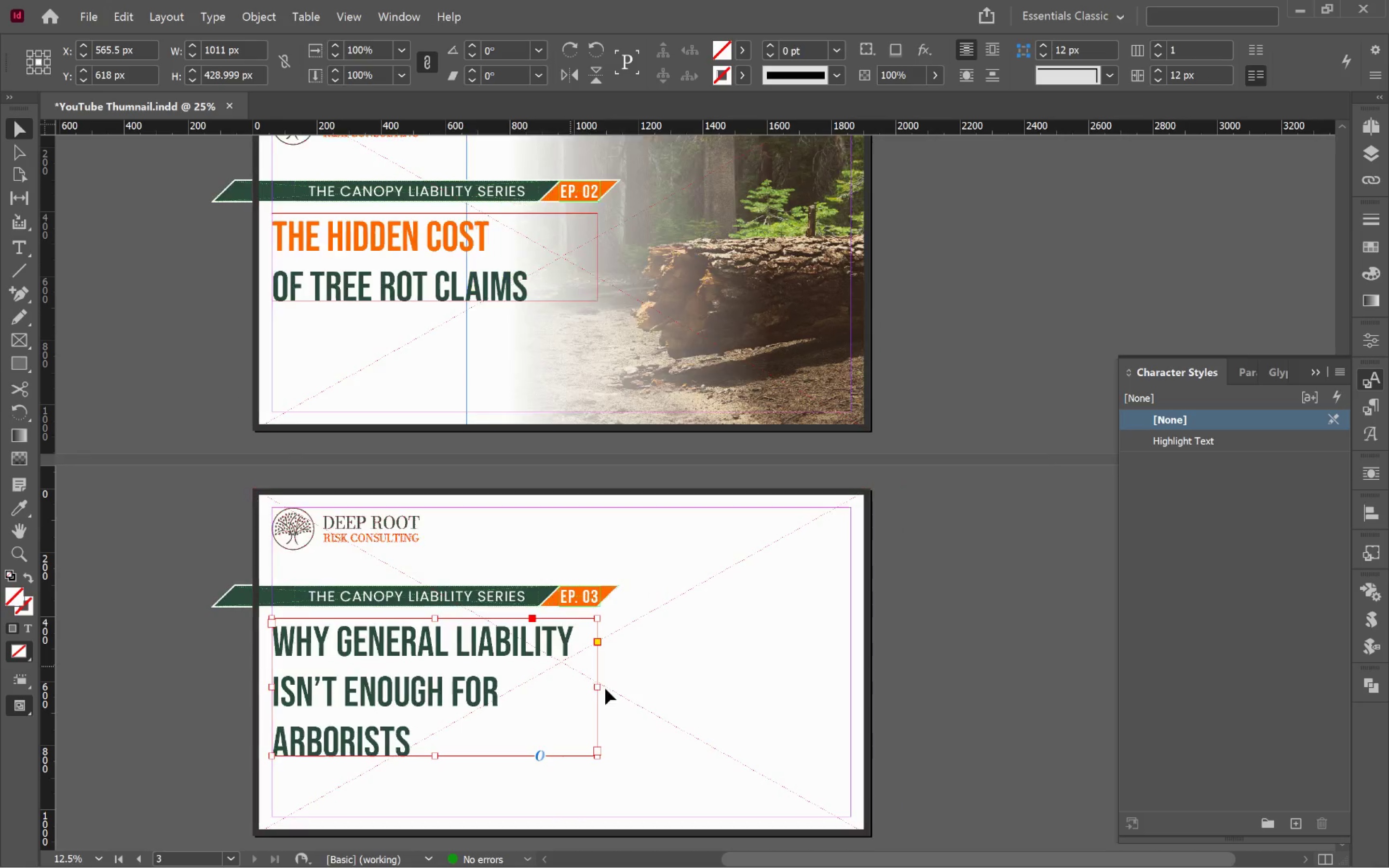 
left_click_drag(start_coordinate=[596, 685], to_coordinate=[629, 689])
 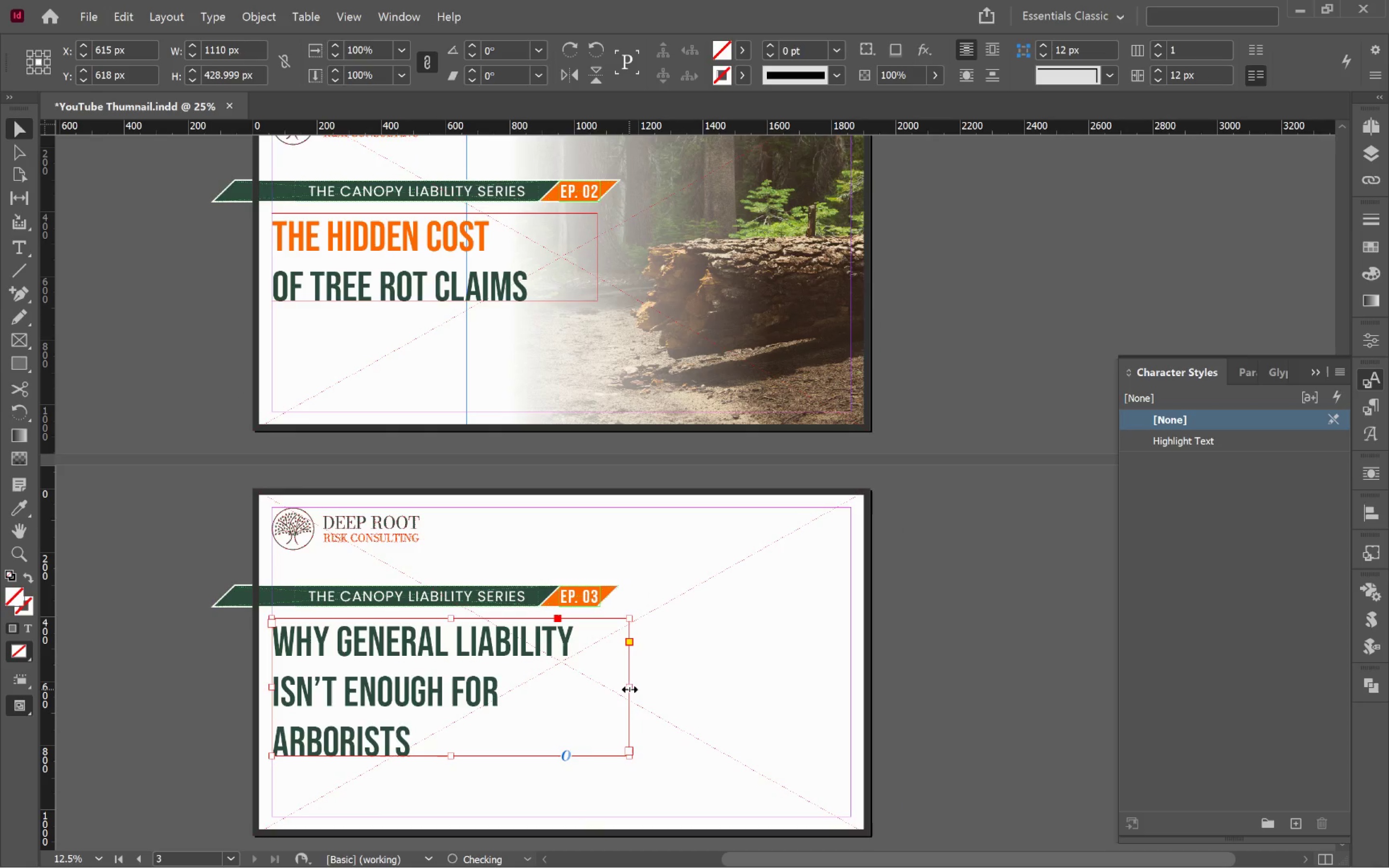 
left_click_drag(start_coordinate=[629, 689], to_coordinate=[665, 687])
 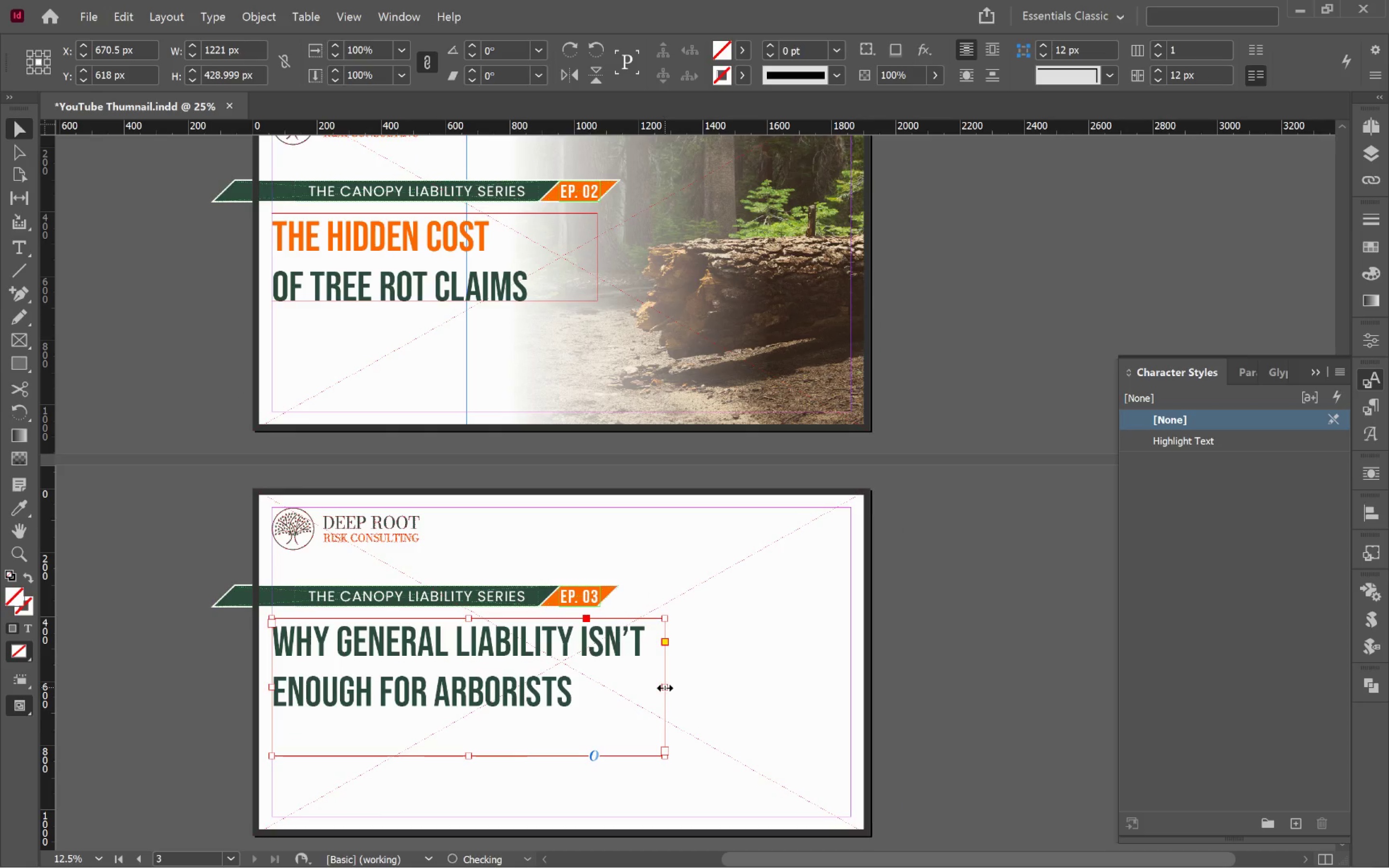 
left_click_drag(start_coordinate=[665, 688], to_coordinate=[651, 685])
 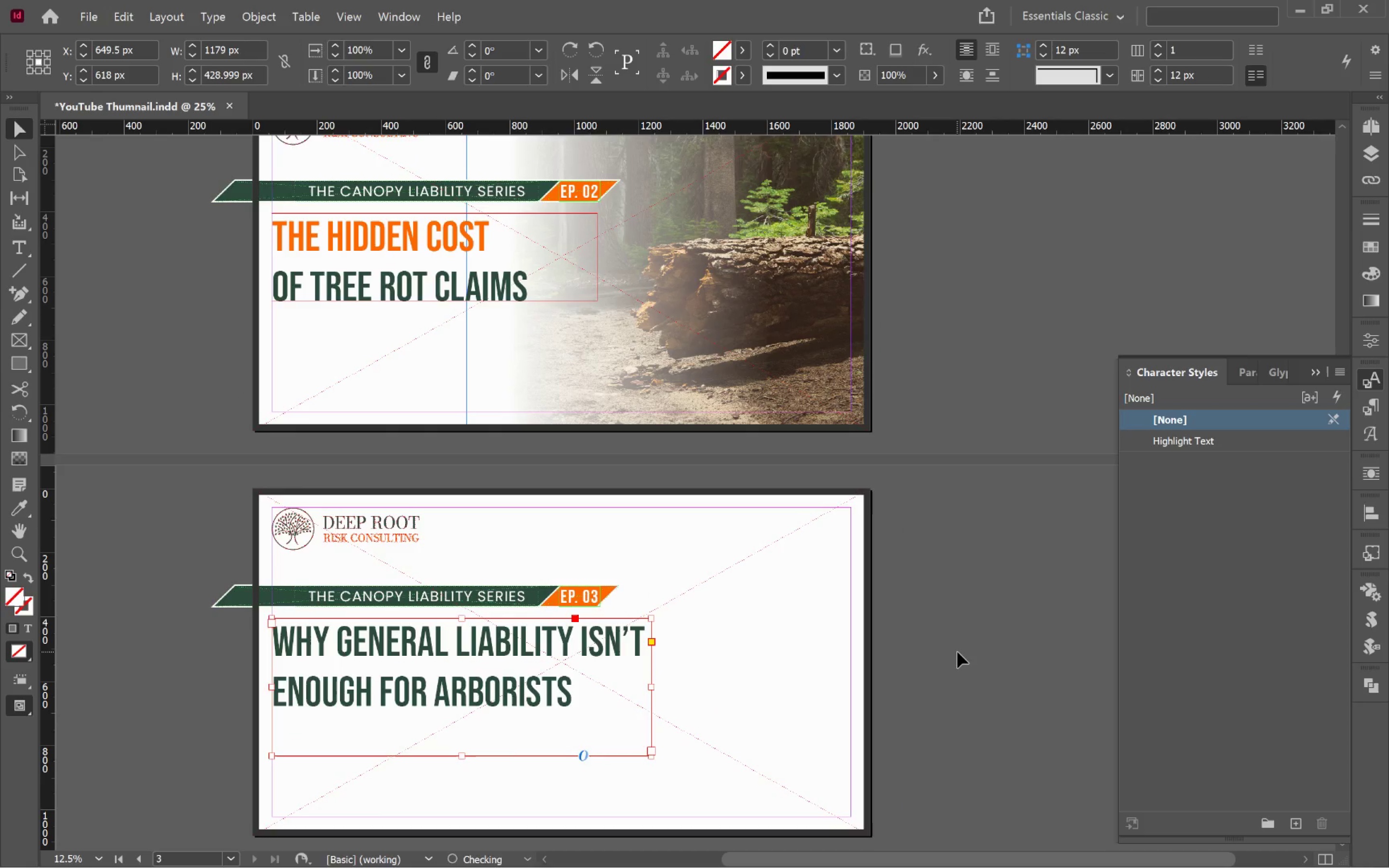 
left_click([957, 652])
 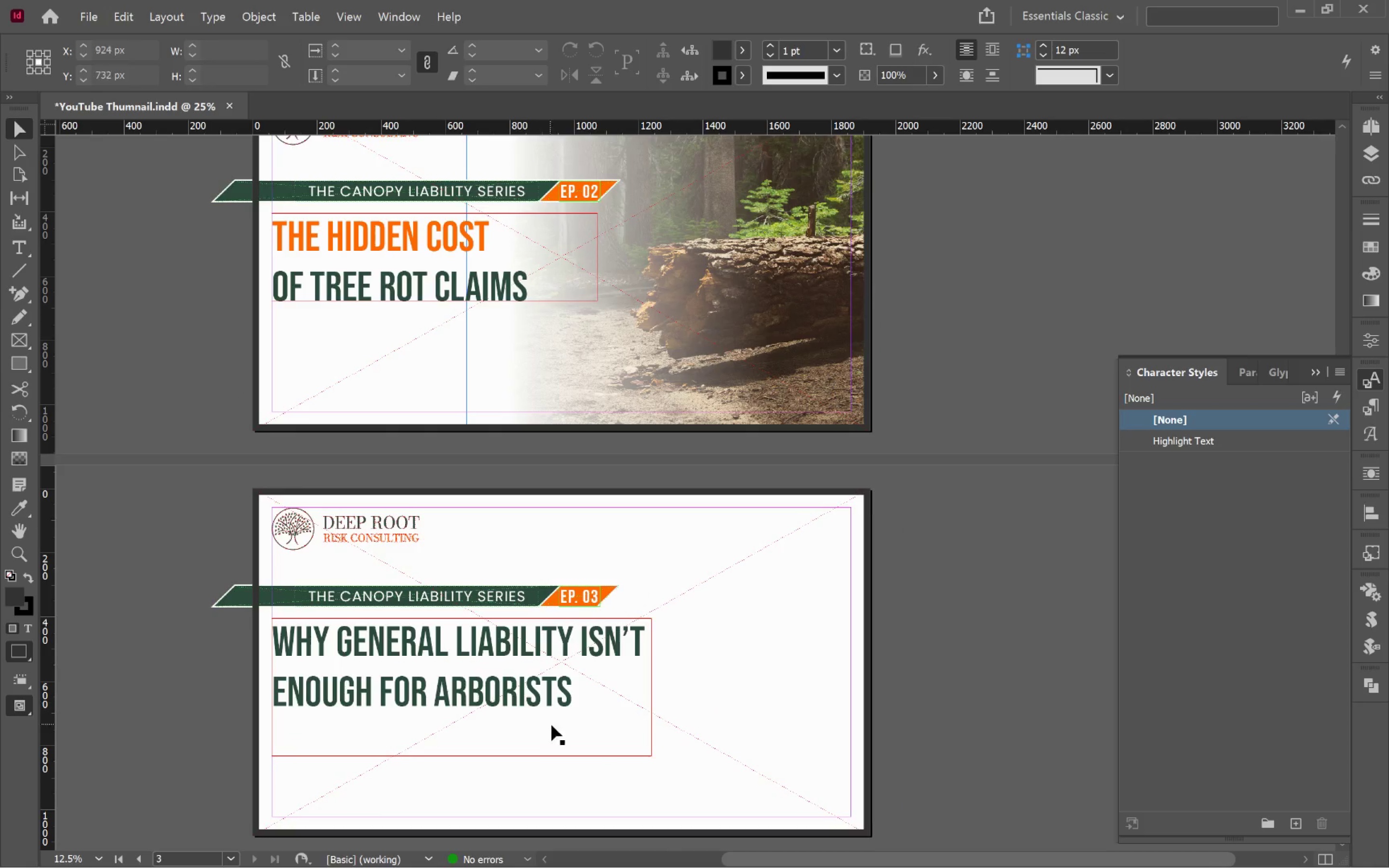 
left_click([512, 693])
 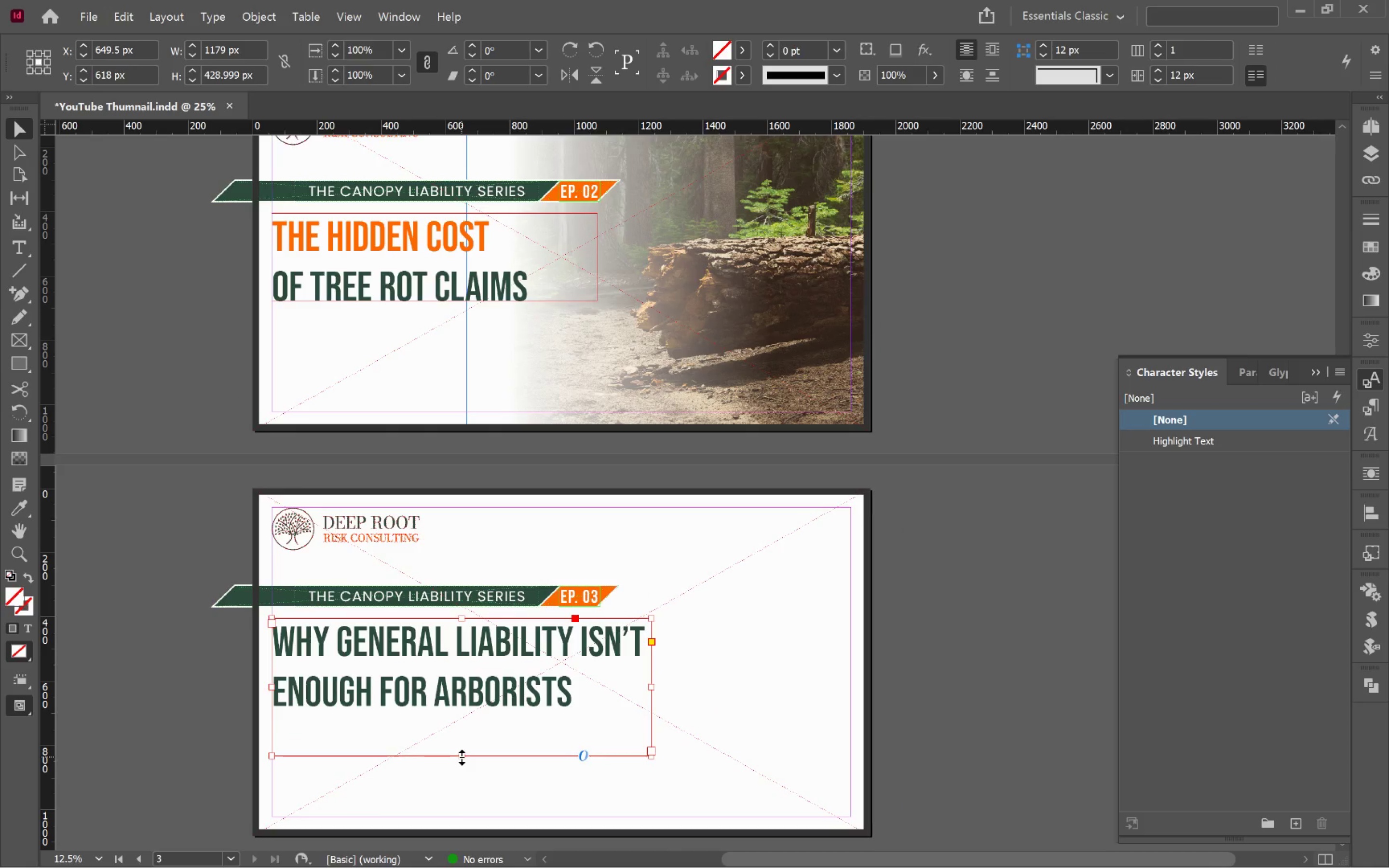 
hold_key(key=ControlLeft, duration=2.34)
 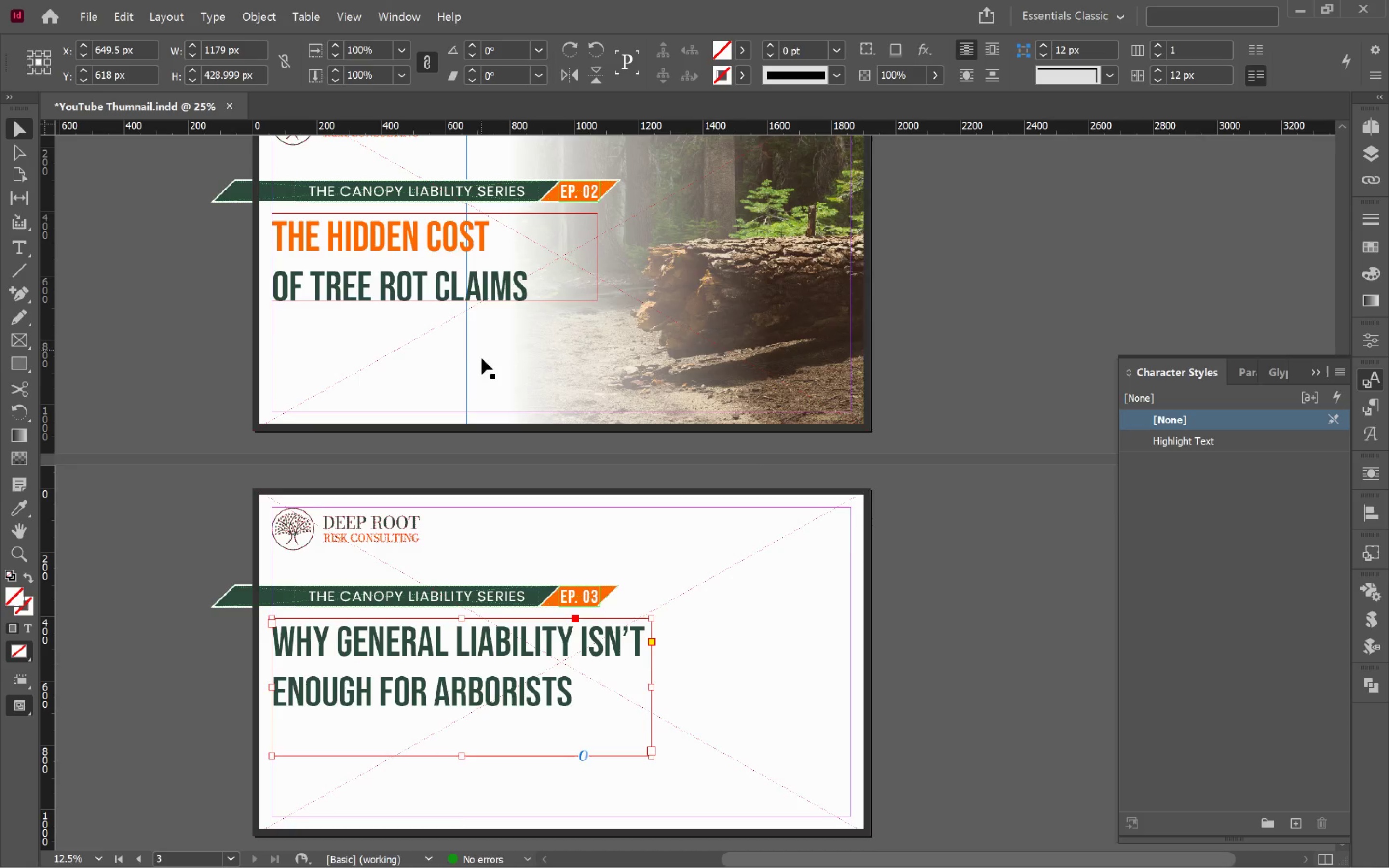 
scroll: coordinate [492, 426], scroll_direction: up, amount: 7.0
 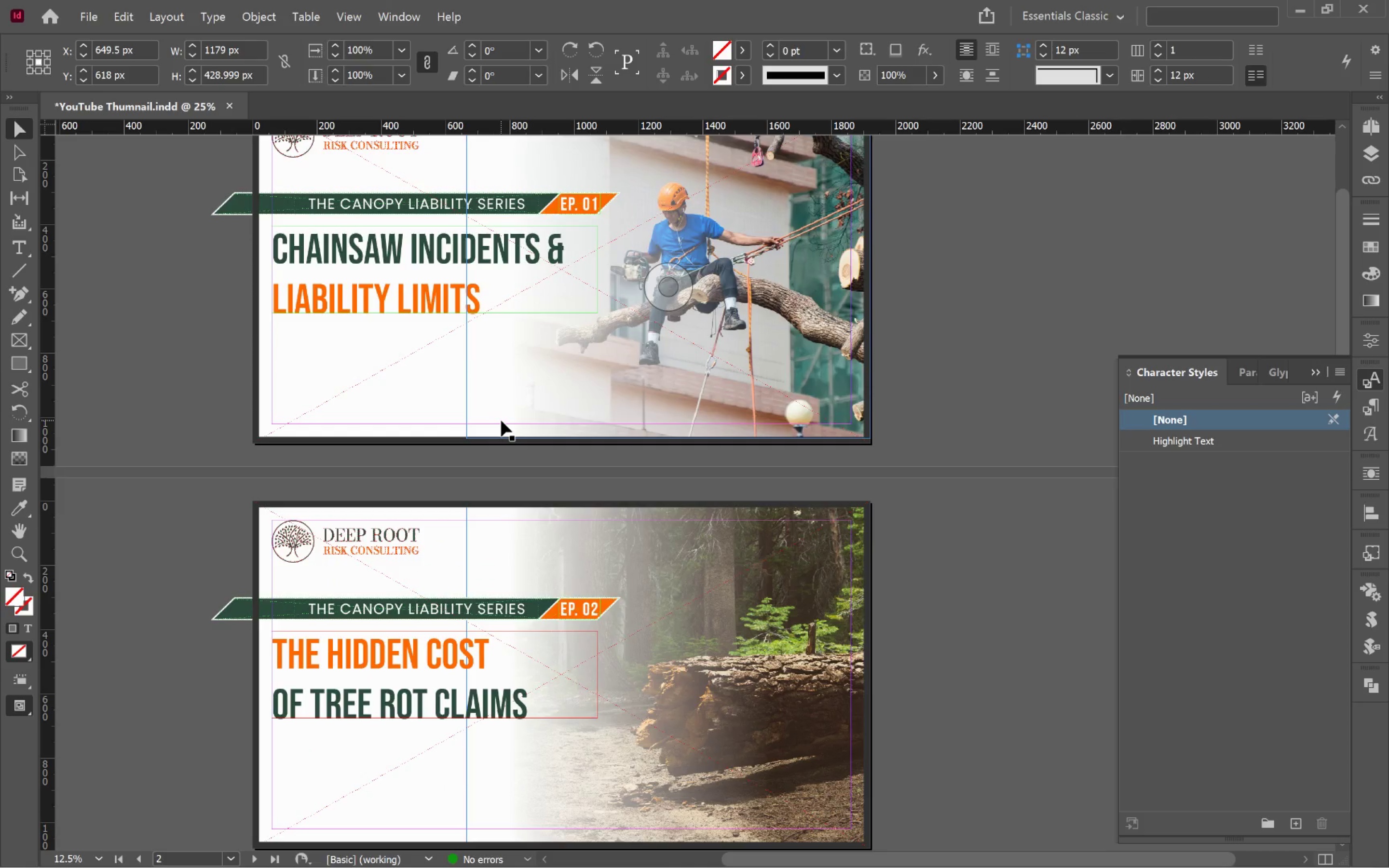 
wait(7.19)
 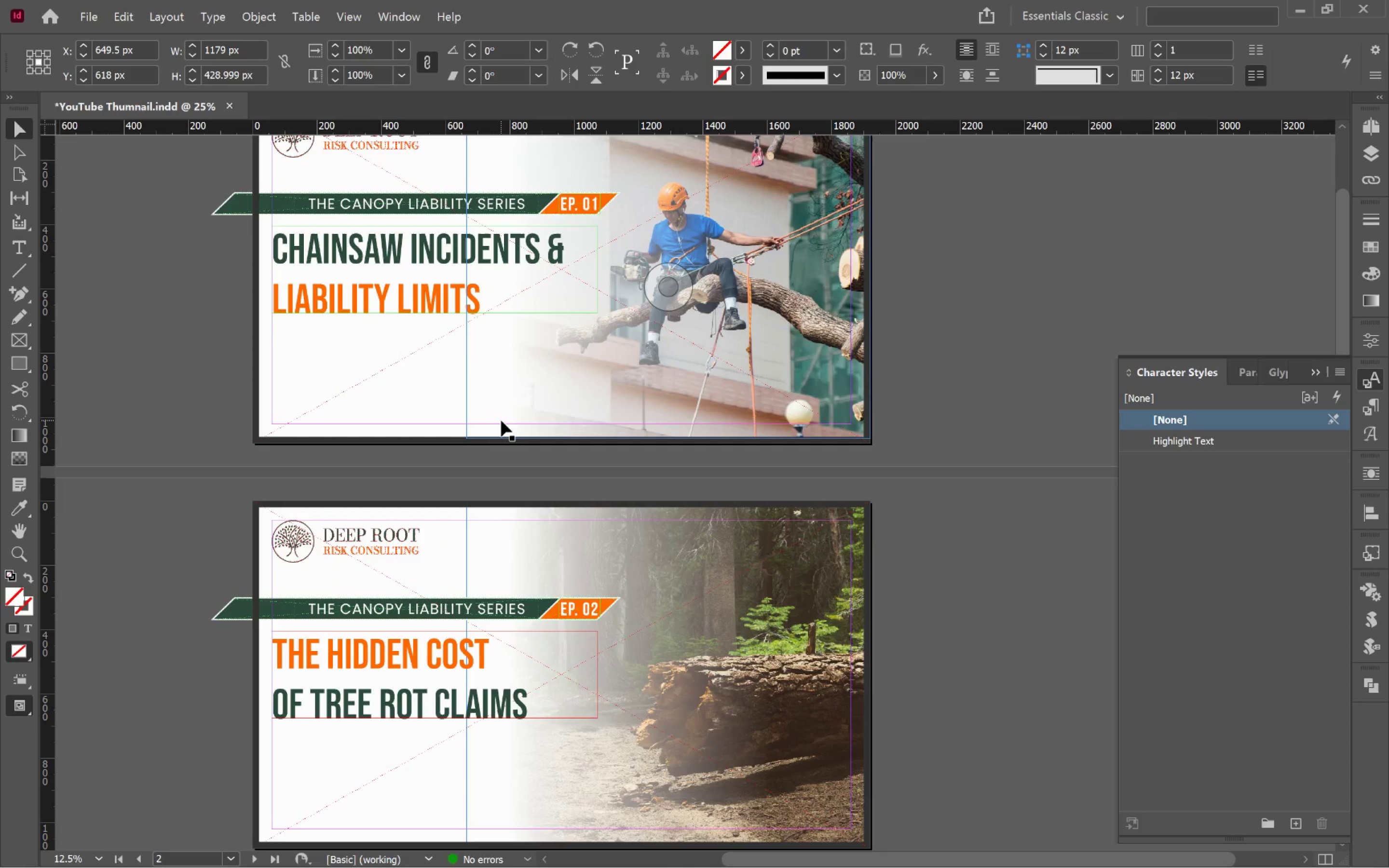 
left_click([679, 363])
 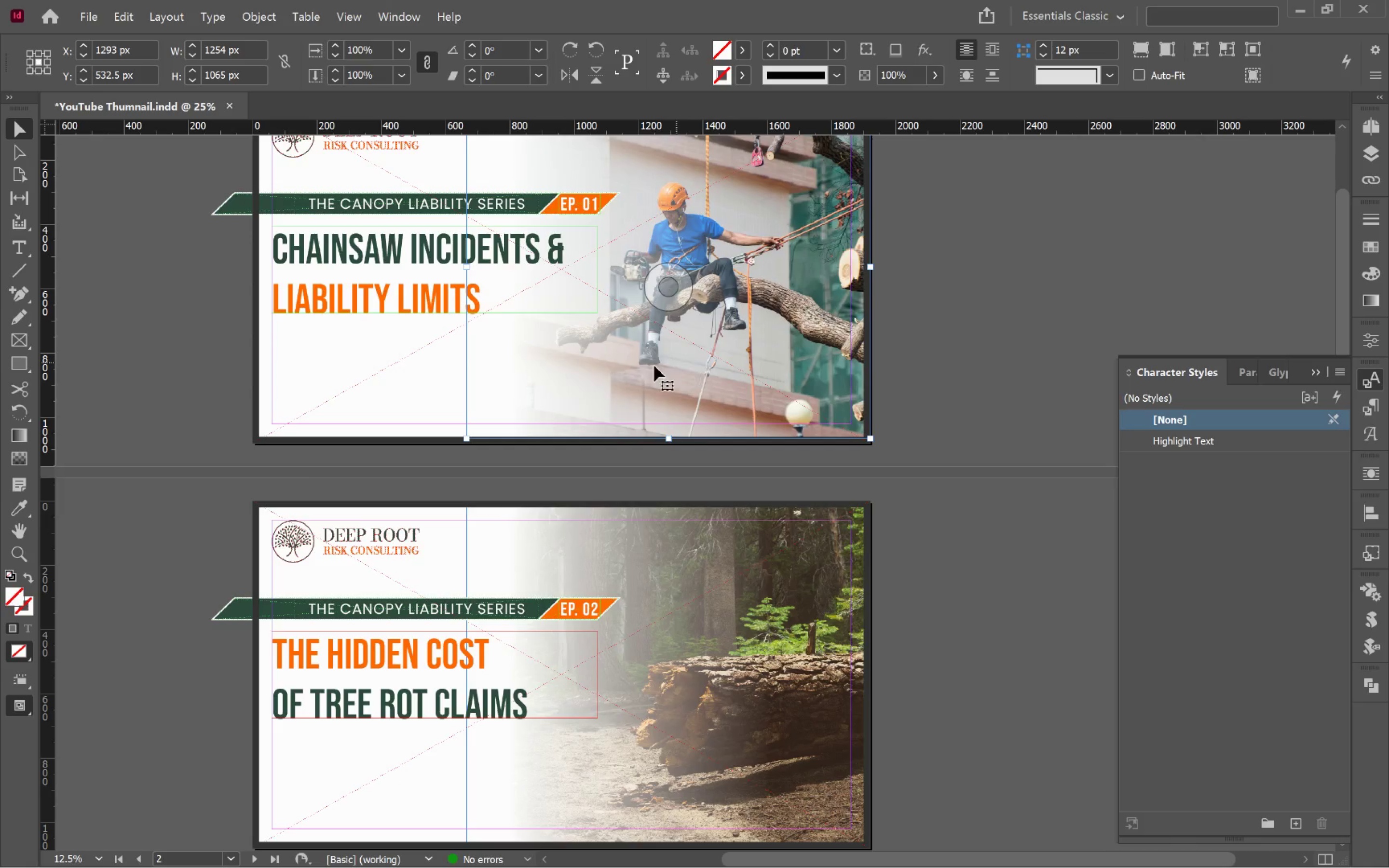 
hold_key(key=Space, duration=0.75)
 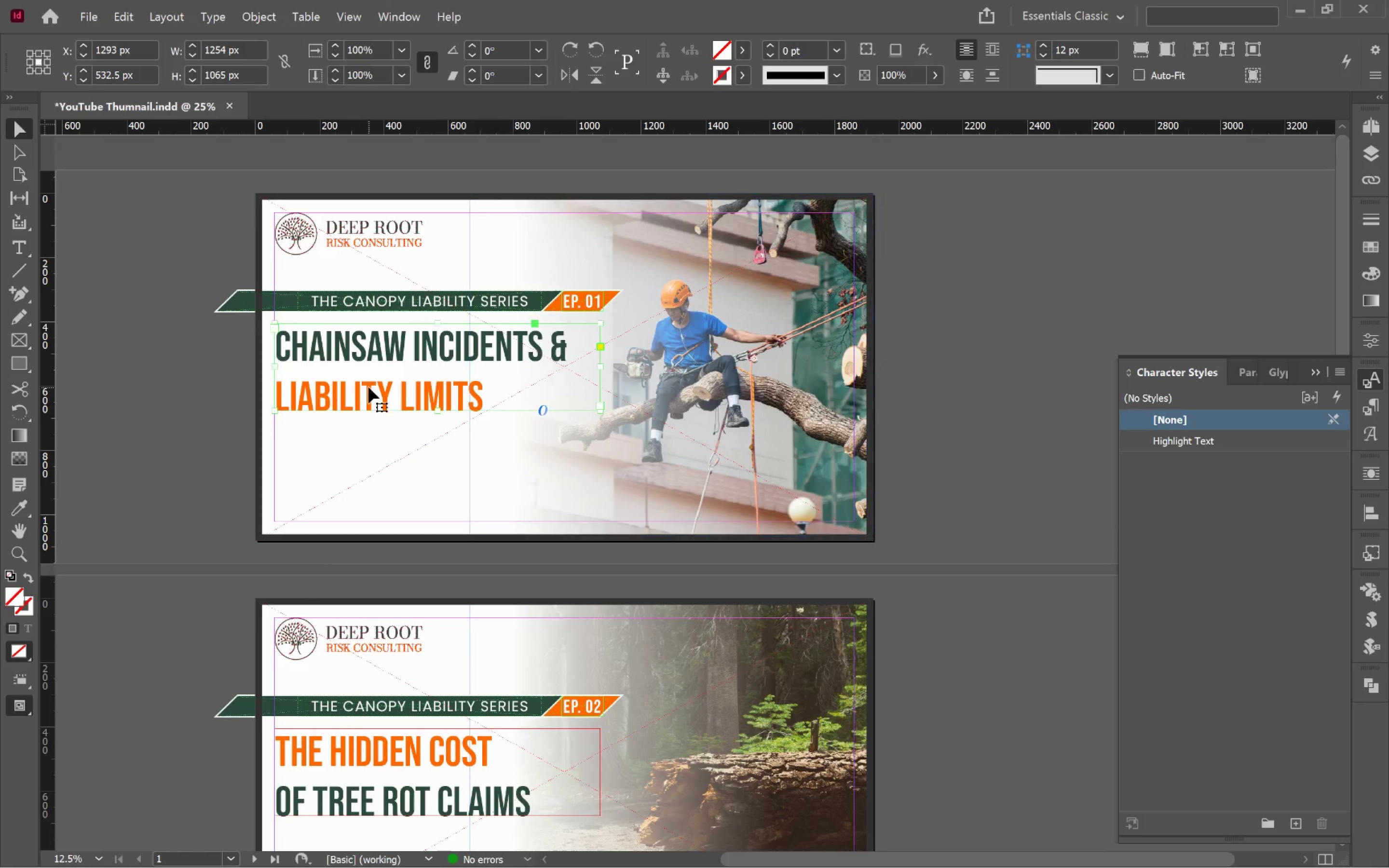 
left_click_drag(start_coordinate=[604, 349], to_coordinate=[607, 493])
 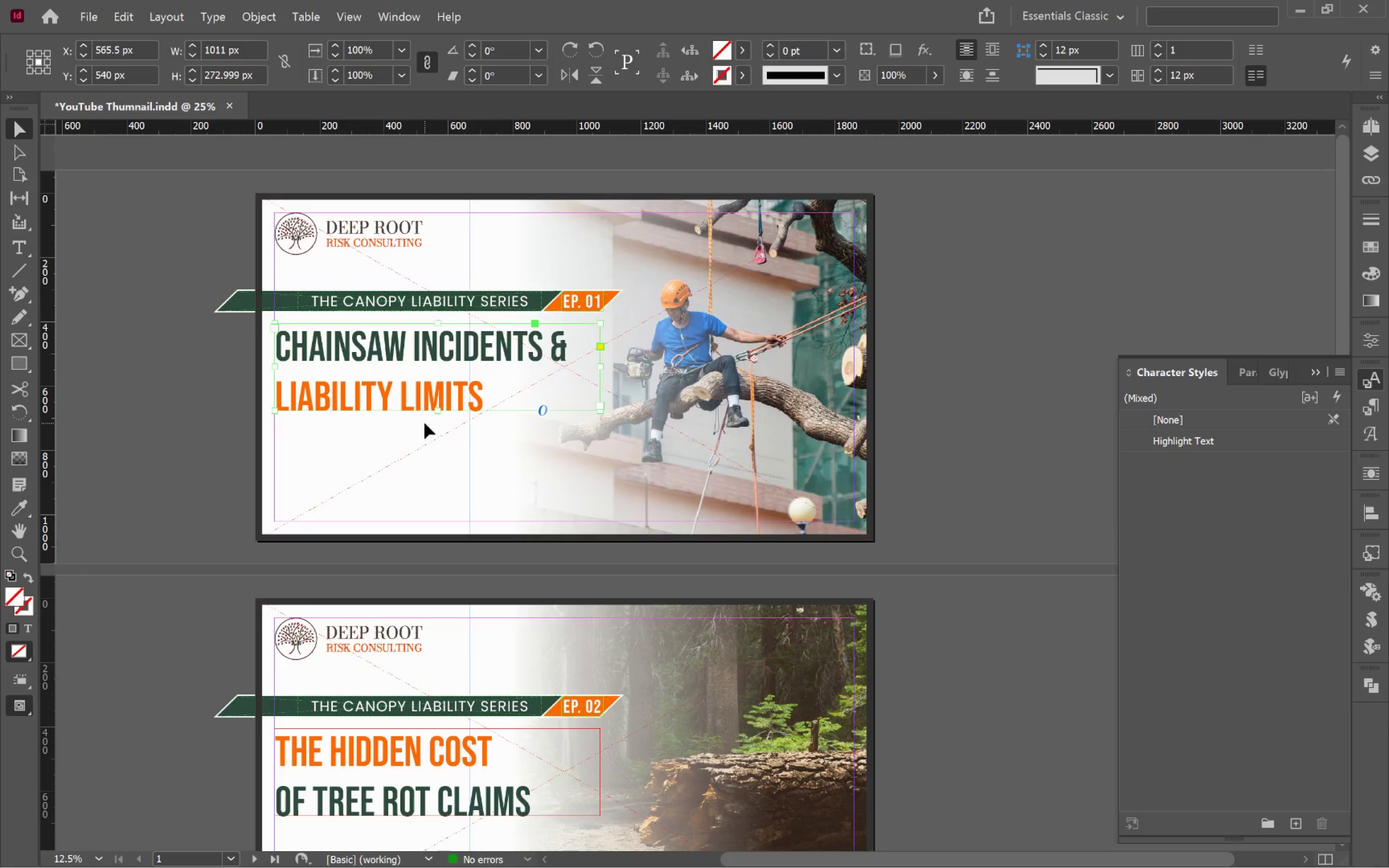 
left_click_drag(start_coordinate=[436, 412], to_coordinate=[434, 493])
 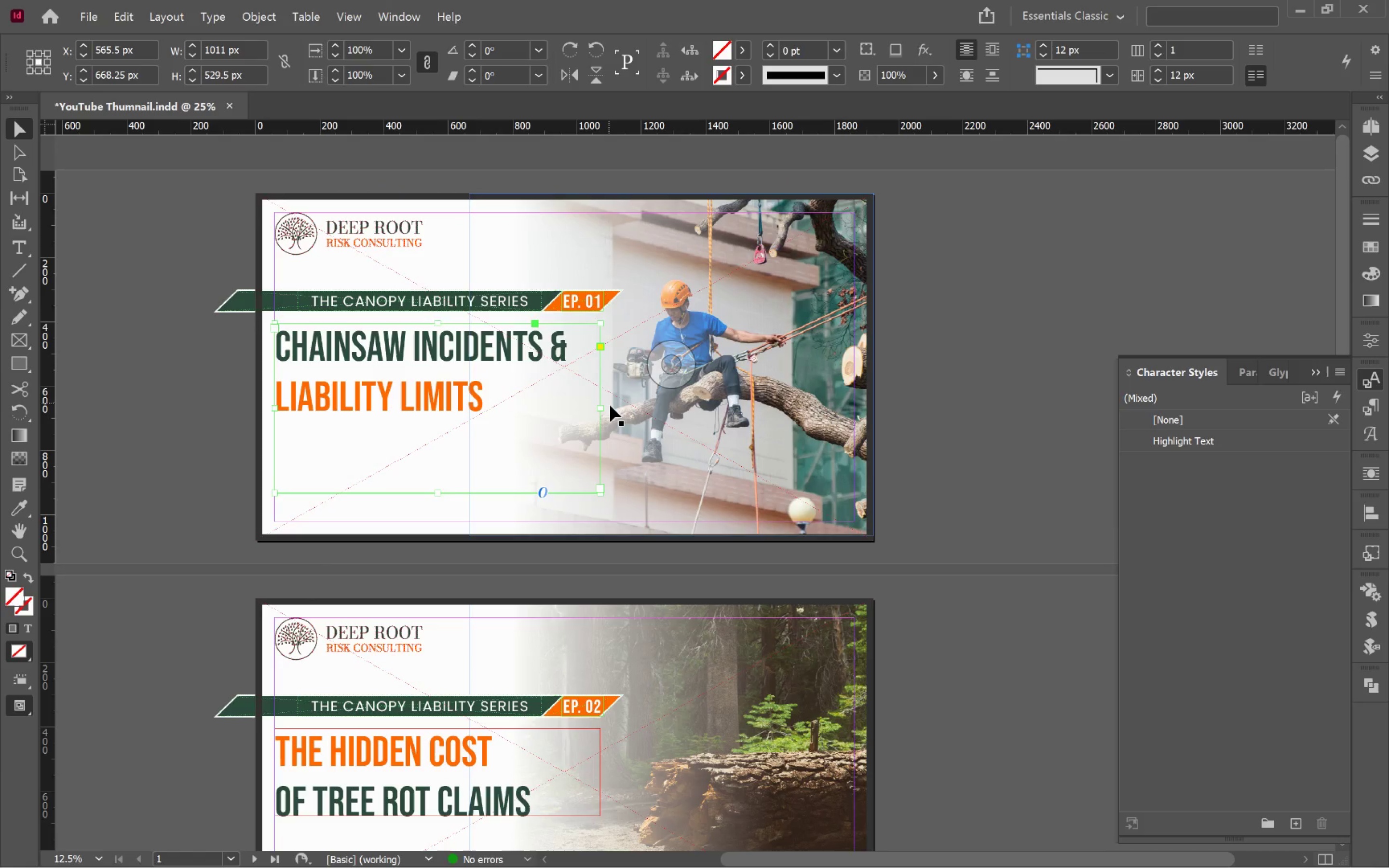 
left_click_drag(start_coordinate=[600, 408], to_coordinate=[531, 403])
 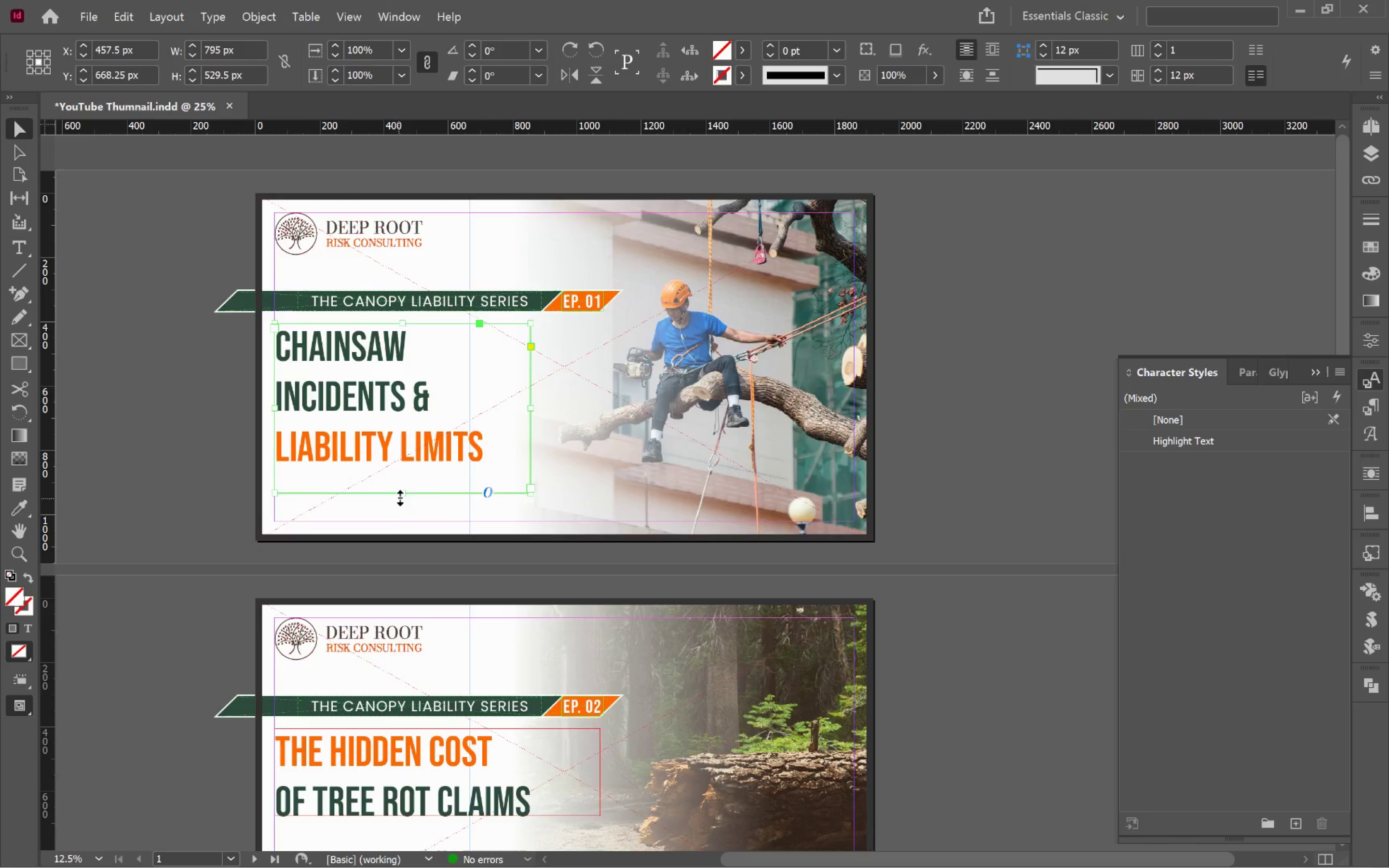 
double_click([407, 493])
 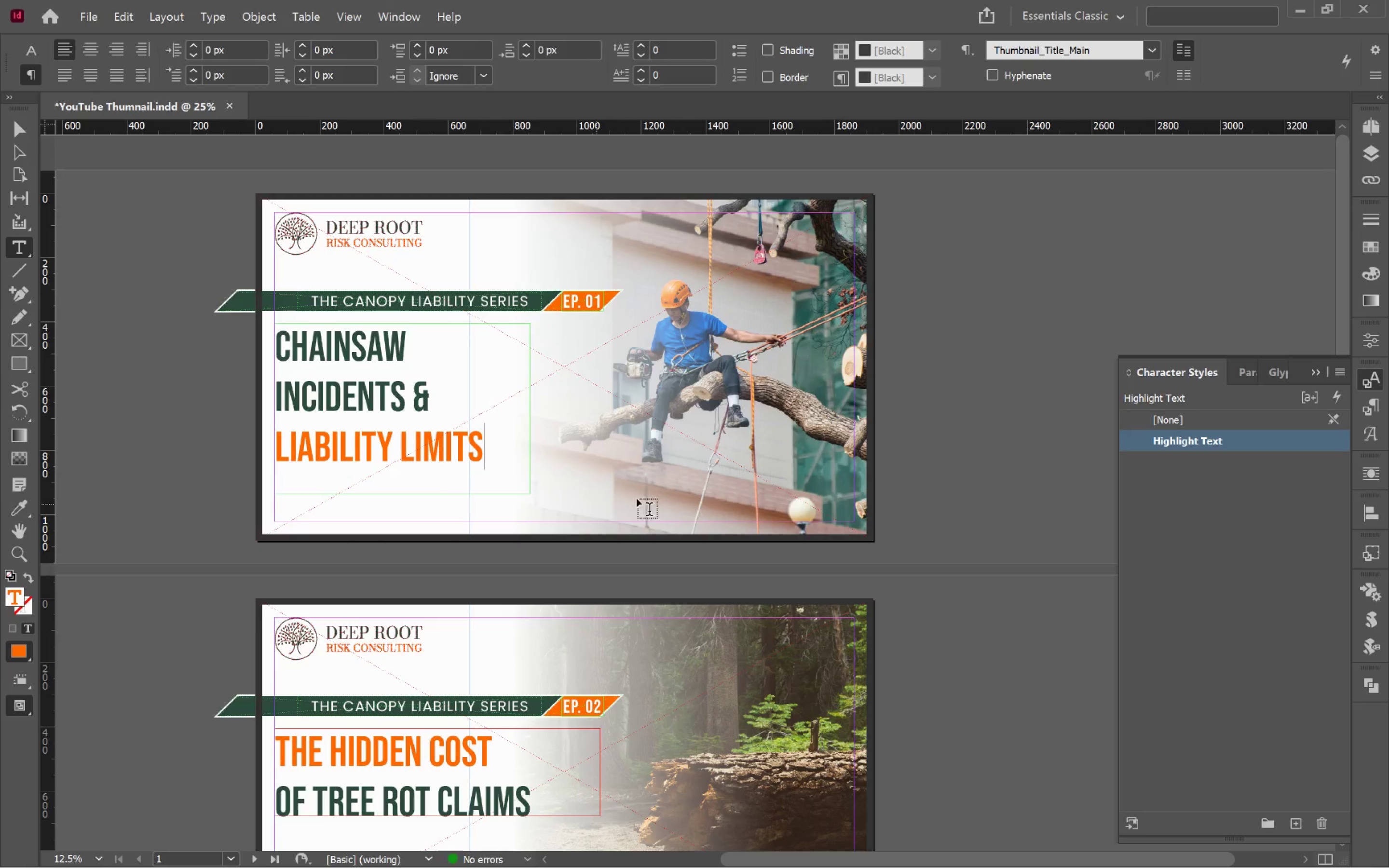 
hold_key(key=ControlLeft, duration=0.49)
left_click([992, 475])
 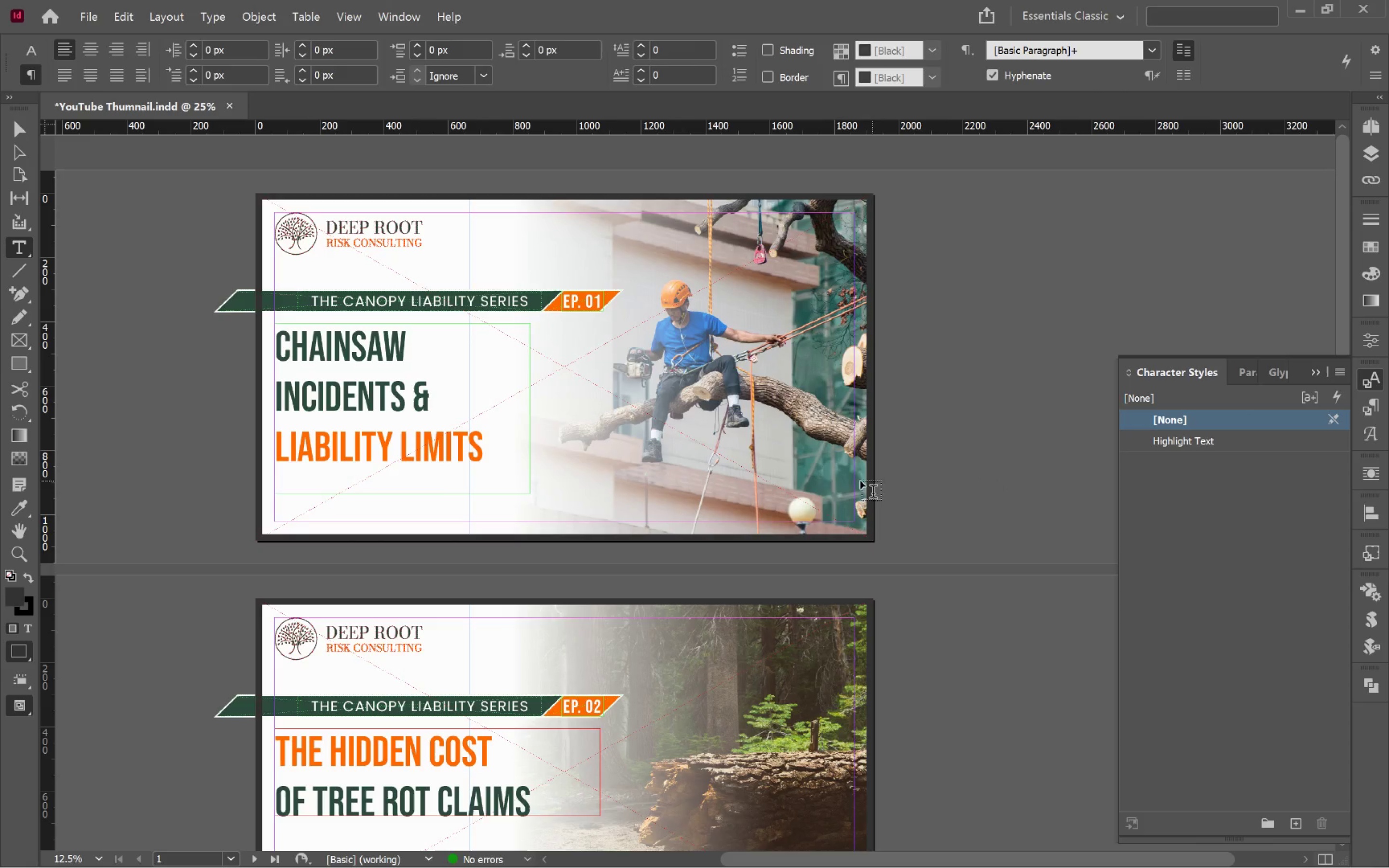 
key(V)
 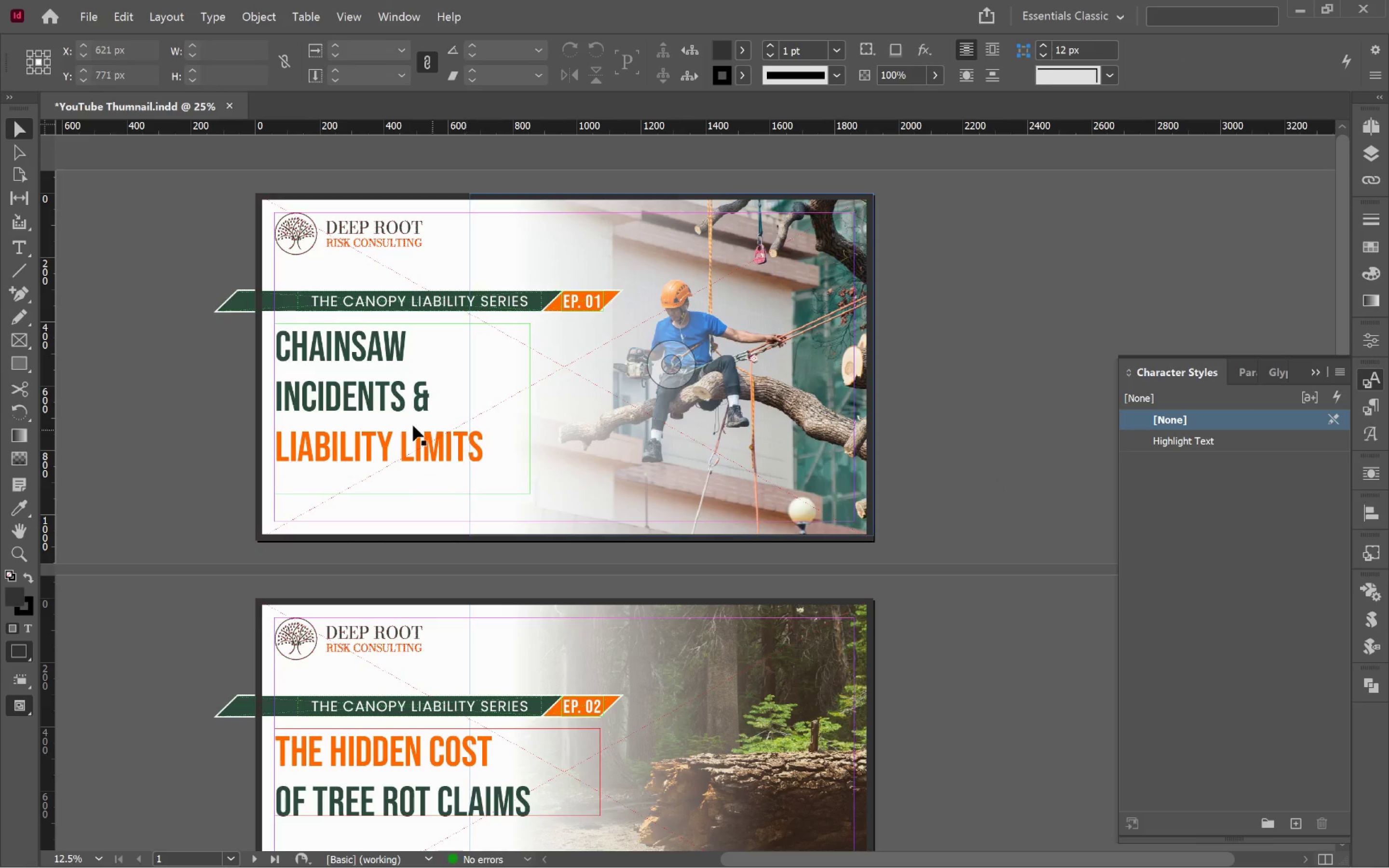 
left_click([410, 424])
 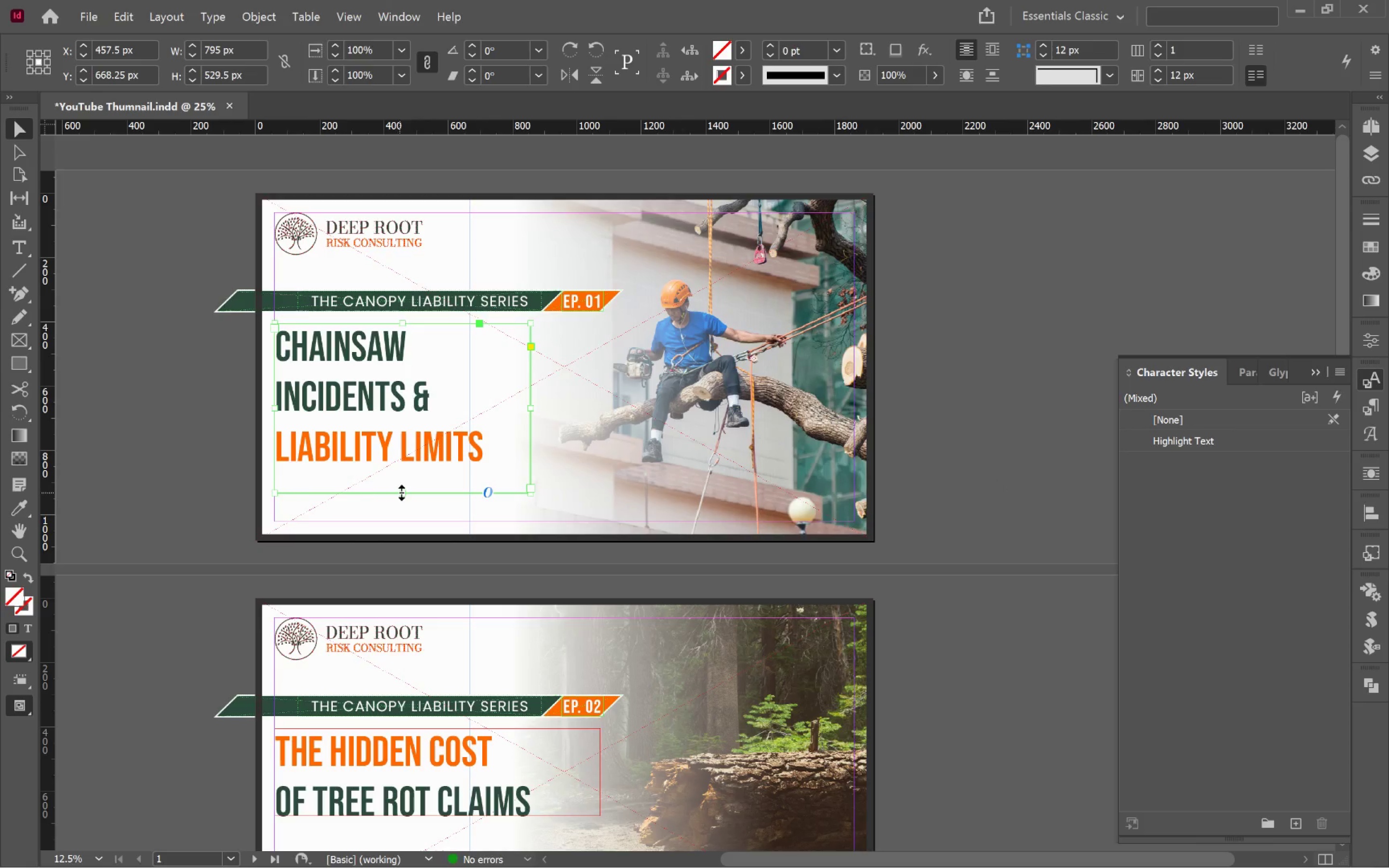 
double_click([402, 492])
 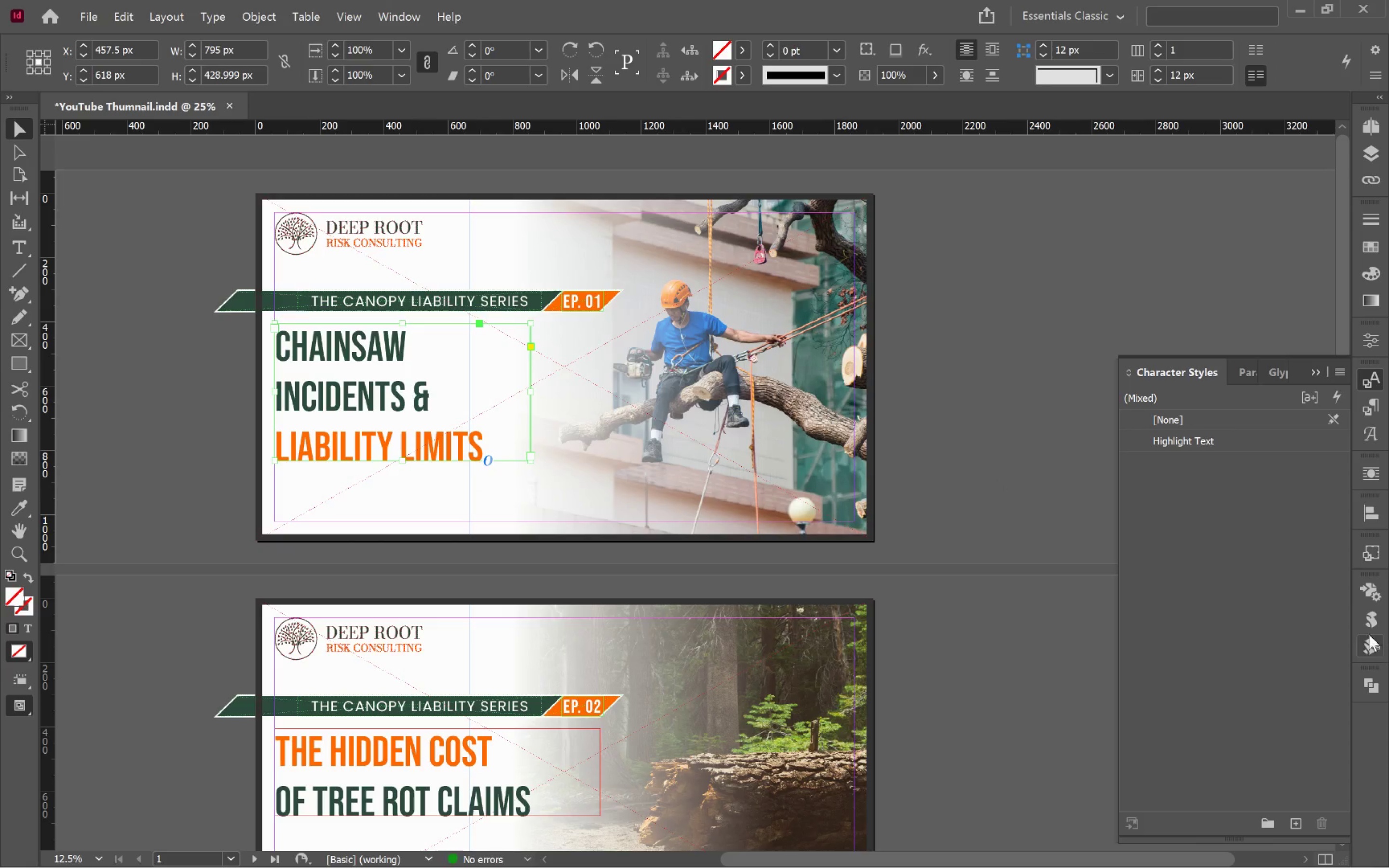 
left_click([1368, 551])
 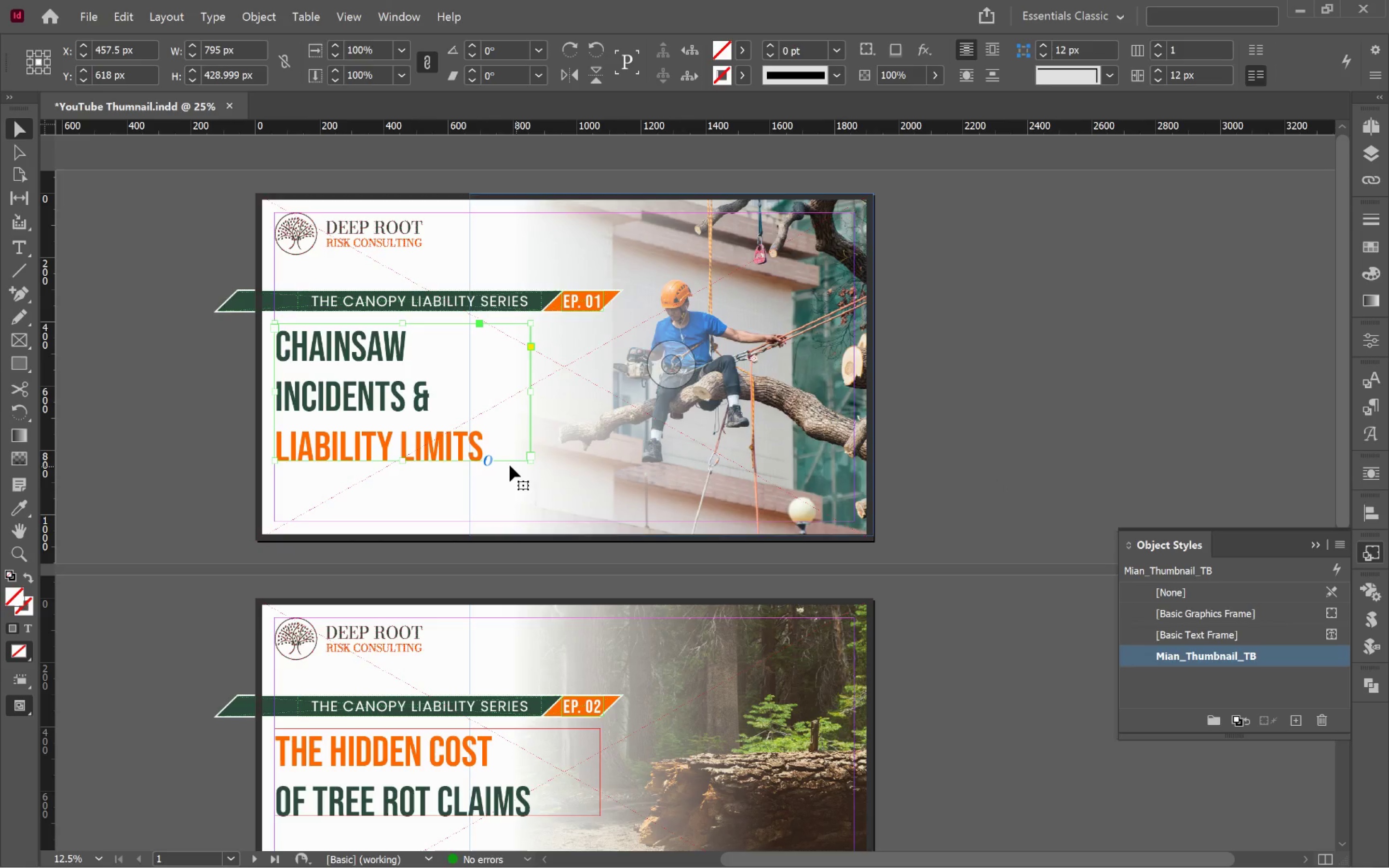 
scroll: coordinate [492, 486], scroll_direction: down, amount: 3.0
 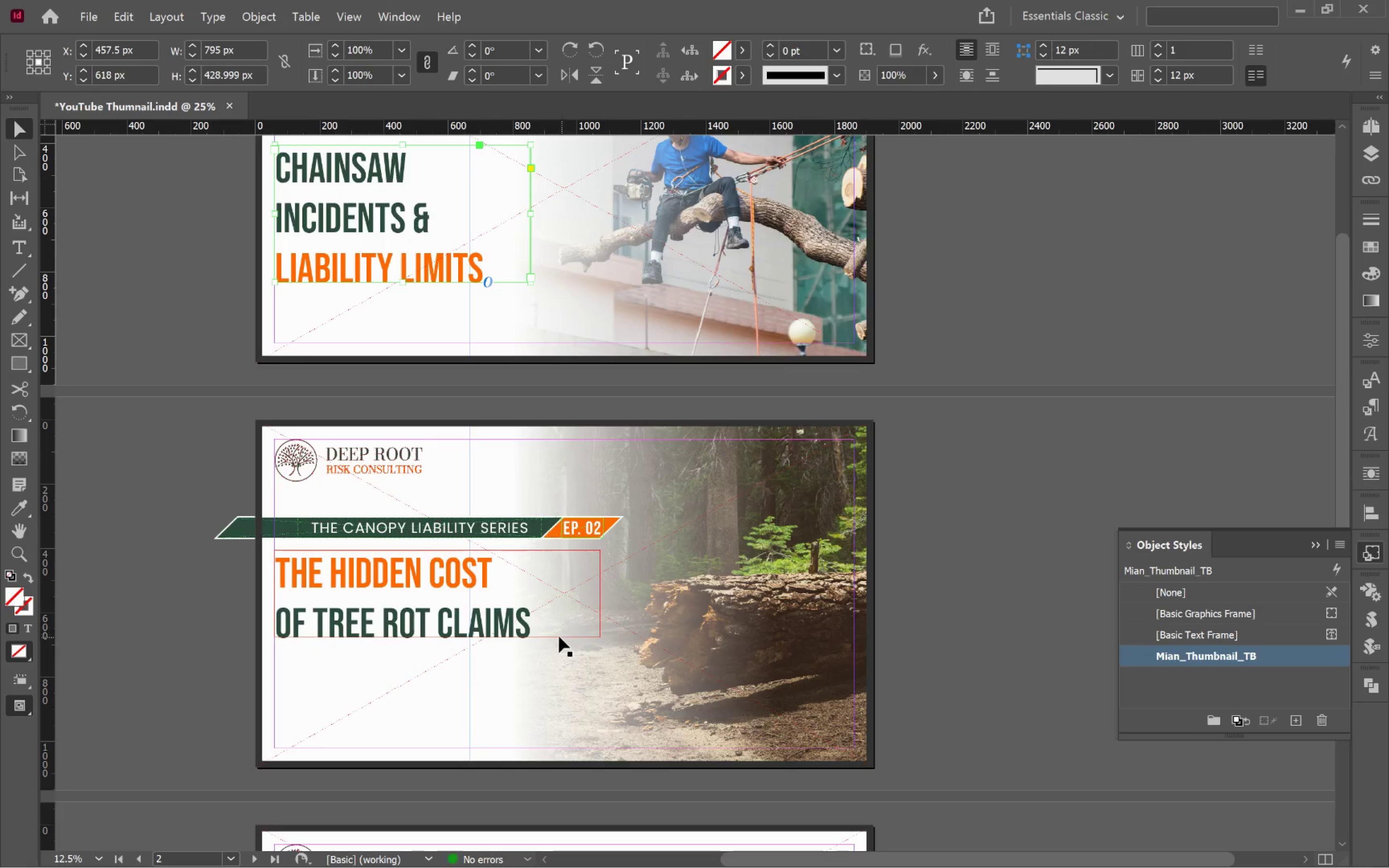 
left_click([540, 613])
 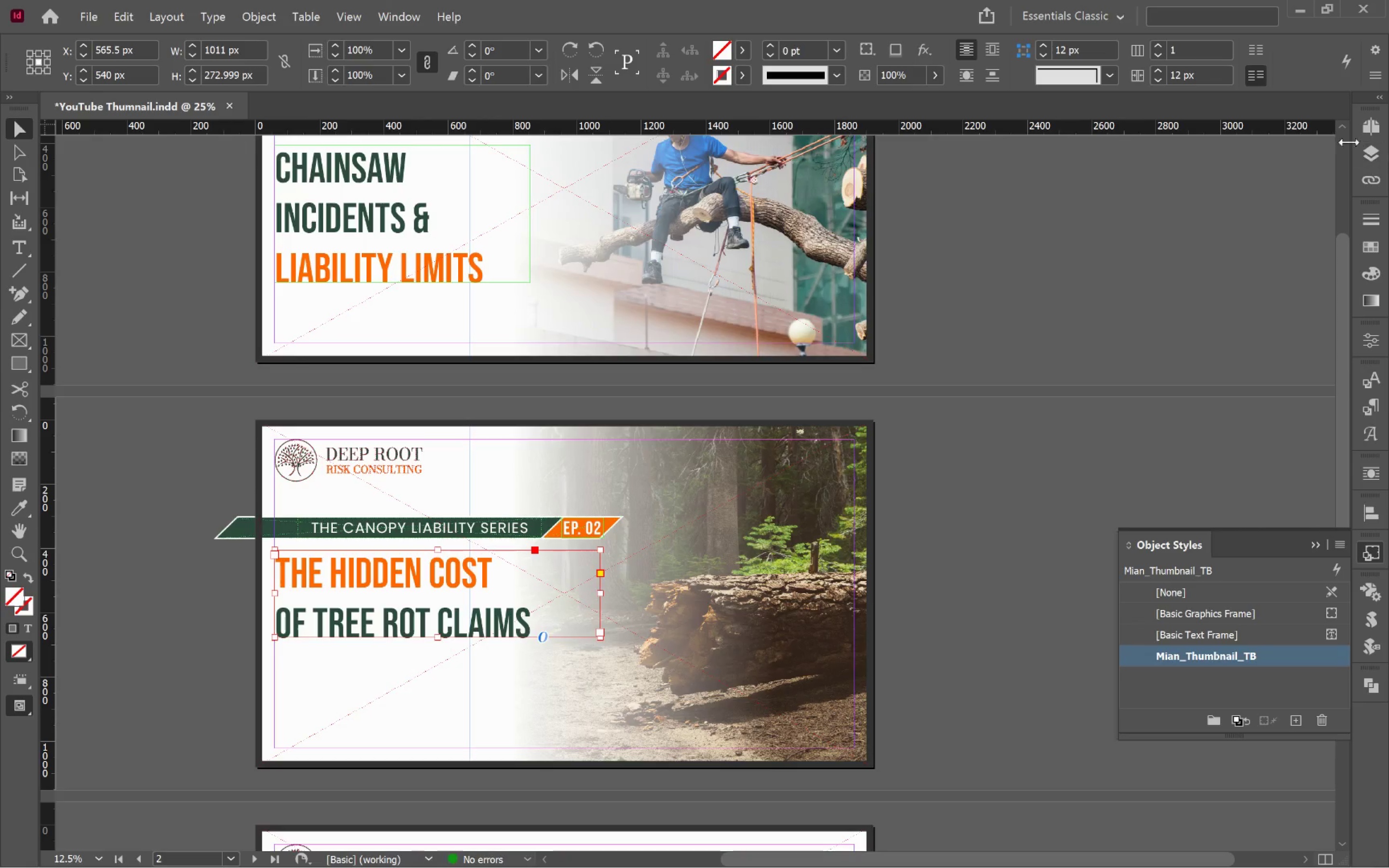 
left_click([1374, 156])
 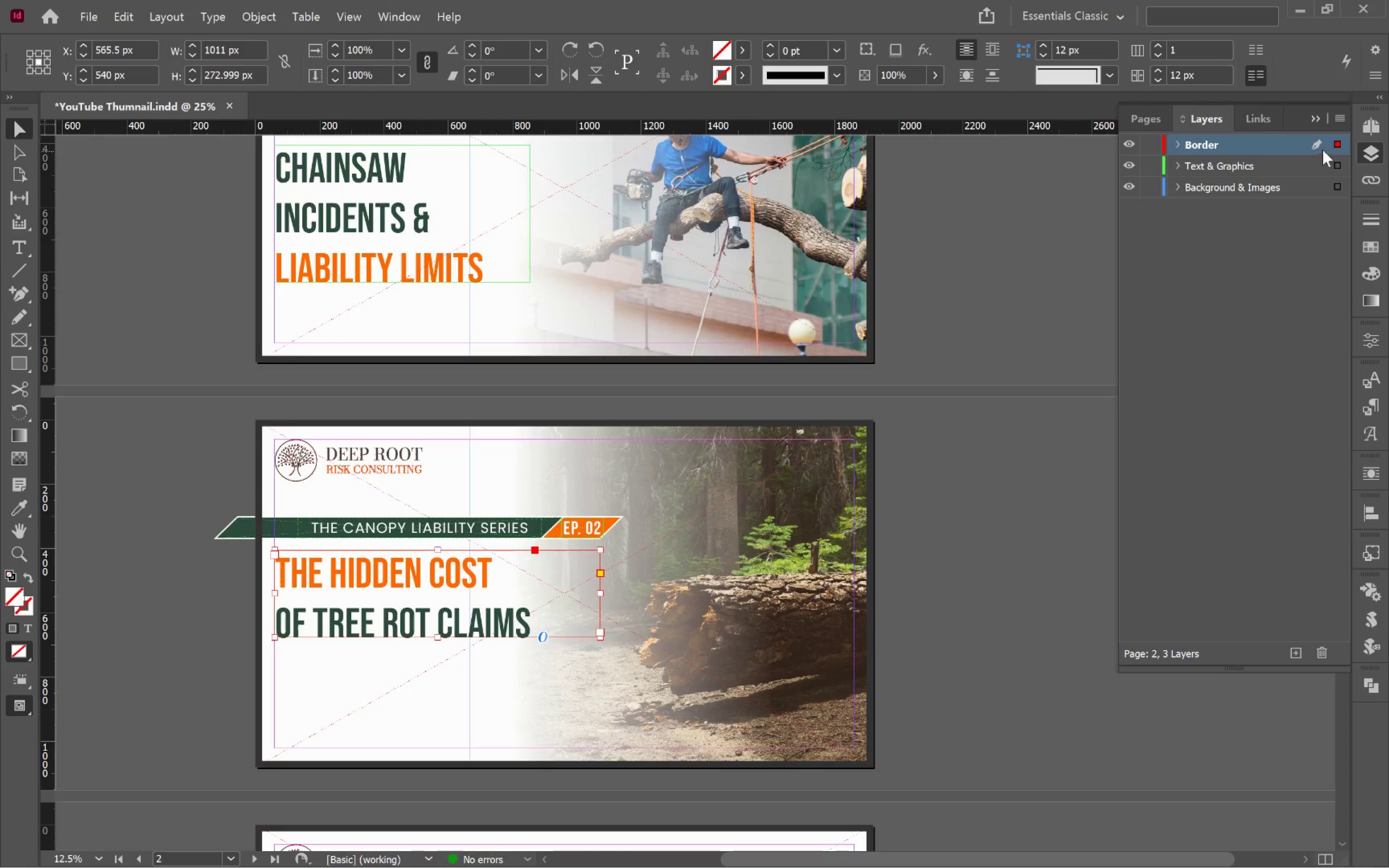 
left_click_drag(start_coordinate=[1338, 143], to_coordinate=[1342, 165])
 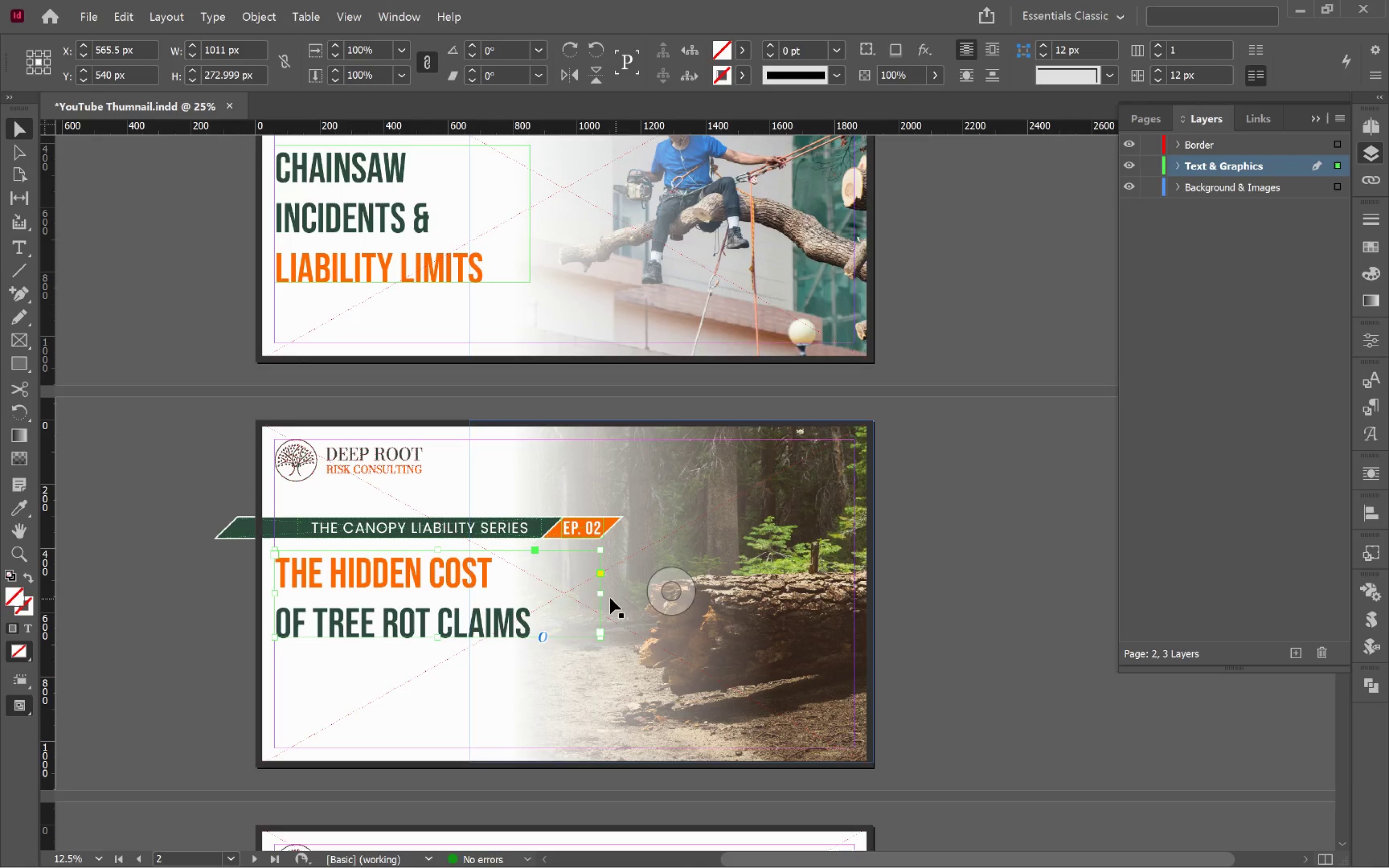 
left_click_drag(start_coordinate=[601, 597], to_coordinate=[550, 468])
 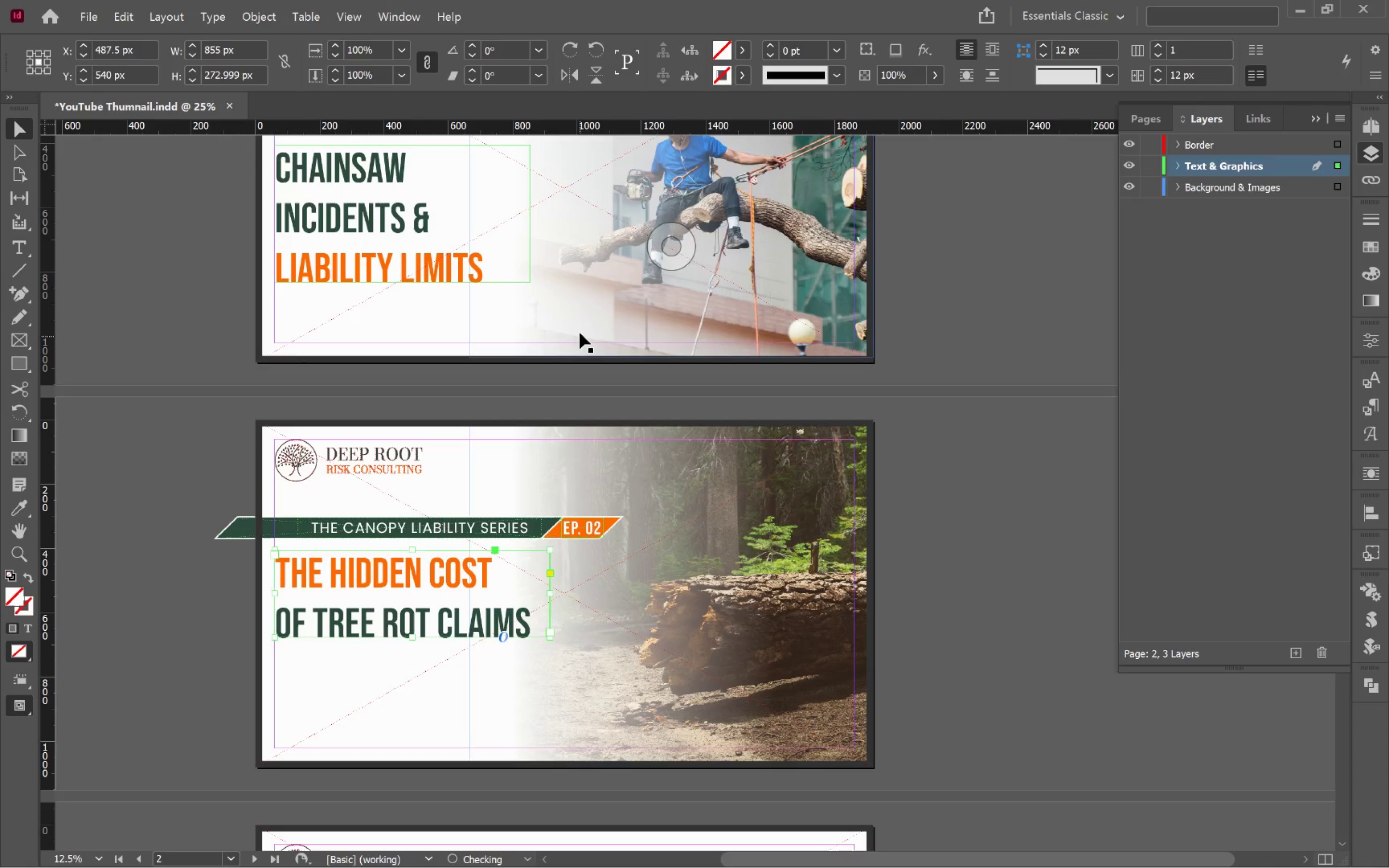 
left_click_drag(start_coordinate=[580, 326], to_coordinate=[576, 317])
 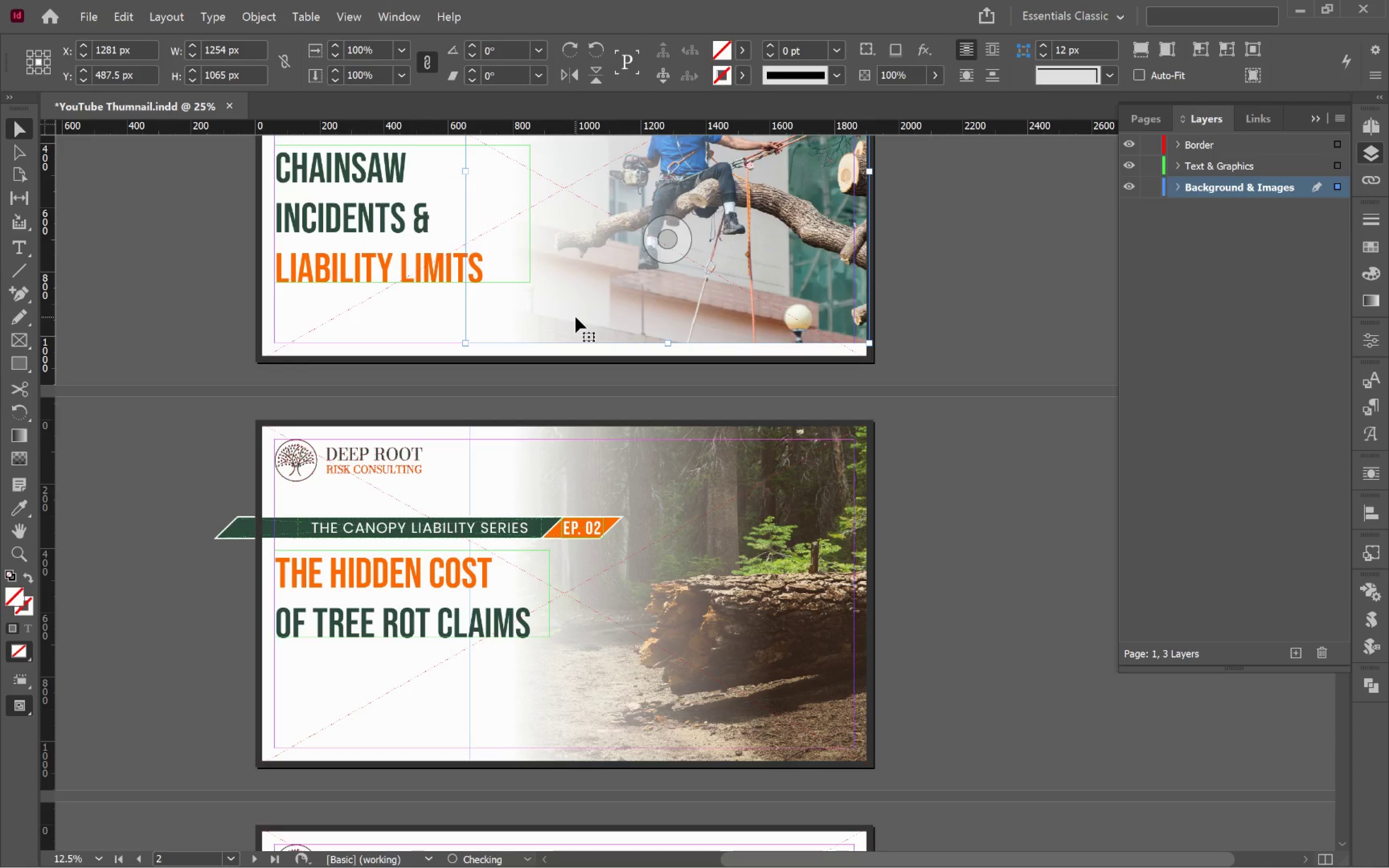 
key(Control+Z)
 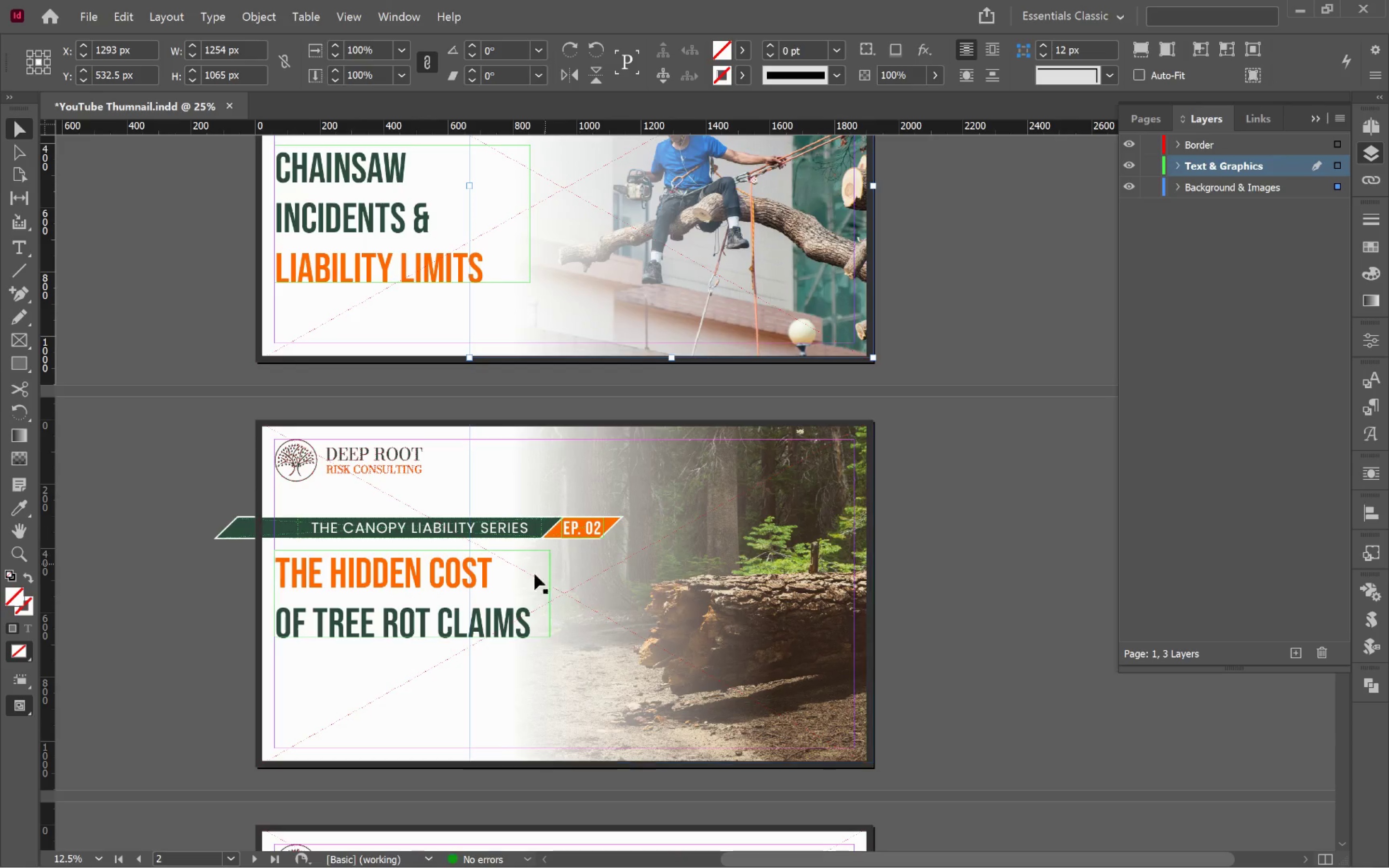 
left_click([530, 579])
 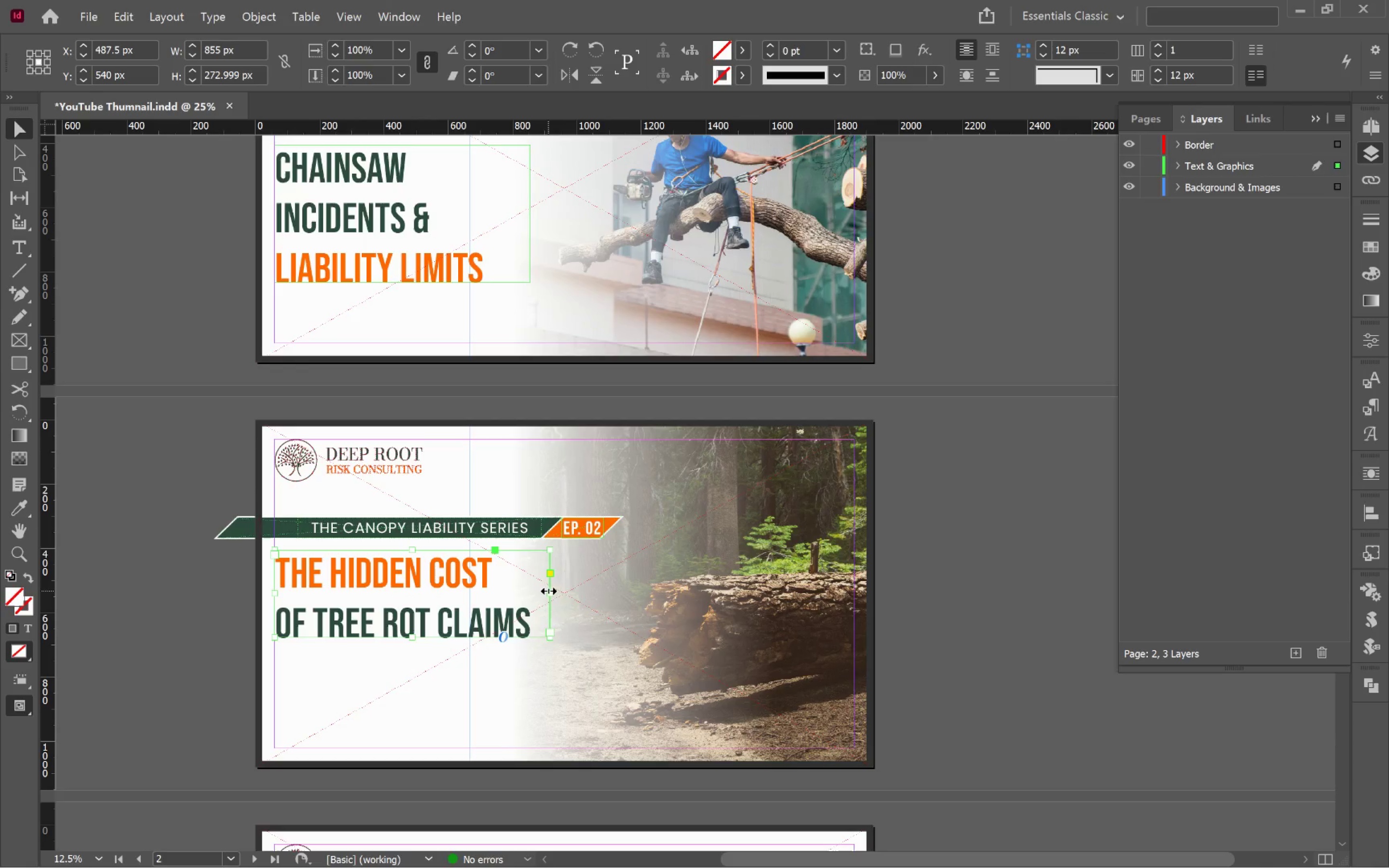 
left_click_drag(start_coordinate=[550, 592], to_coordinate=[531, 258])
 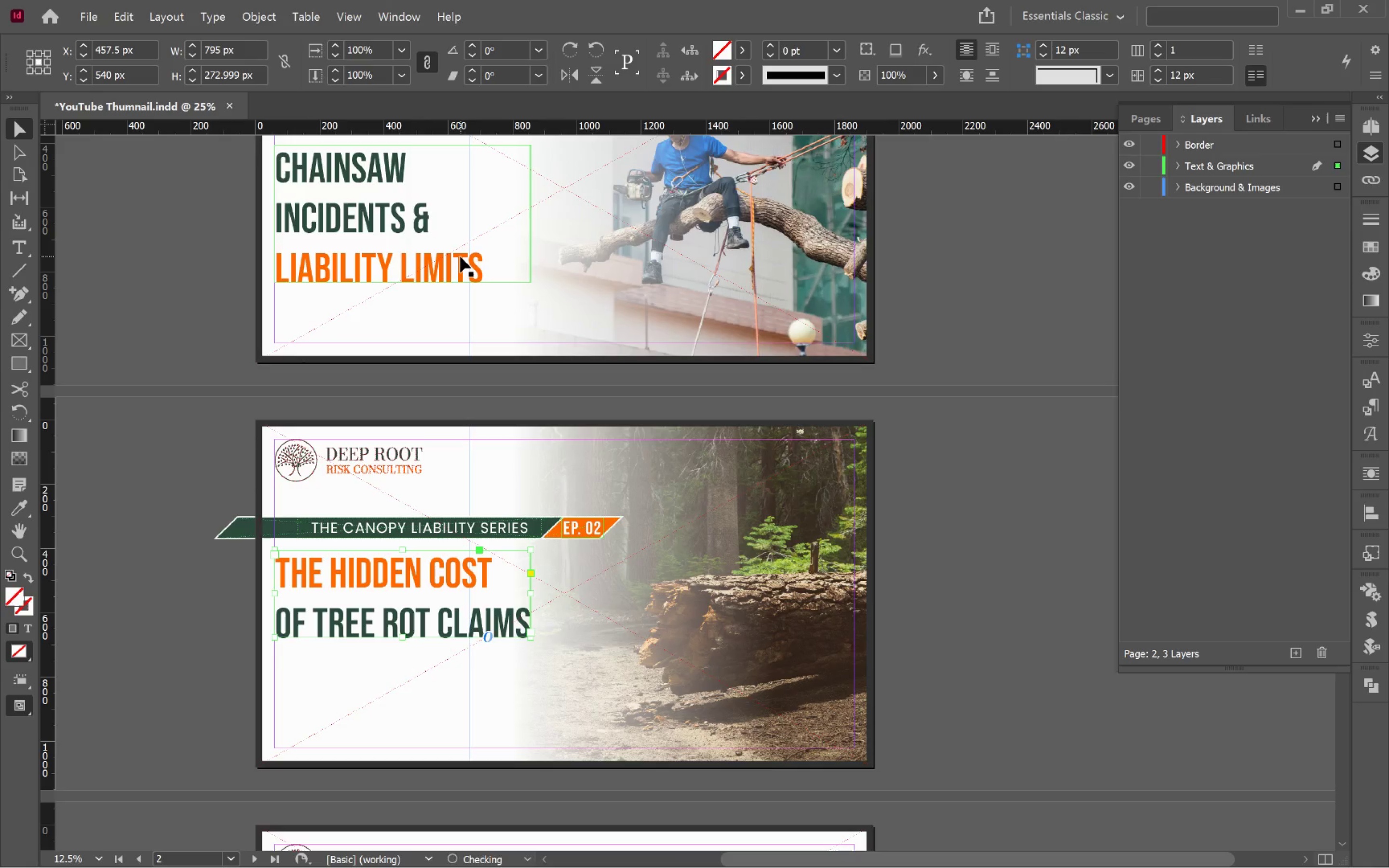 
left_click([460, 257])
 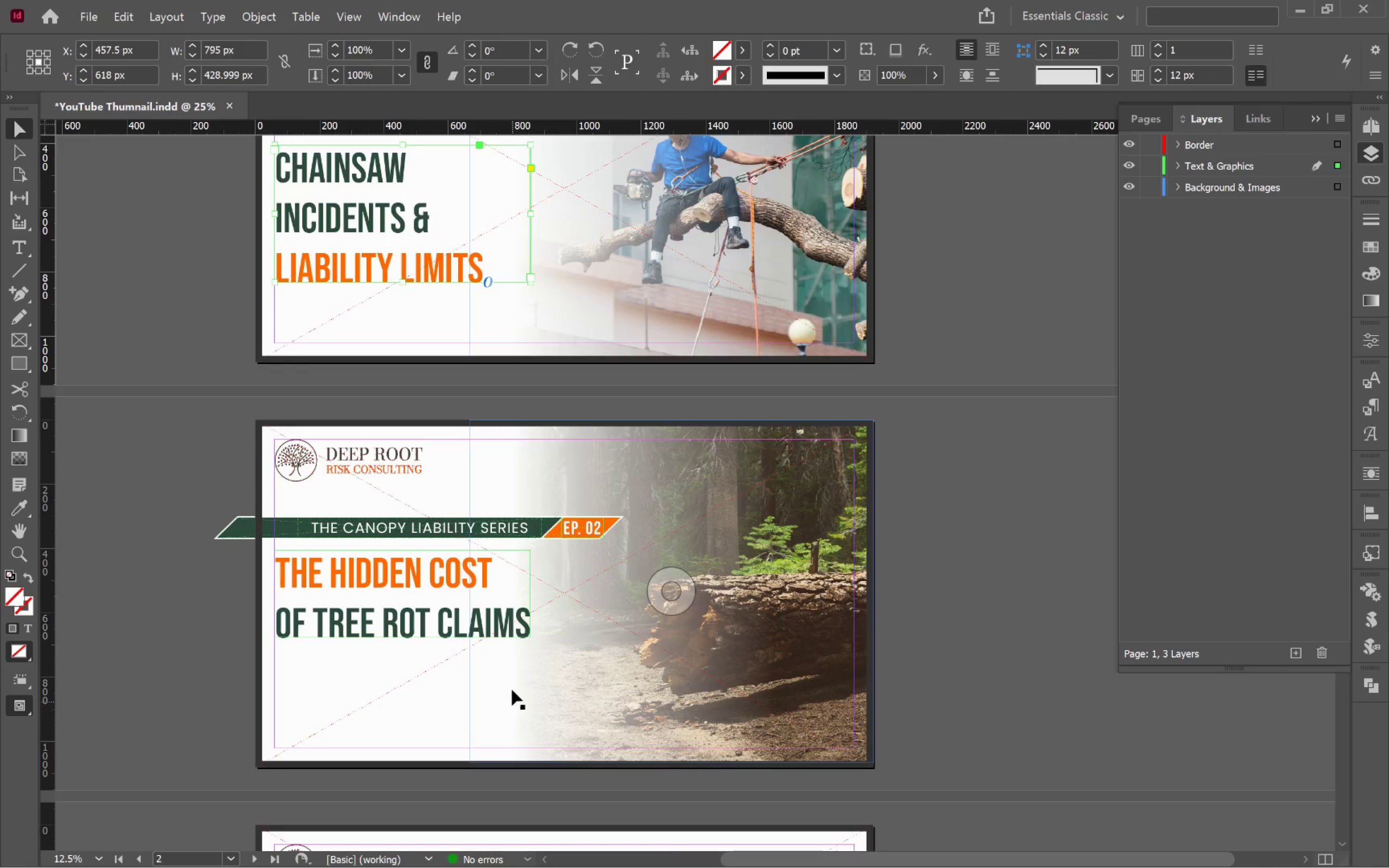 
left_click([468, 605])
 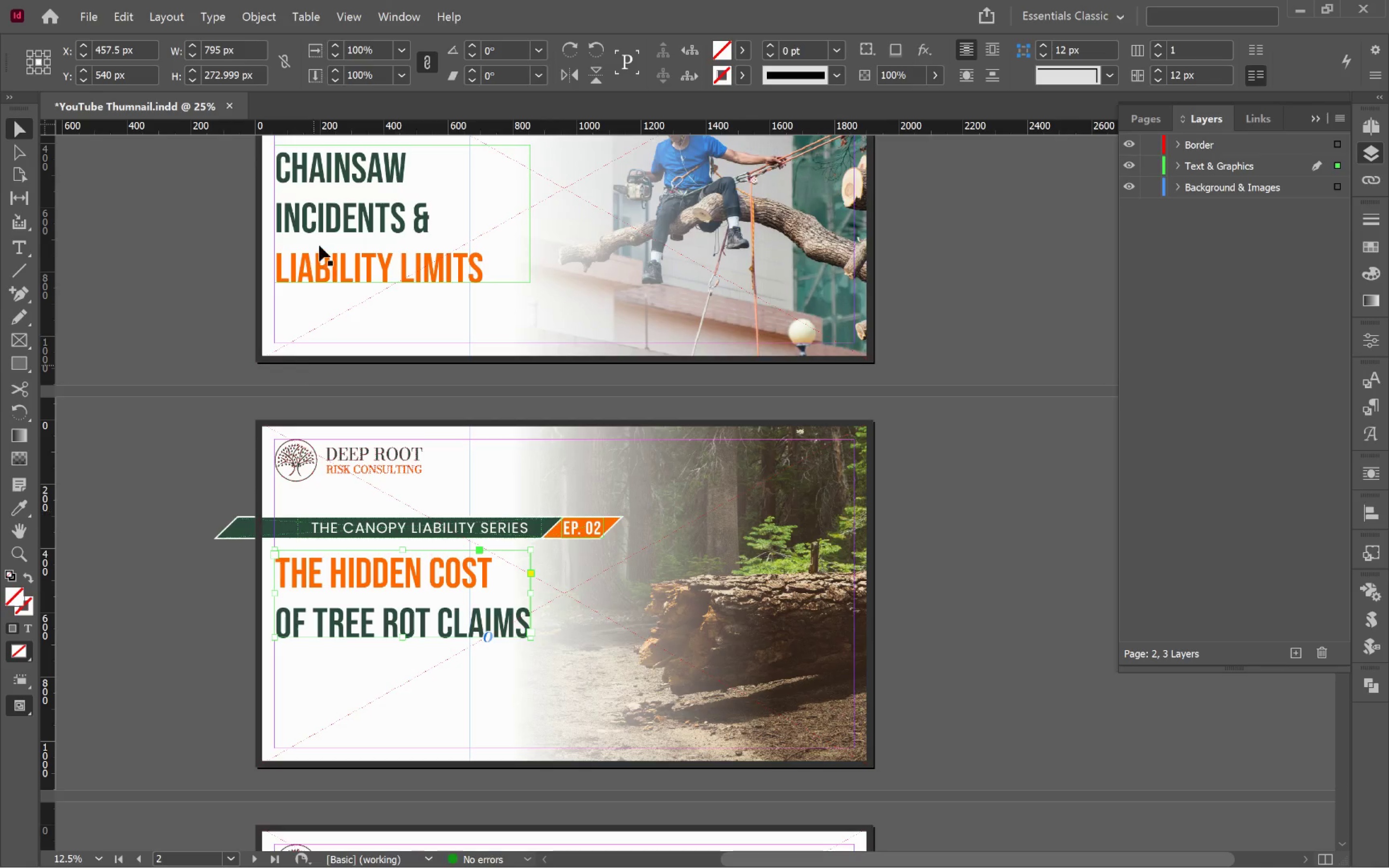 
left_click([346, 201])
 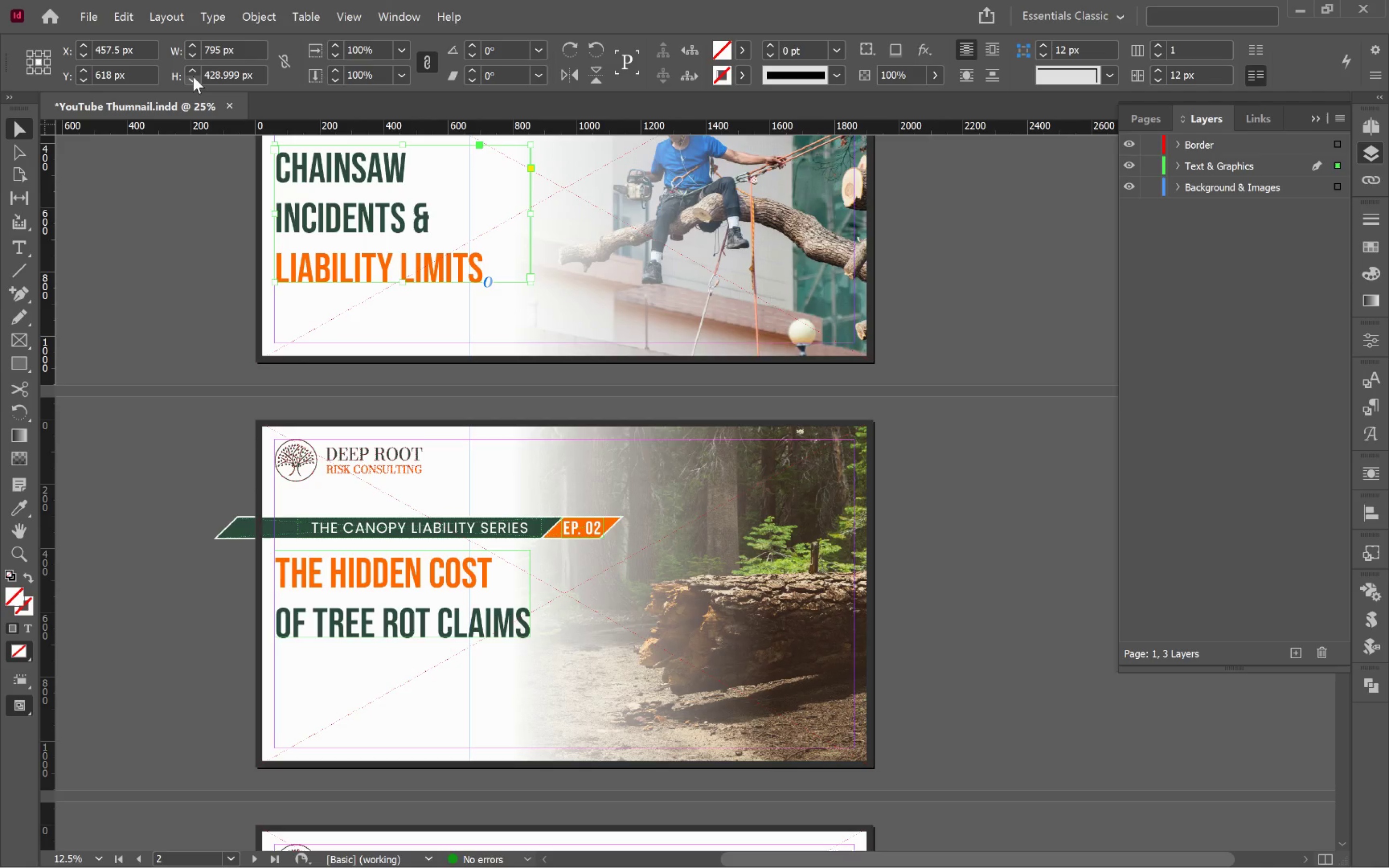 
left_click([192, 68])
 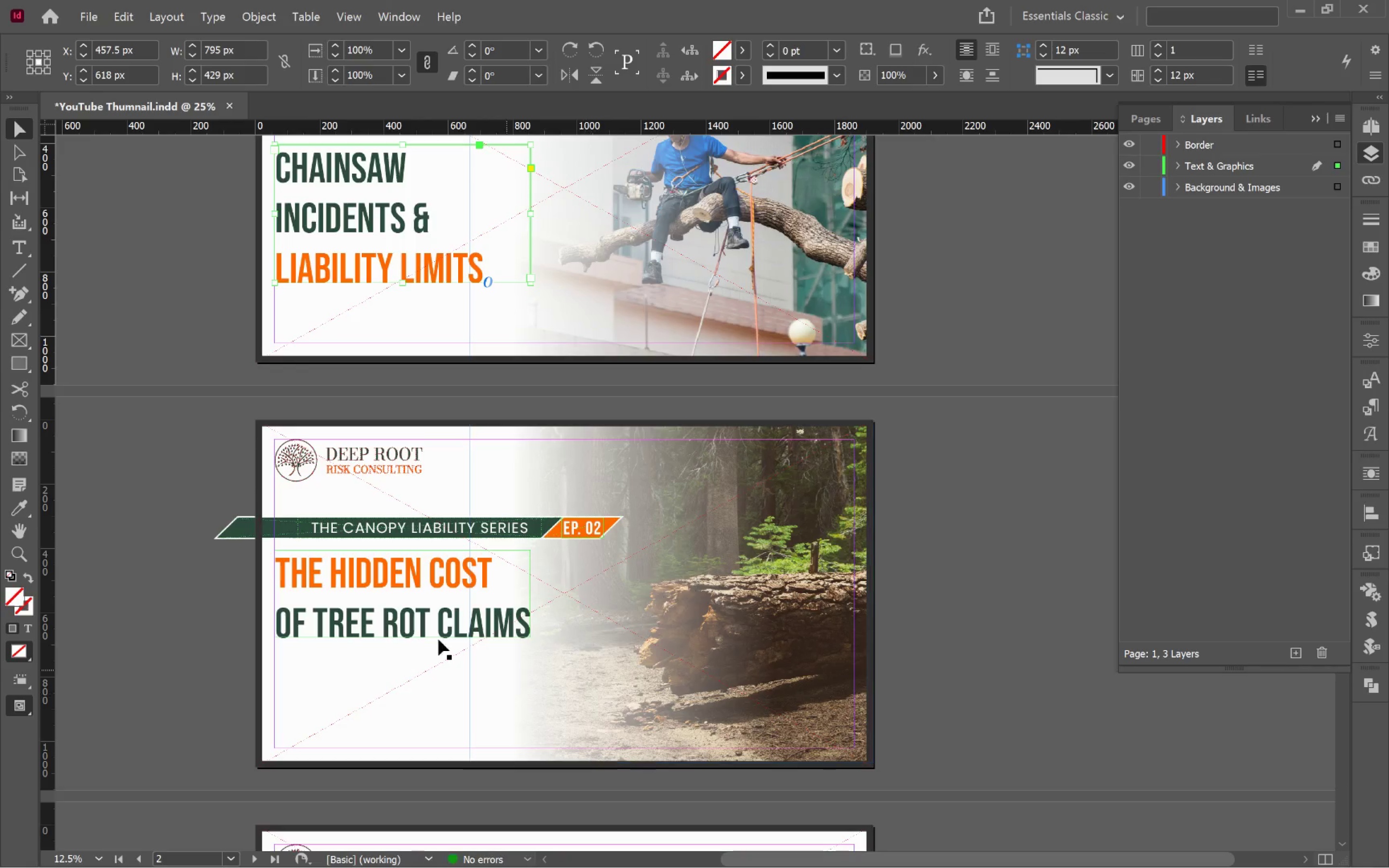 
left_click([428, 623])
 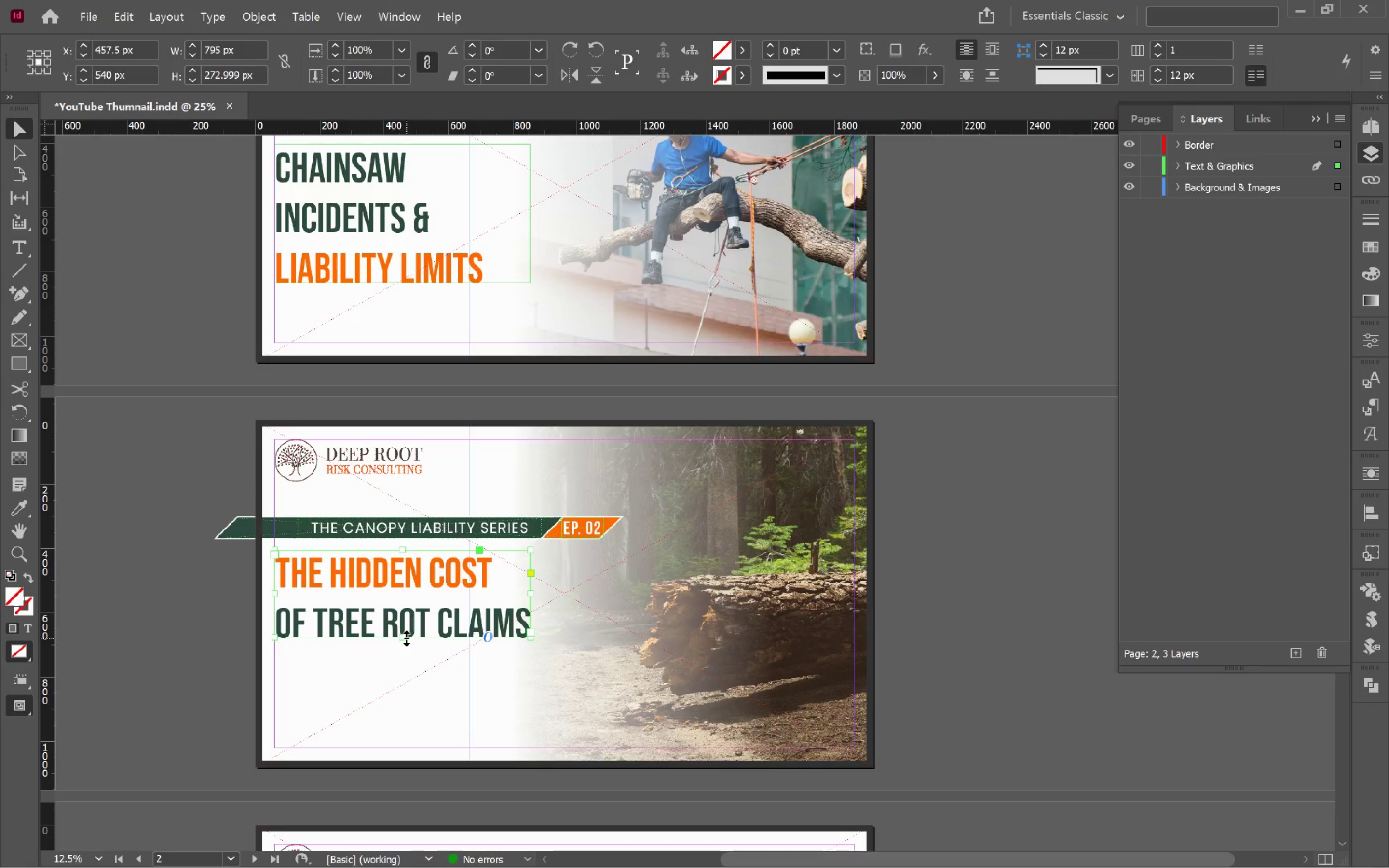 
left_click_drag(start_coordinate=[406, 637], to_coordinate=[419, 687])
 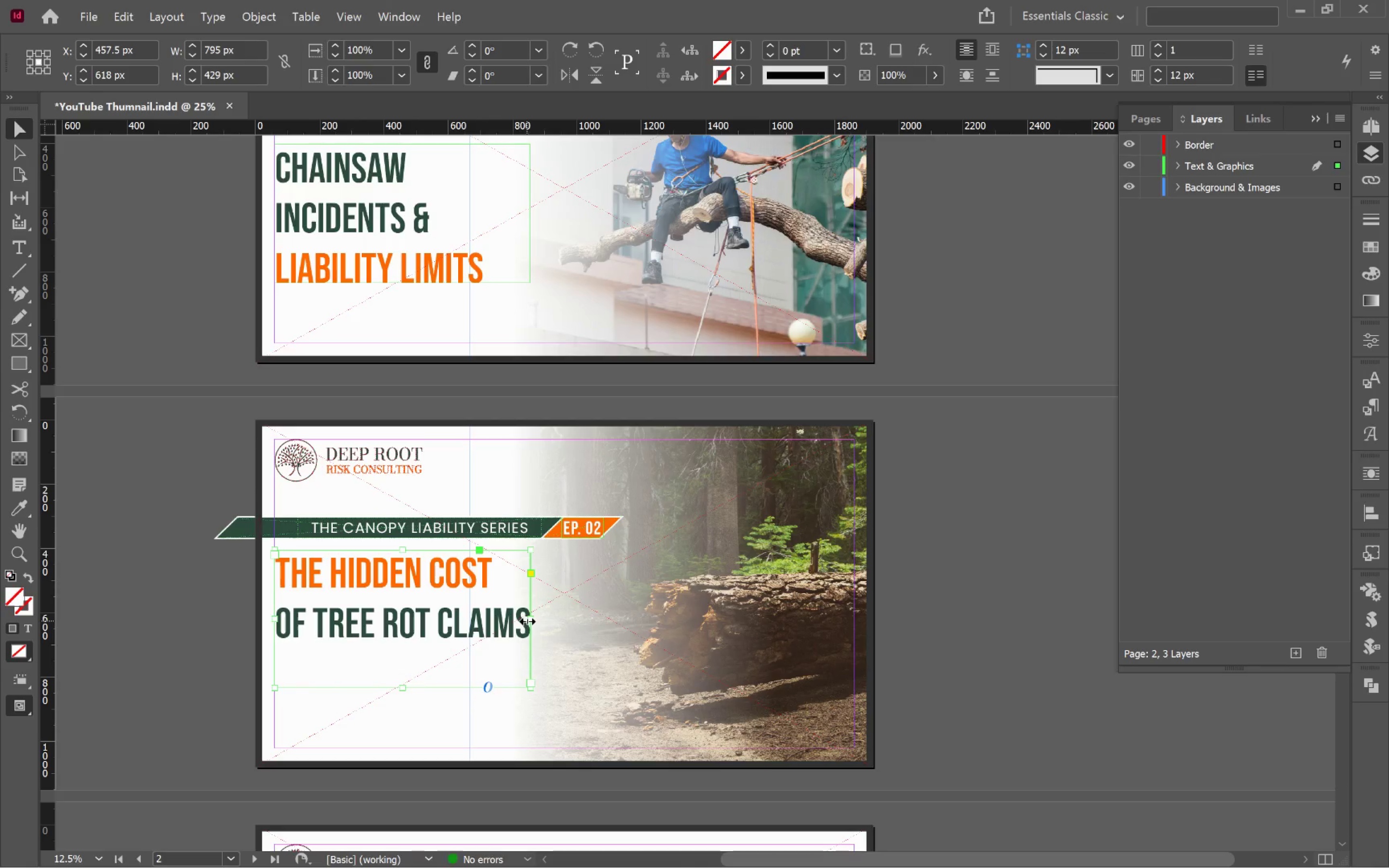 
double_click([335, 573])
 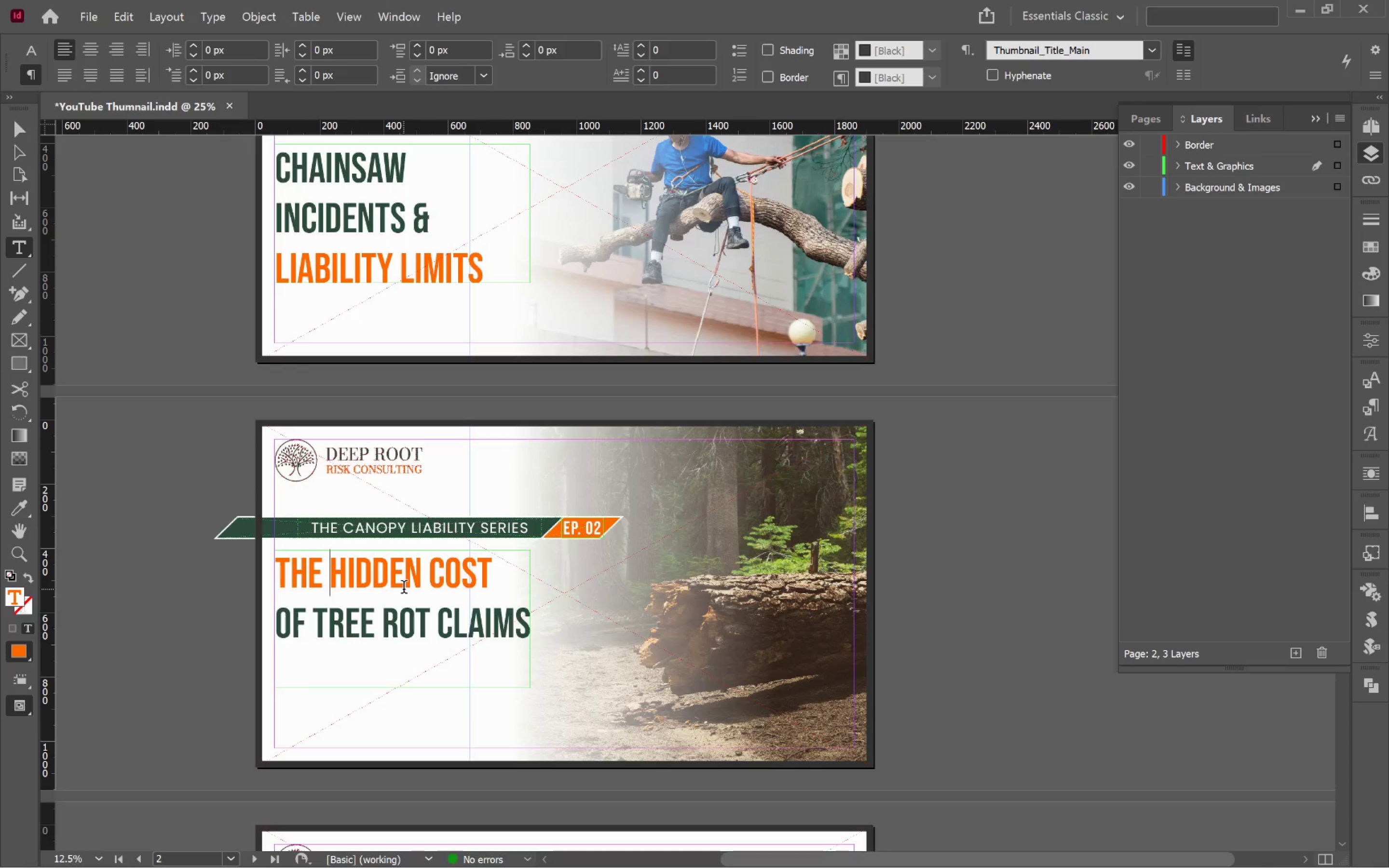 
key(Backspace)
 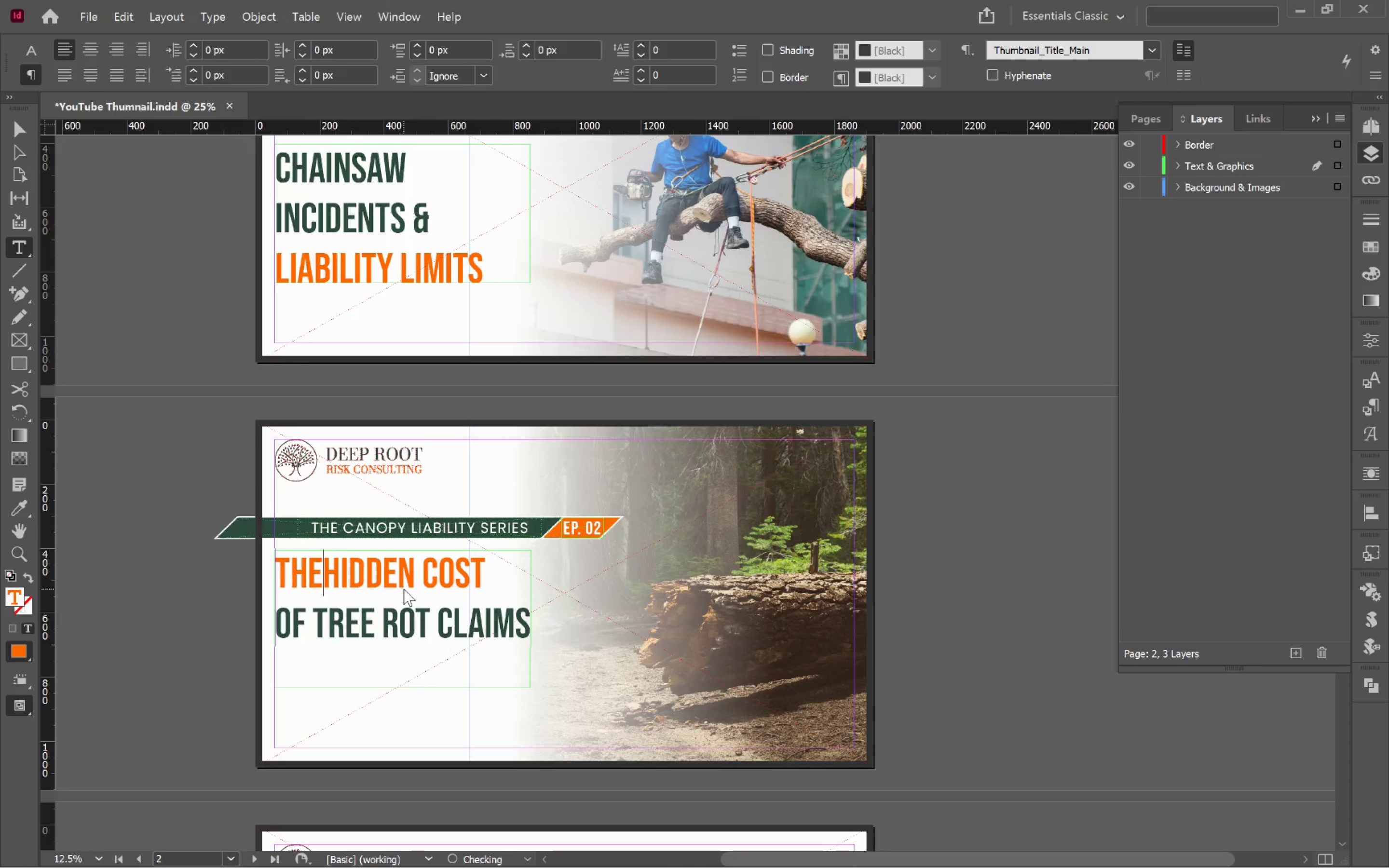 
key(Enter)
 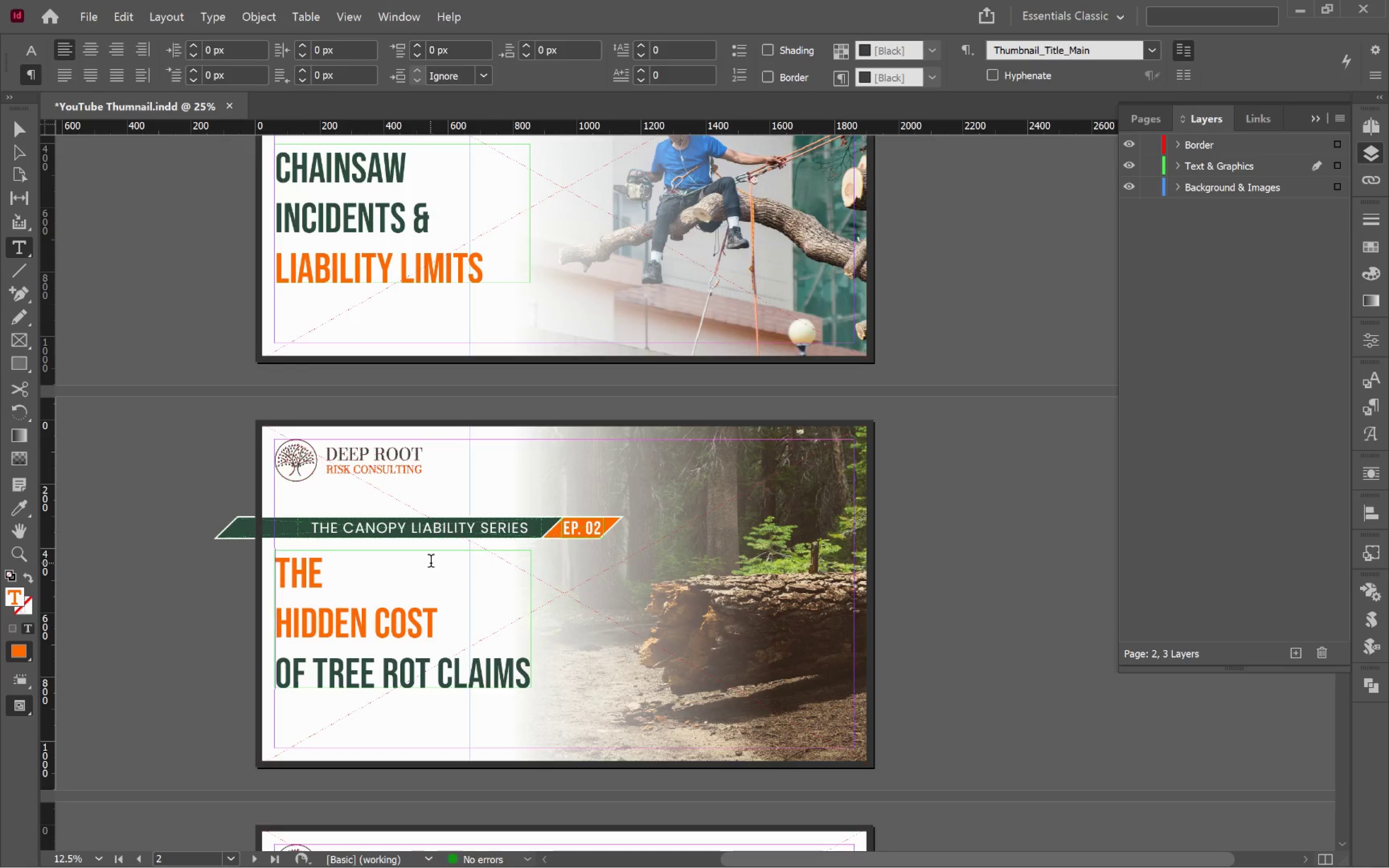 
wait(5.02)
 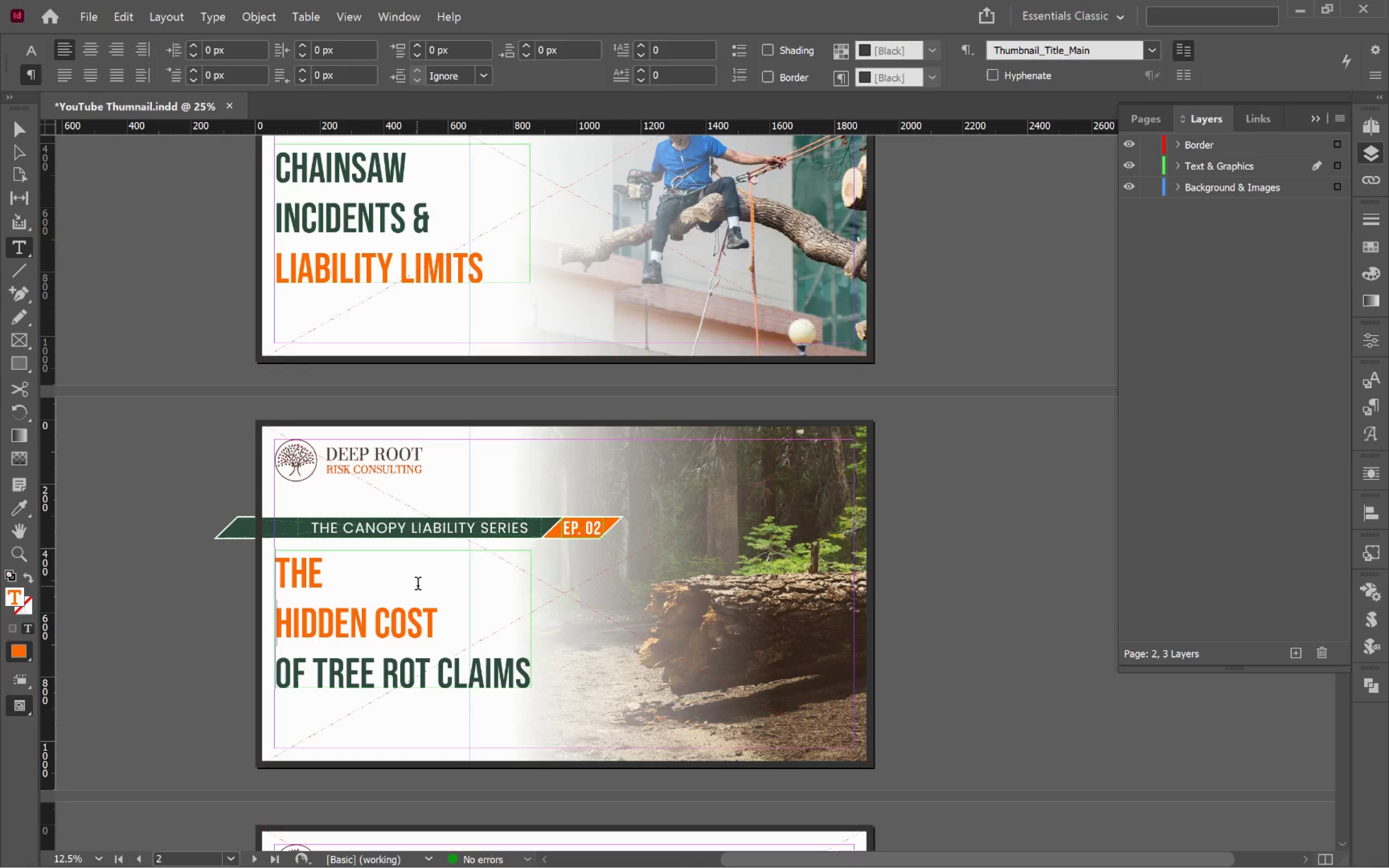 
hold_key(key=ControlLeft, duration=0.91)
left_click([226, 660])
 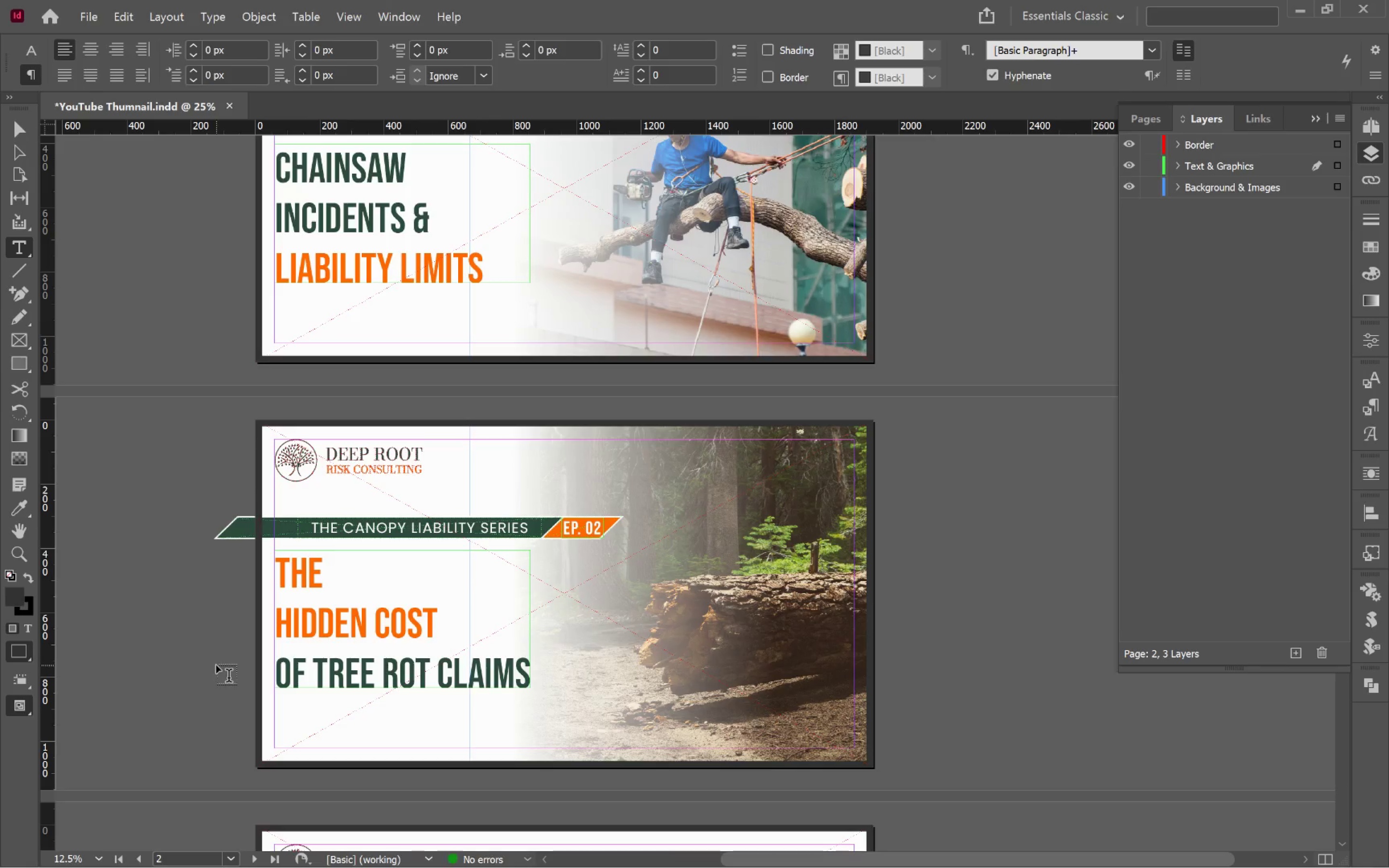 
scroll: coordinate [220, 662], scroll_direction: down, amount: 9.0
 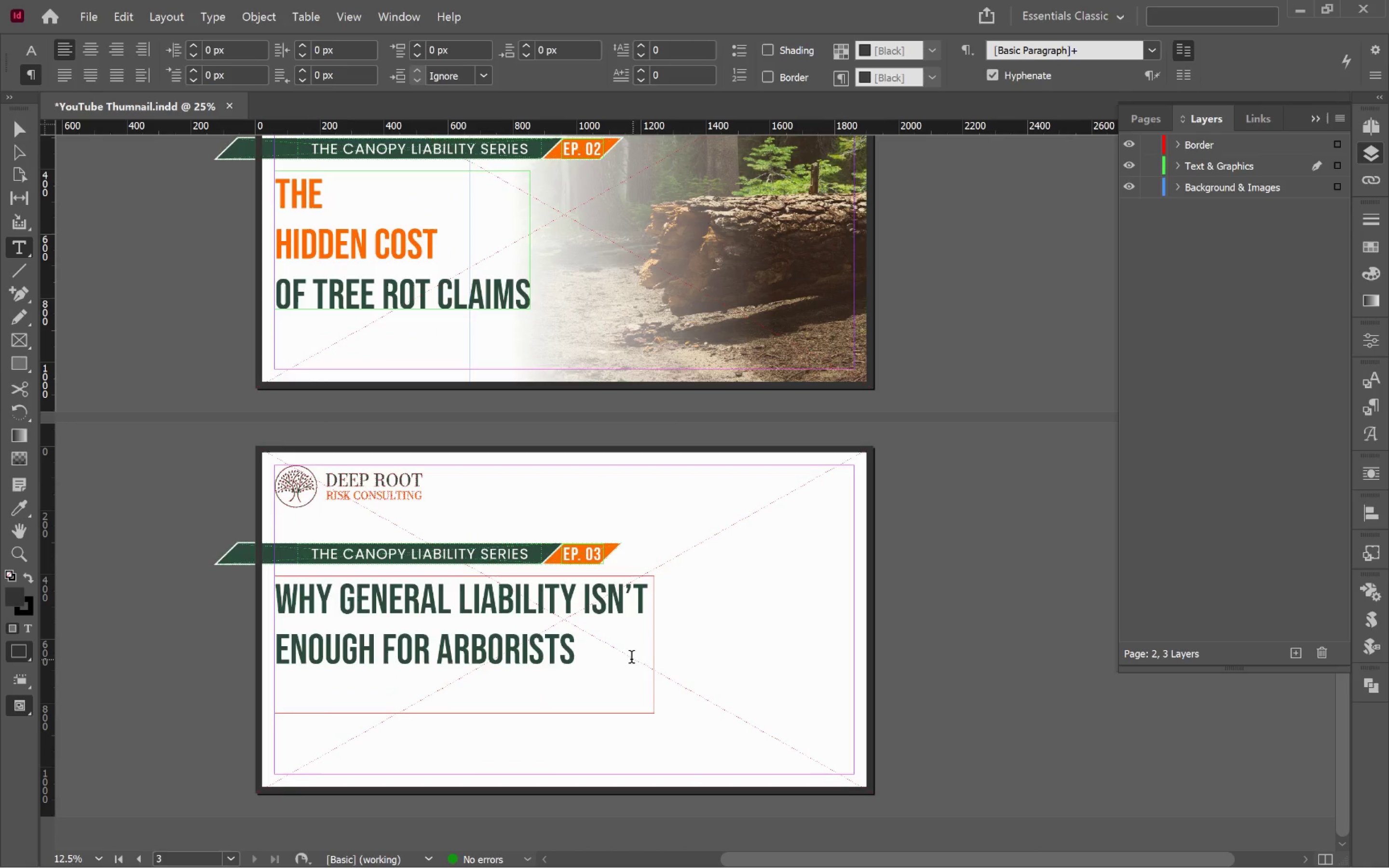 
hold_key(key=ControlLeft, duration=0.6)
left_click([532, 659])
 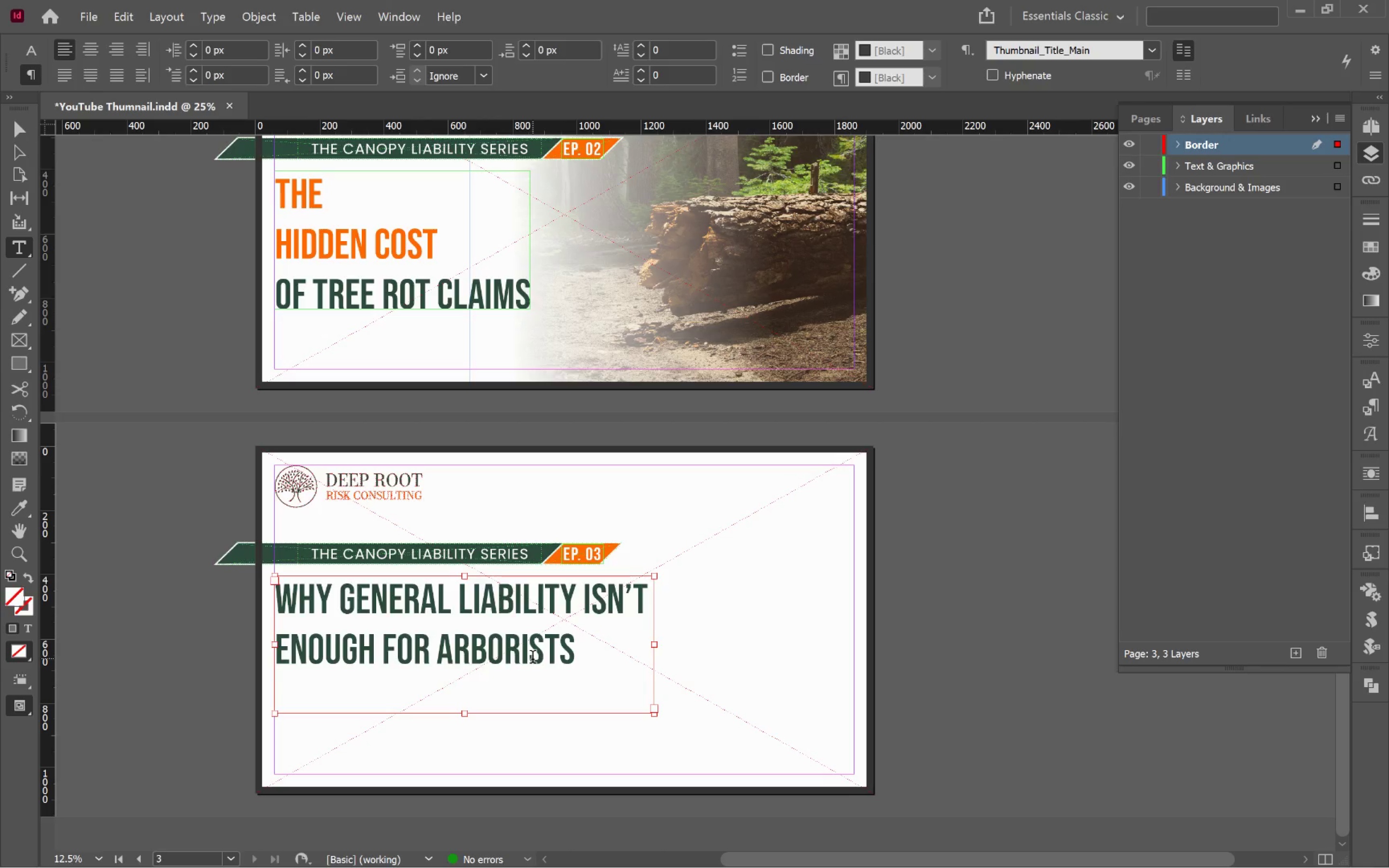 
key(V)
 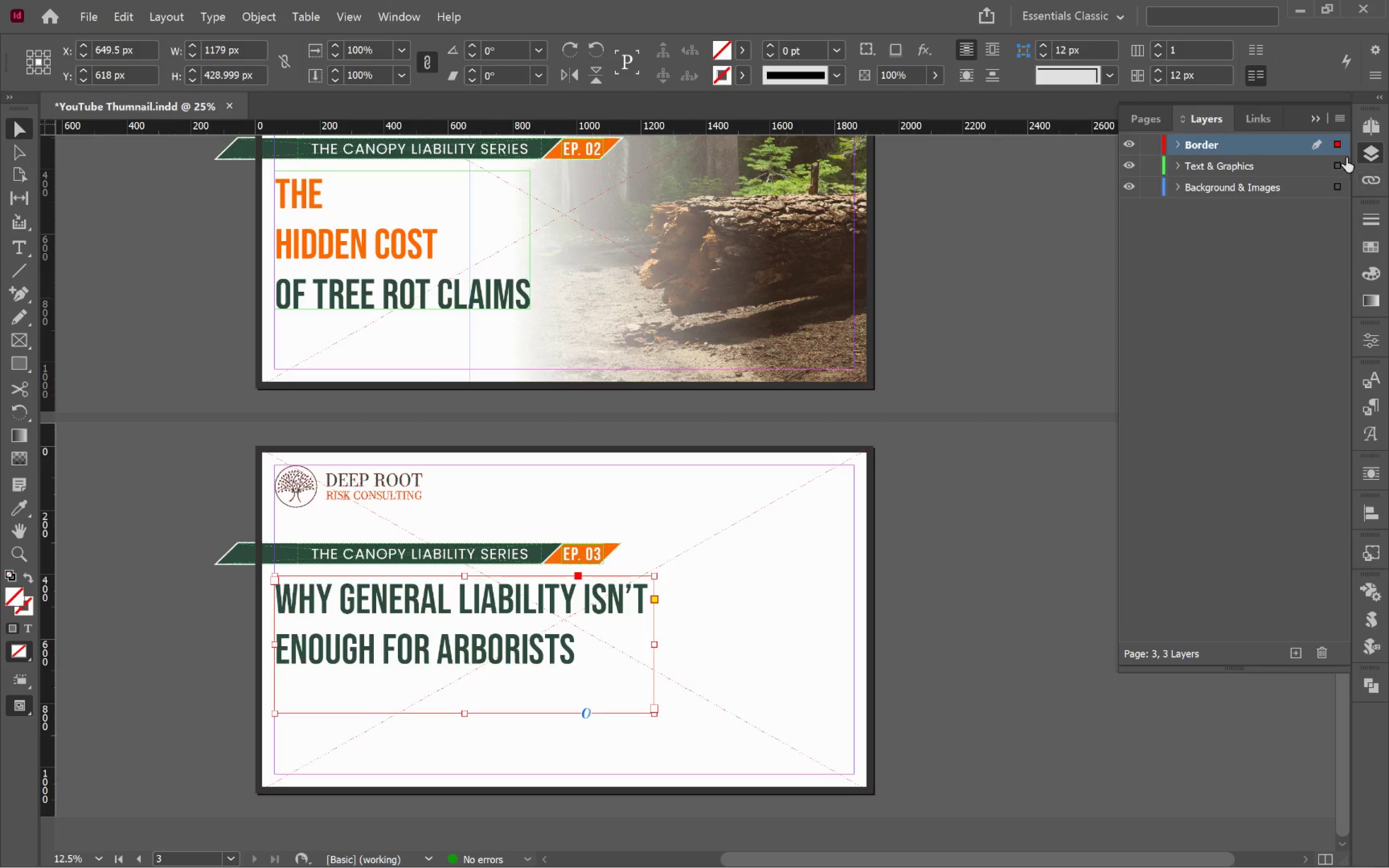 
left_click_drag(start_coordinate=[1338, 144], to_coordinate=[1344, 166])
 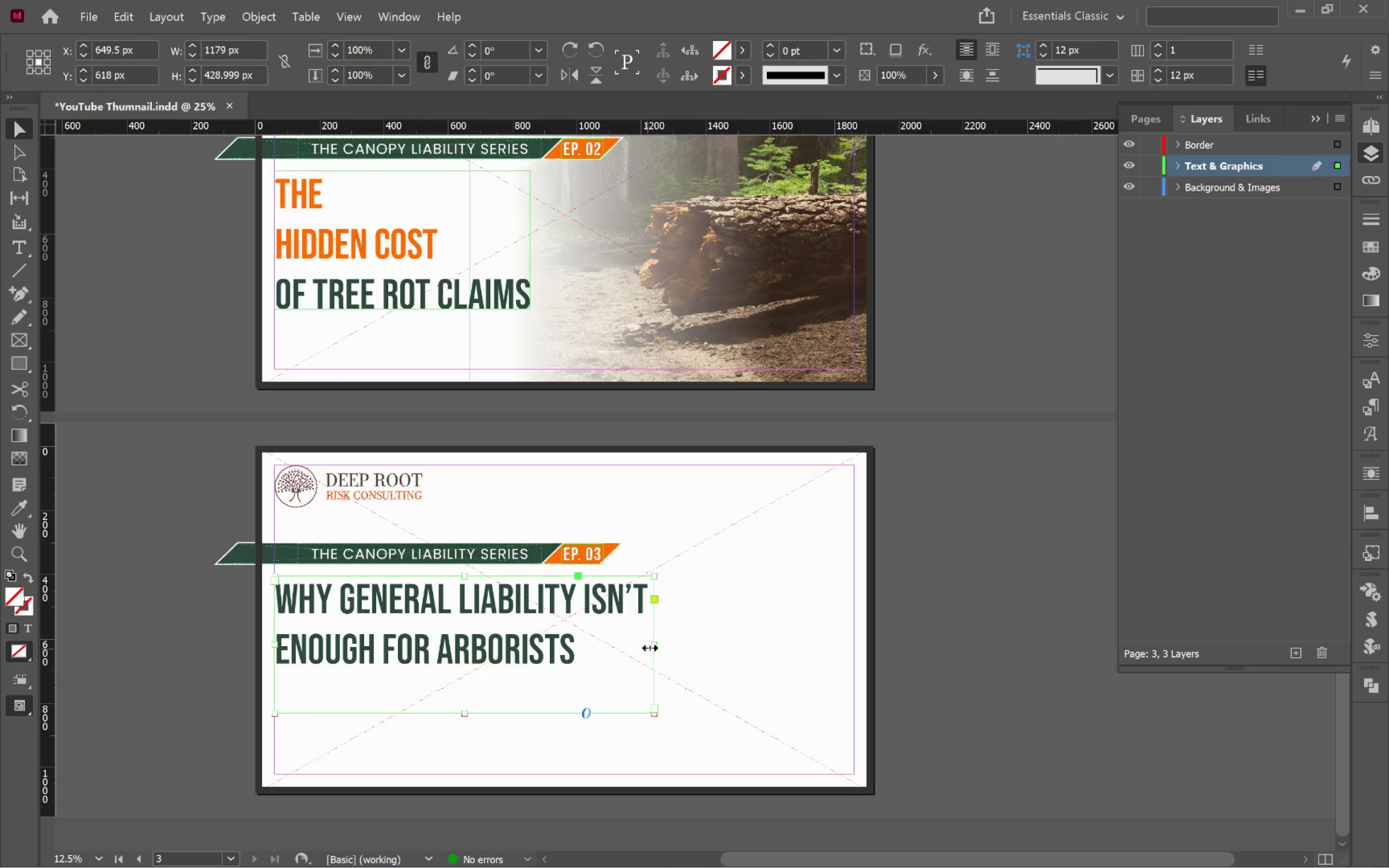 
left_click_drag(start_coordinate=[657, 644], to_coordinate=[528, 661])
 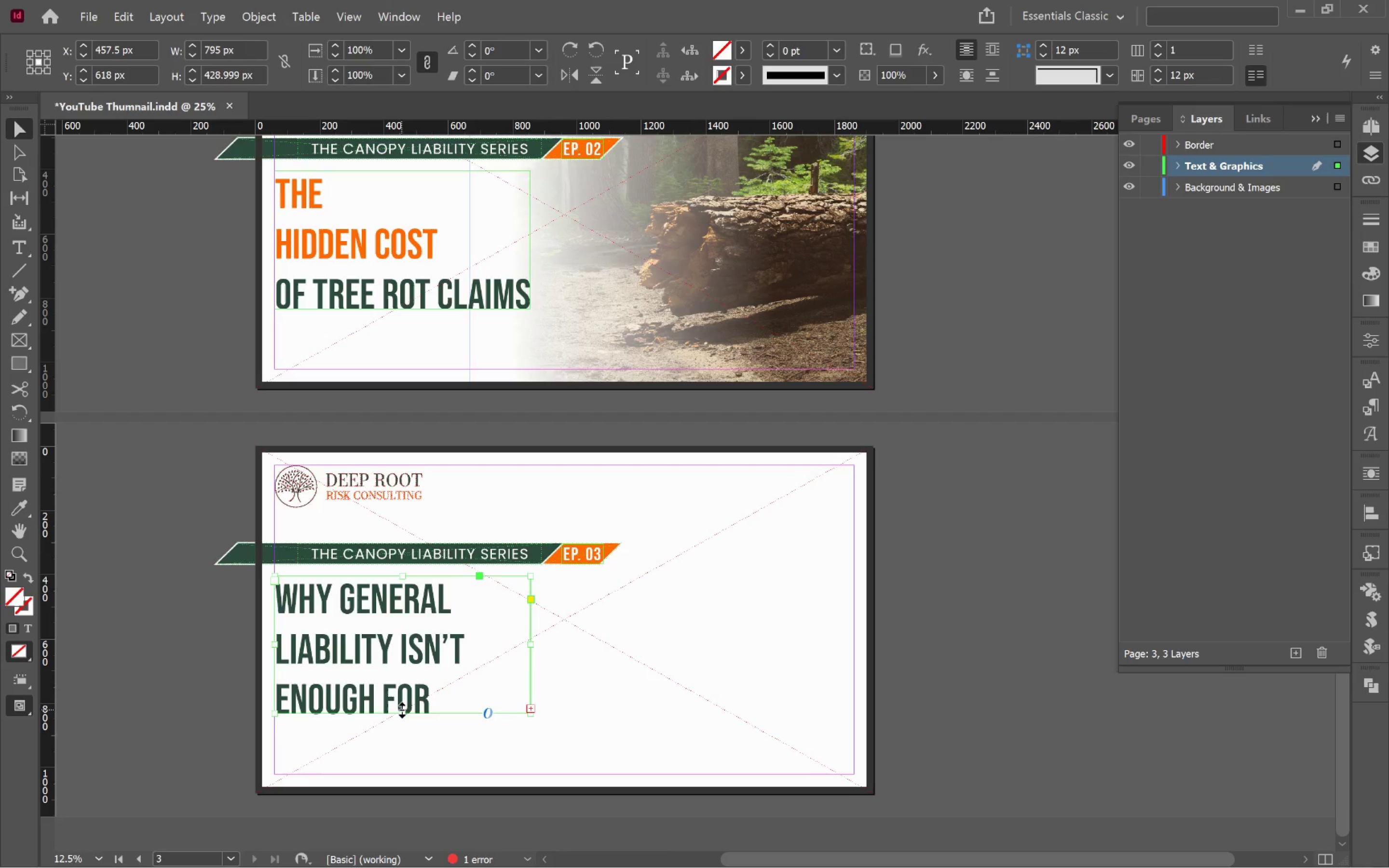 
double_click([402, 716])
 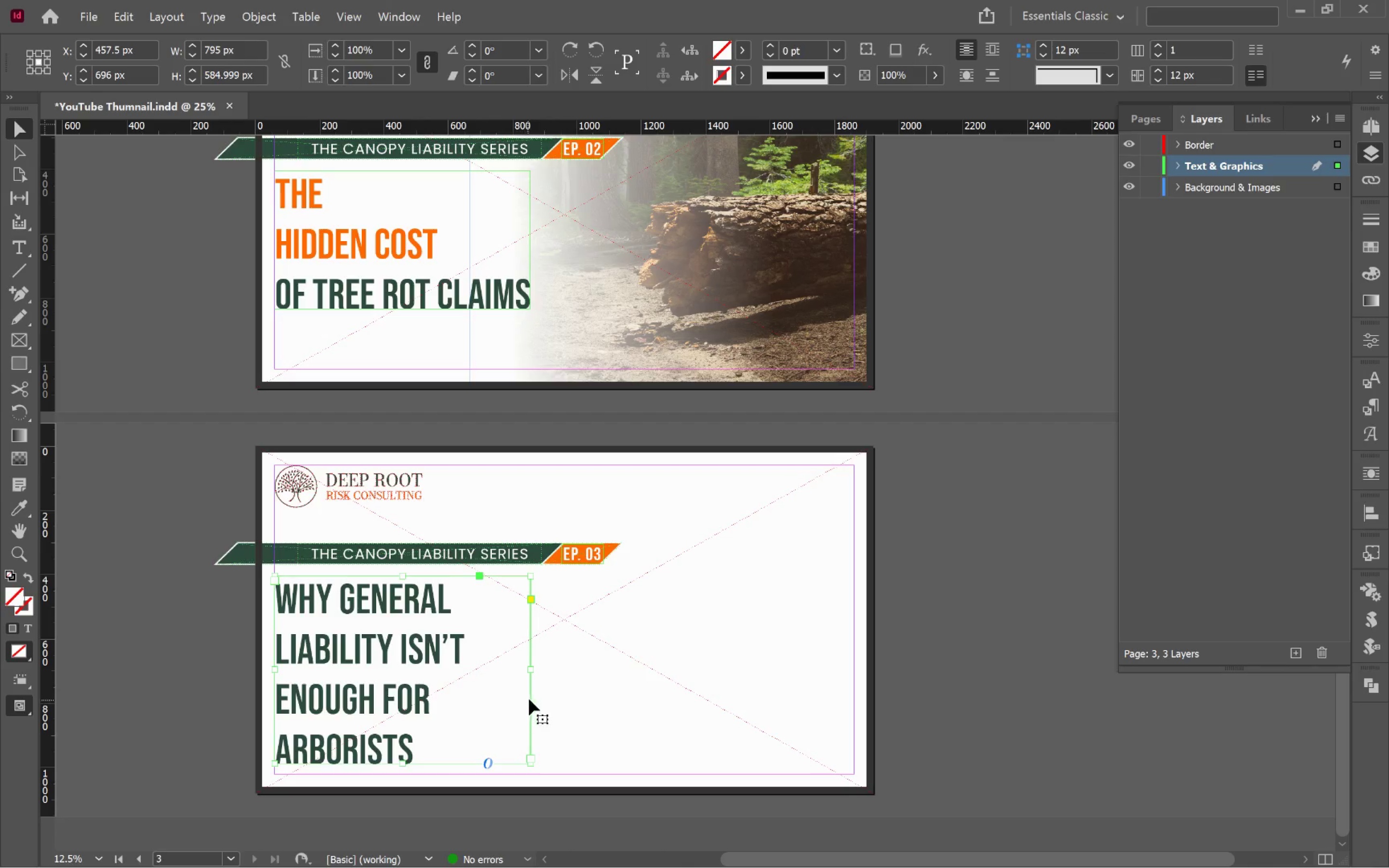 
left_click_drag(start_coordinate=[533, 671], to_coordinate=[550, 668])
 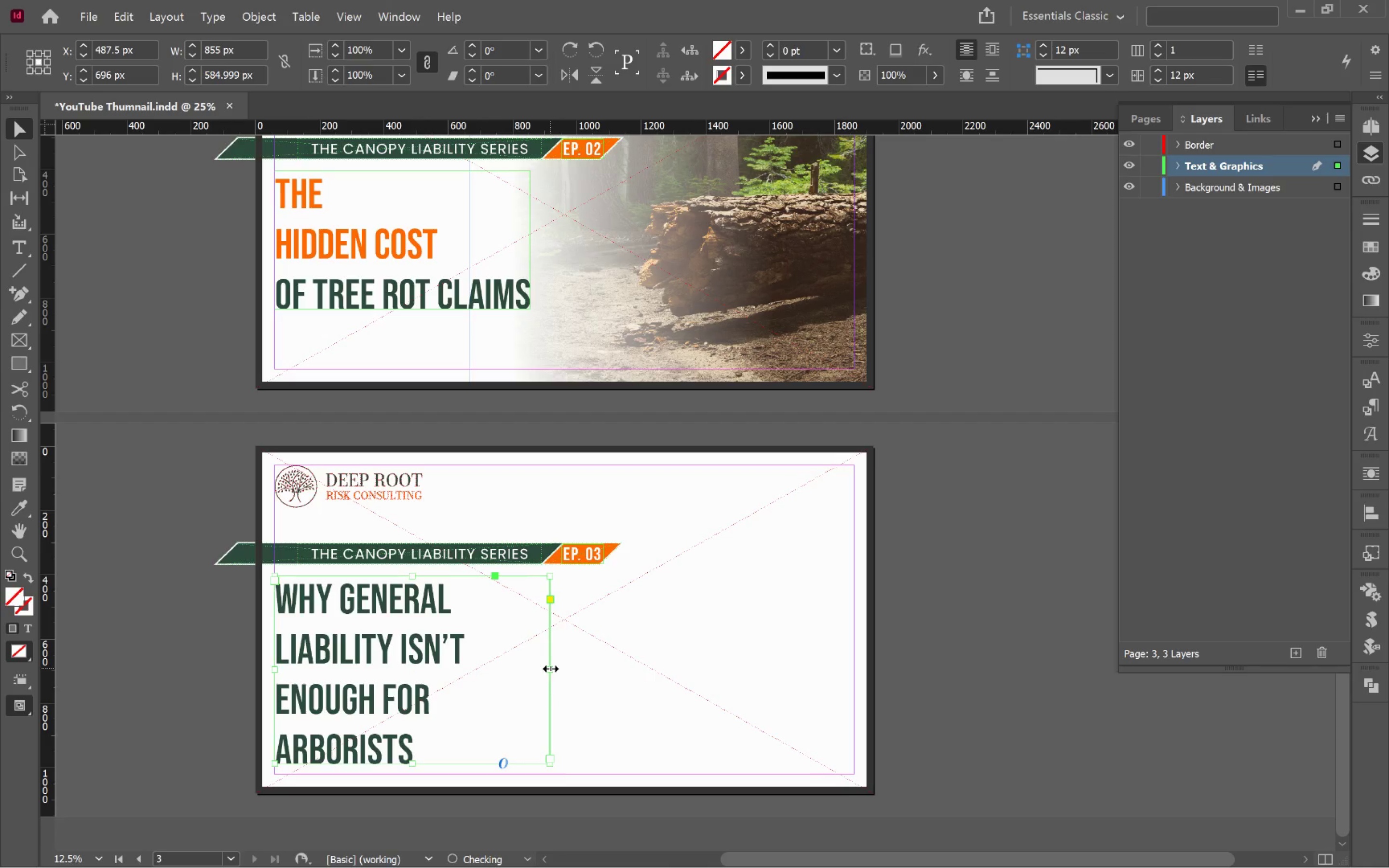 
left_click_drag(start_coordinate=[550, 668], to_coordinate=[560, 668])
 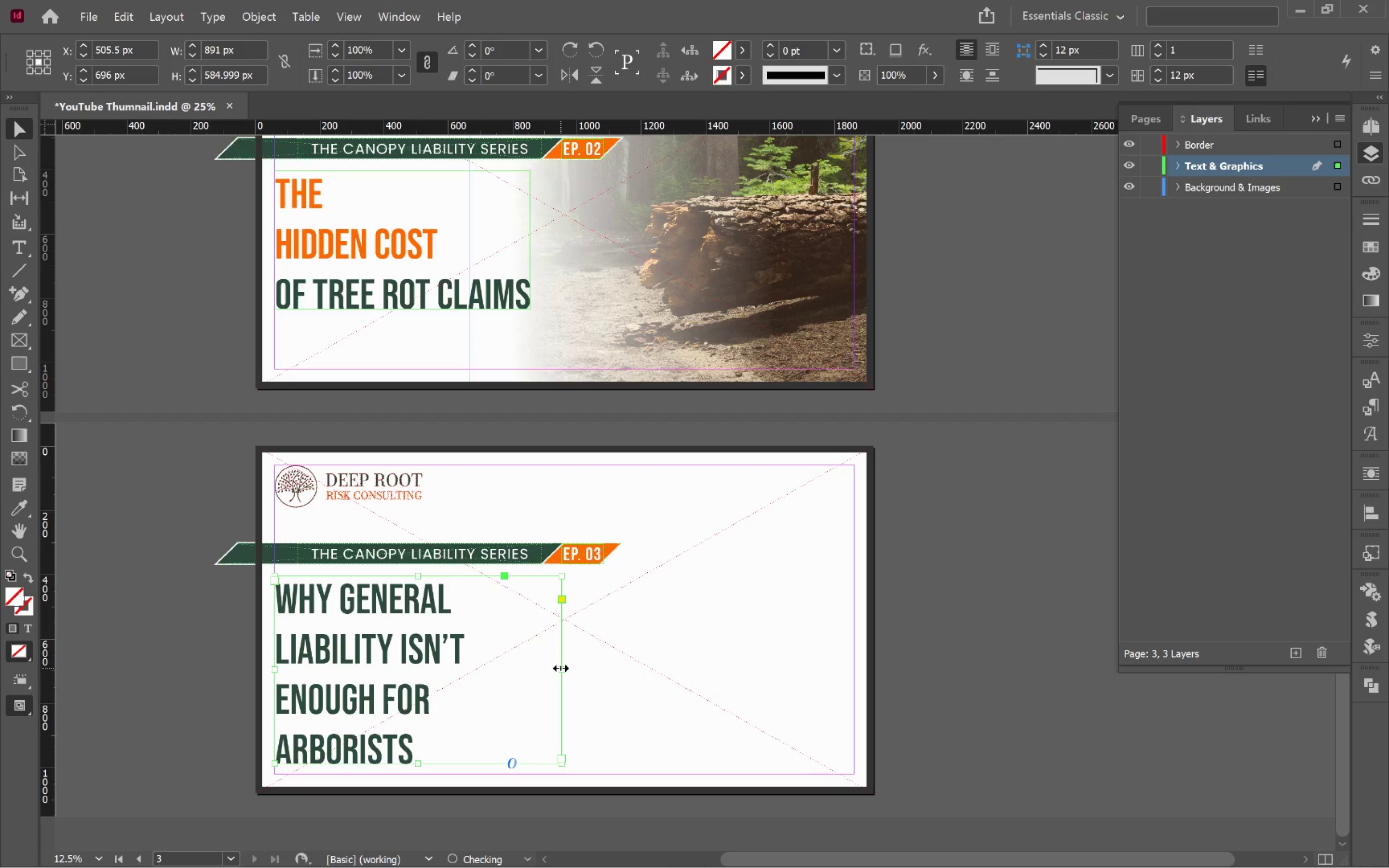 
left_click_drag(start_coordinate=[560, 668], to_coordinate=[572, 667])
 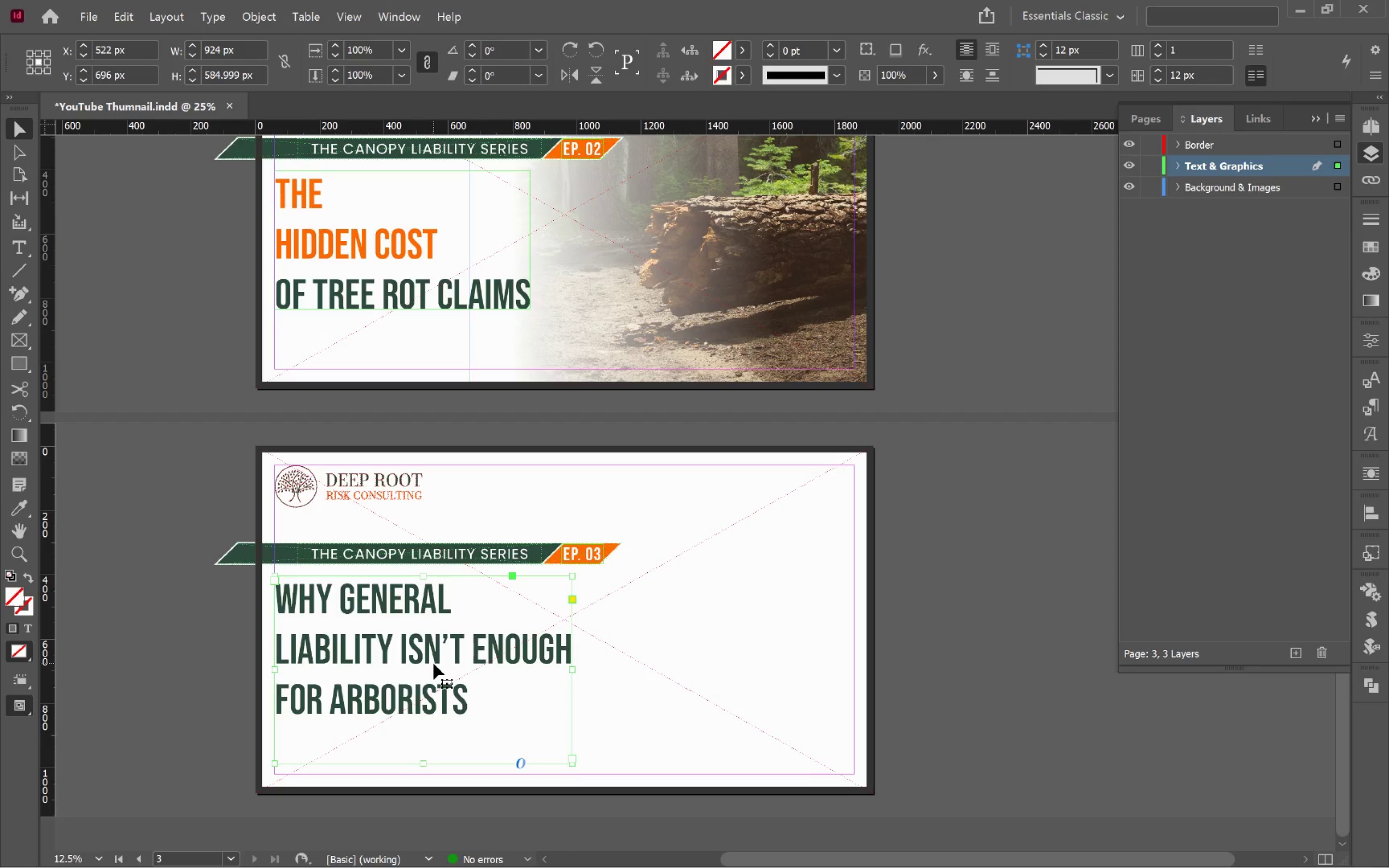 
double_click([398, 659])
 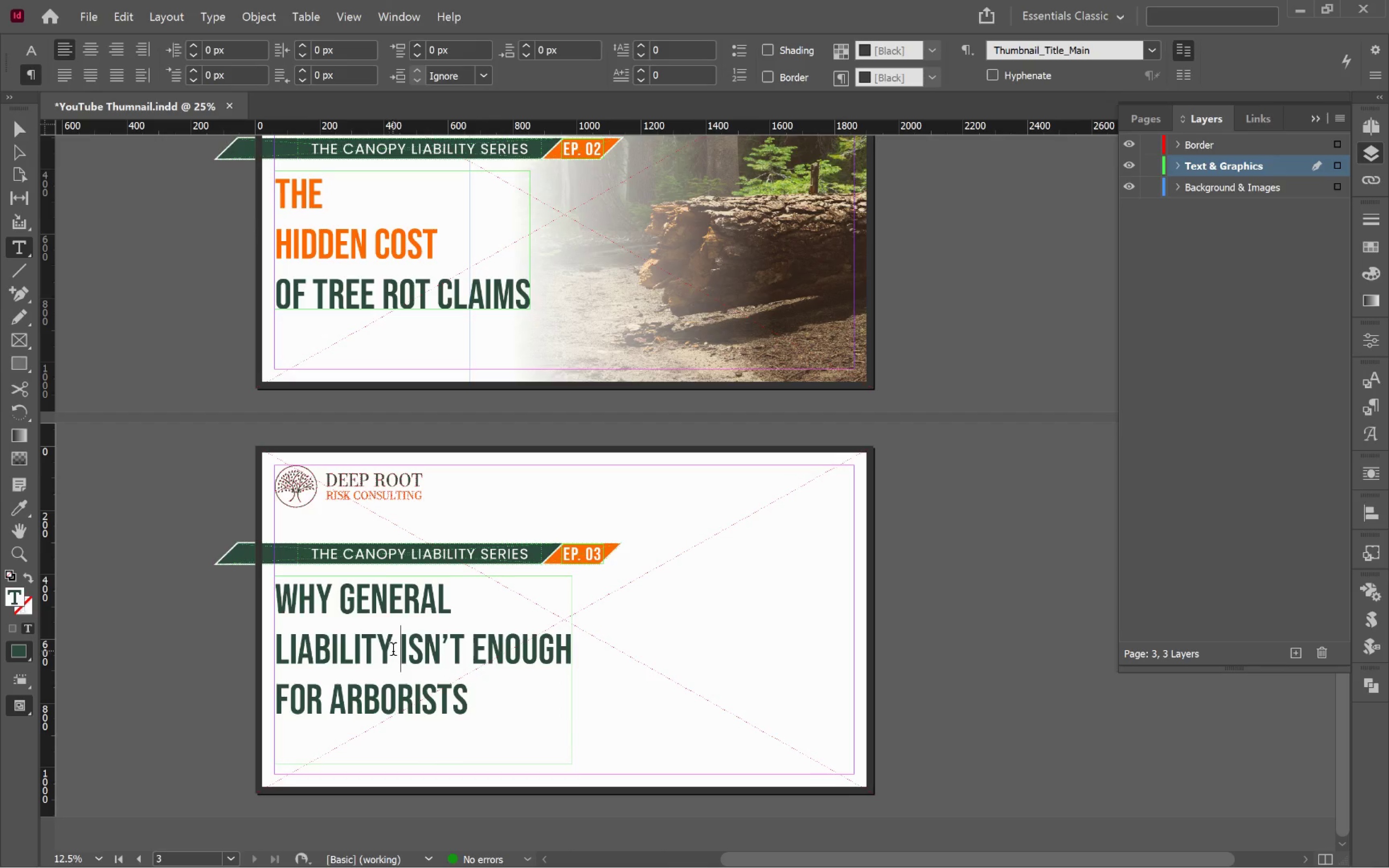 
left_click_drag(start_coordinate=[394, 651], to_coordinate=[576, 648])
 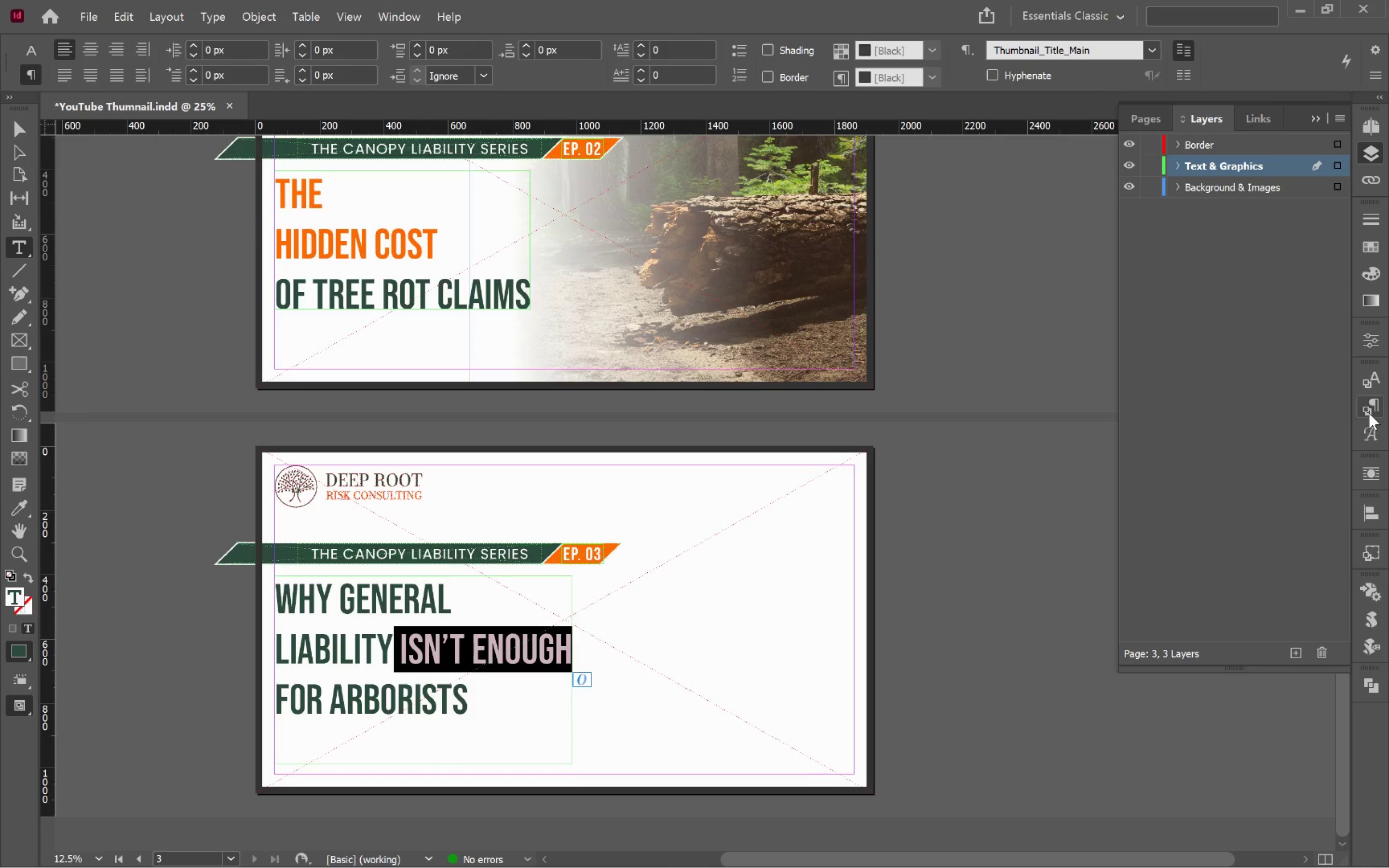 
left_click([1367, 383])
 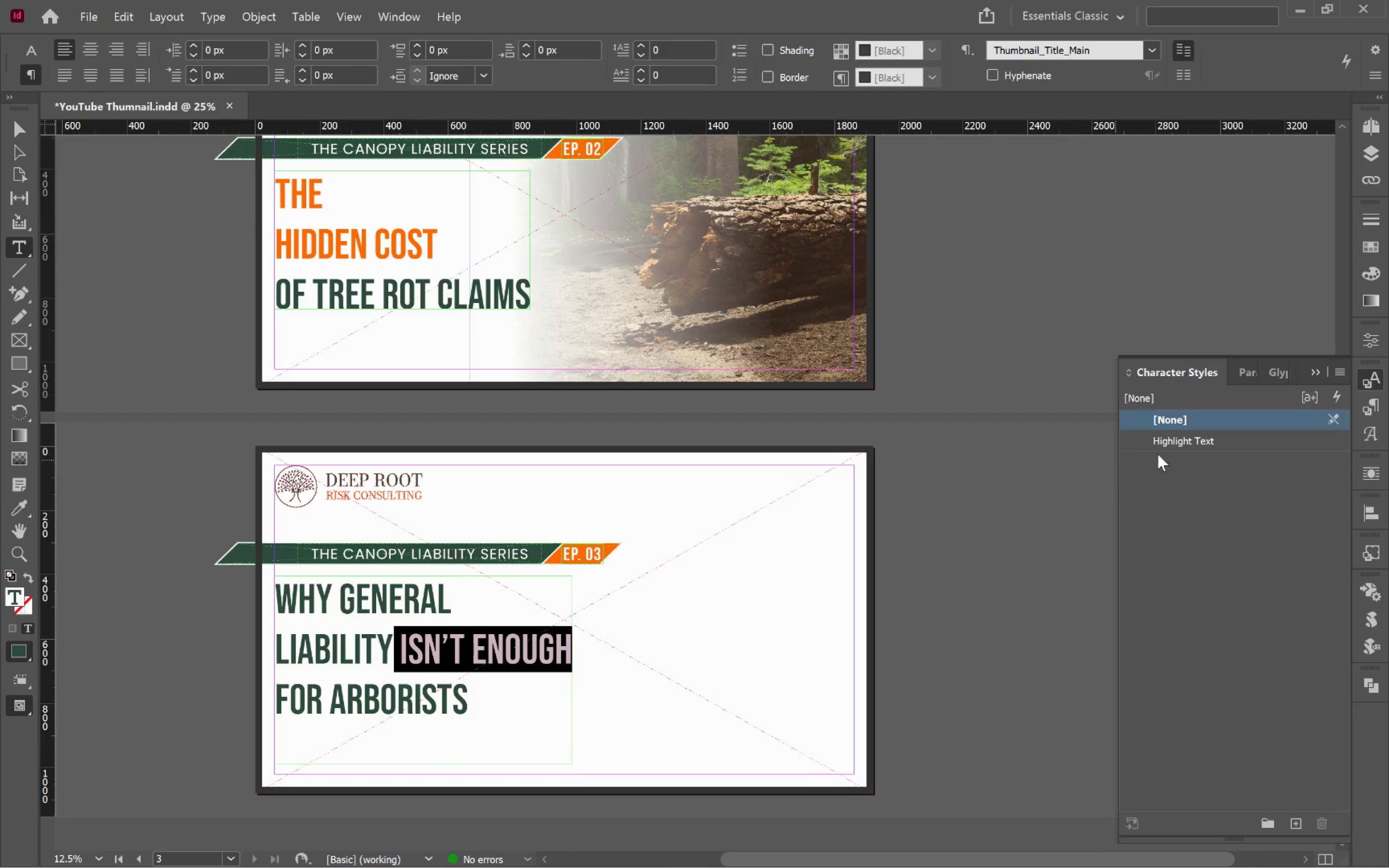 
left_click([1203, 434])
 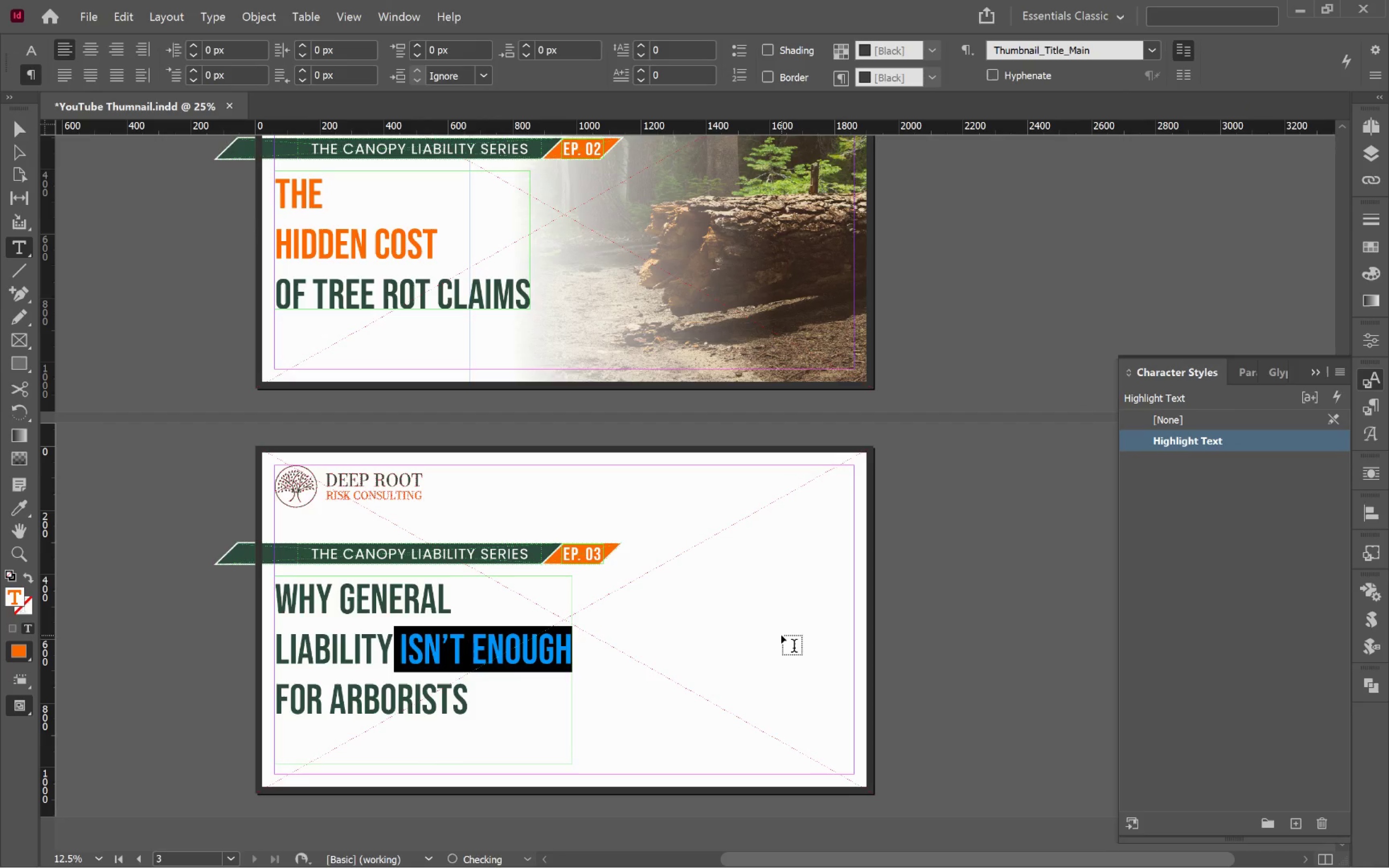 
left_click([782, 632])
 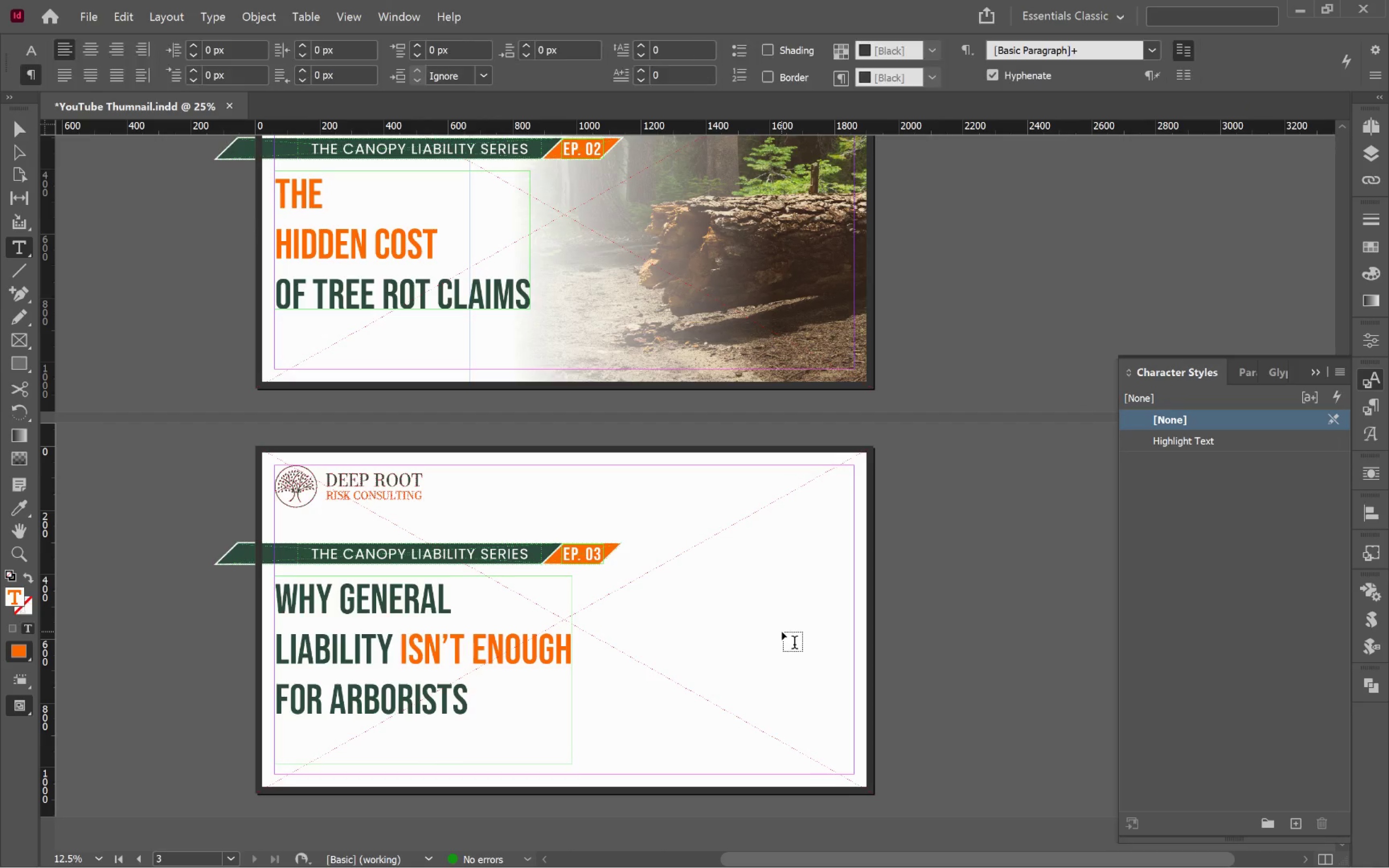 
hold_key(key=ControlLeft, duration=0.68)
left_click([741, 636])
 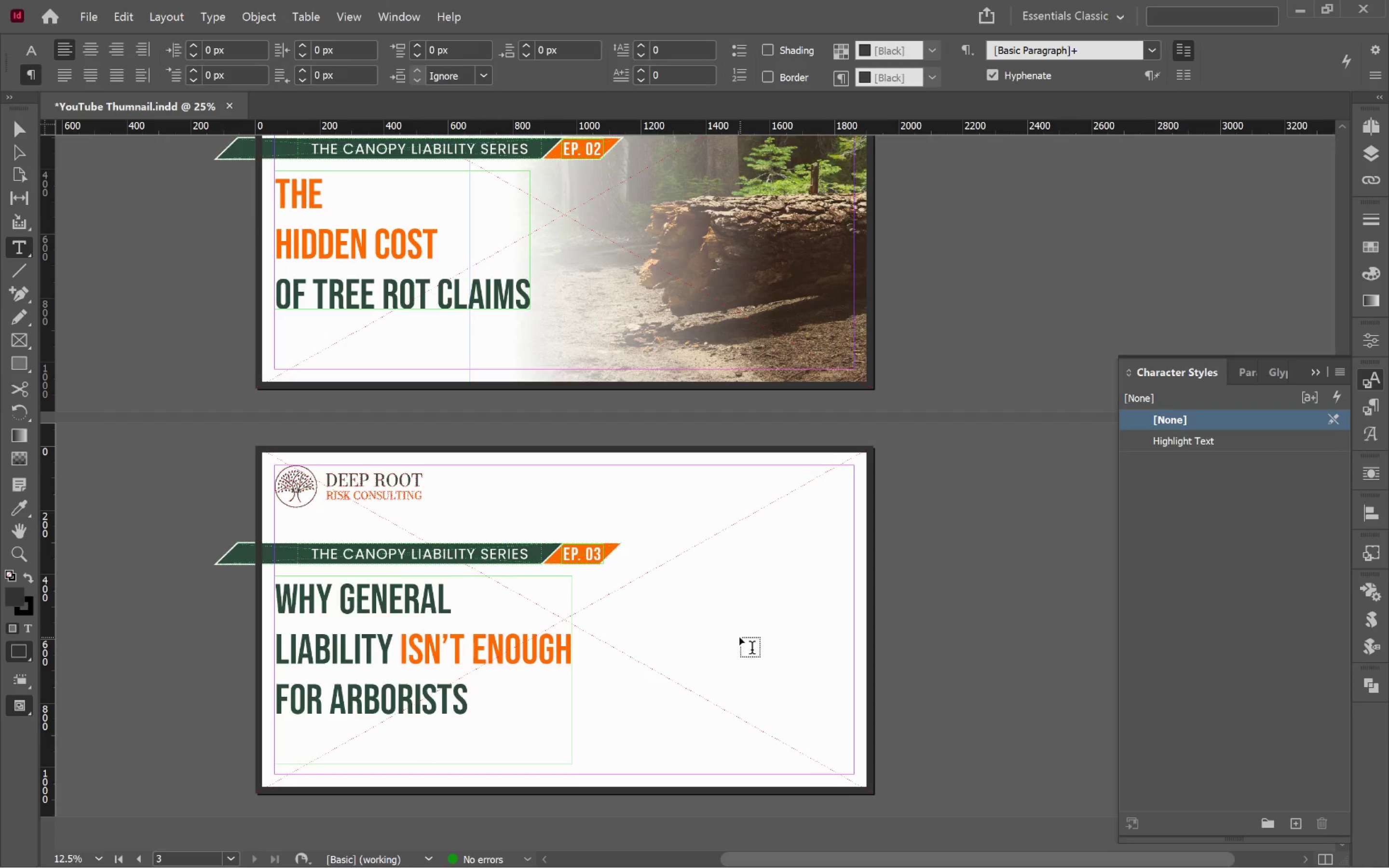 
type(vw)
 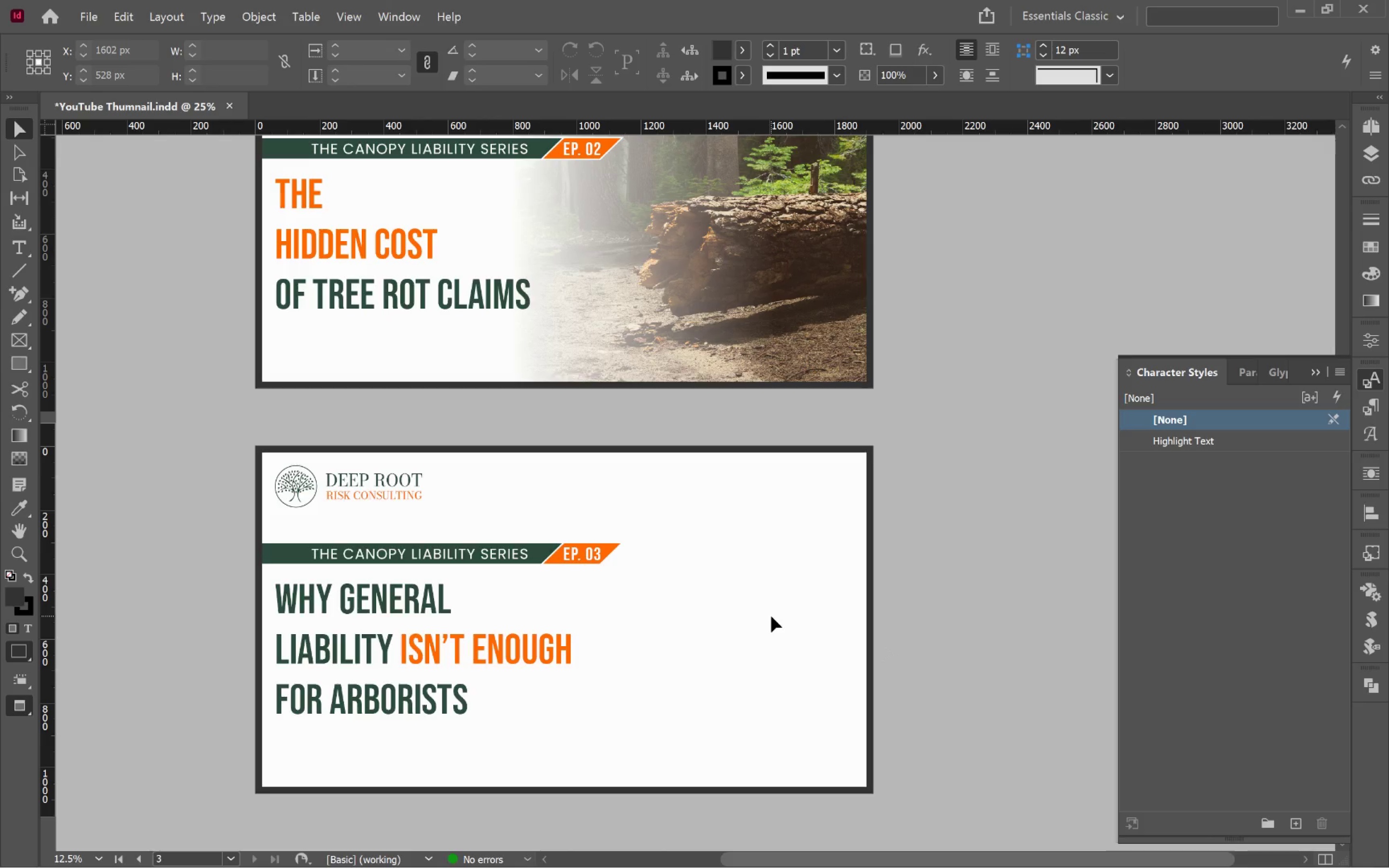 
wait(9.25)
 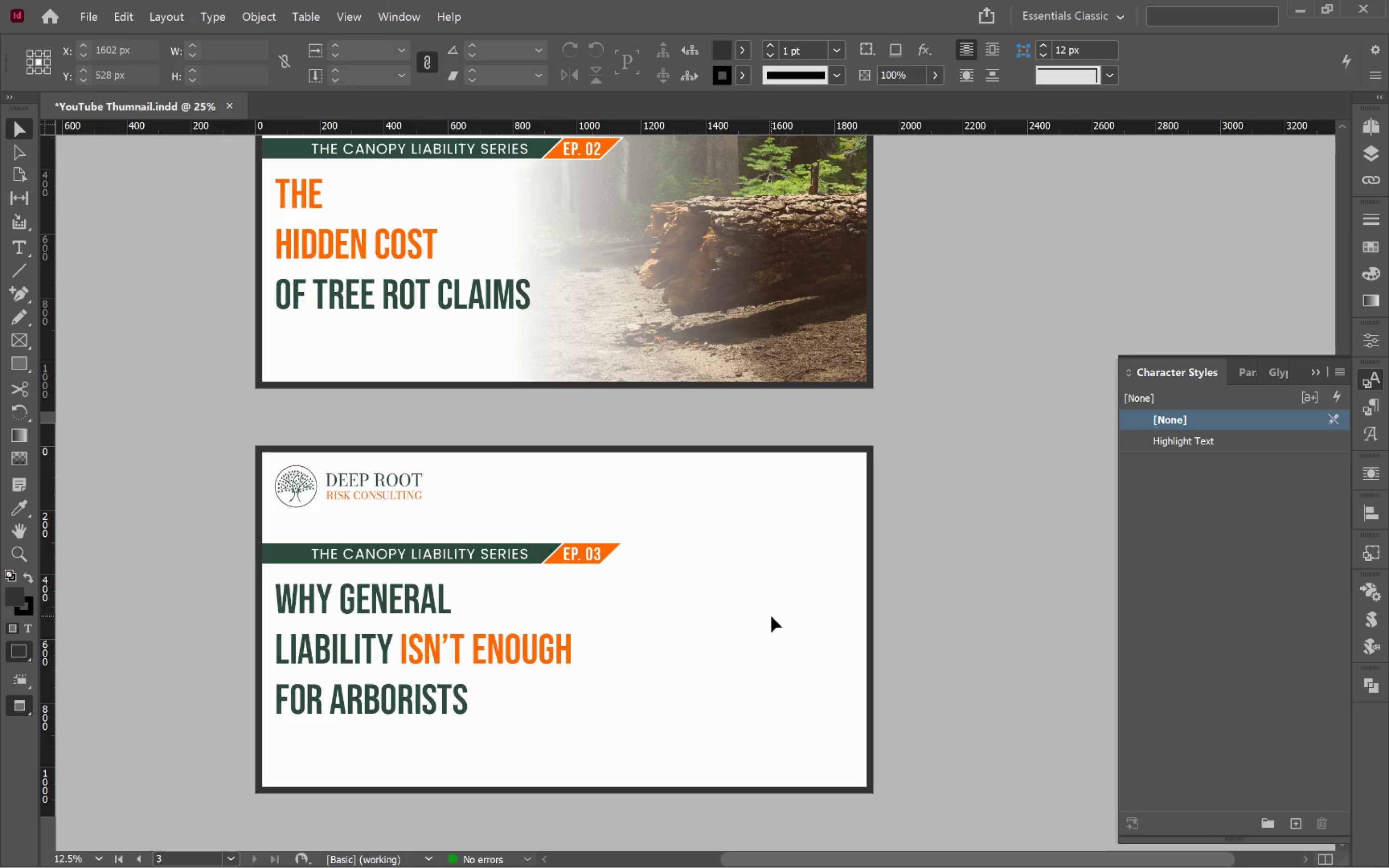 
key(Alt+Tab)
 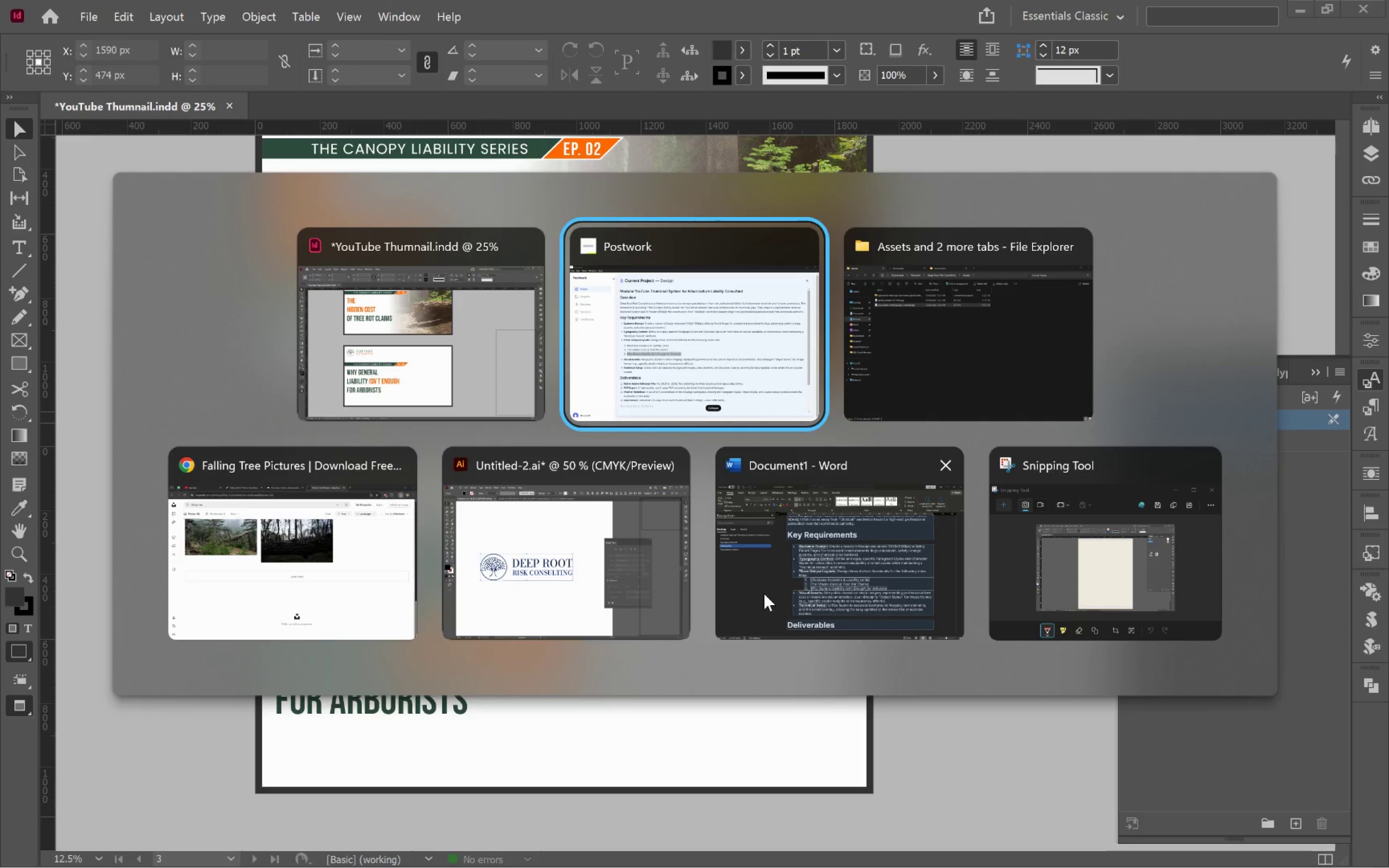 
key(Alt+Tab)
 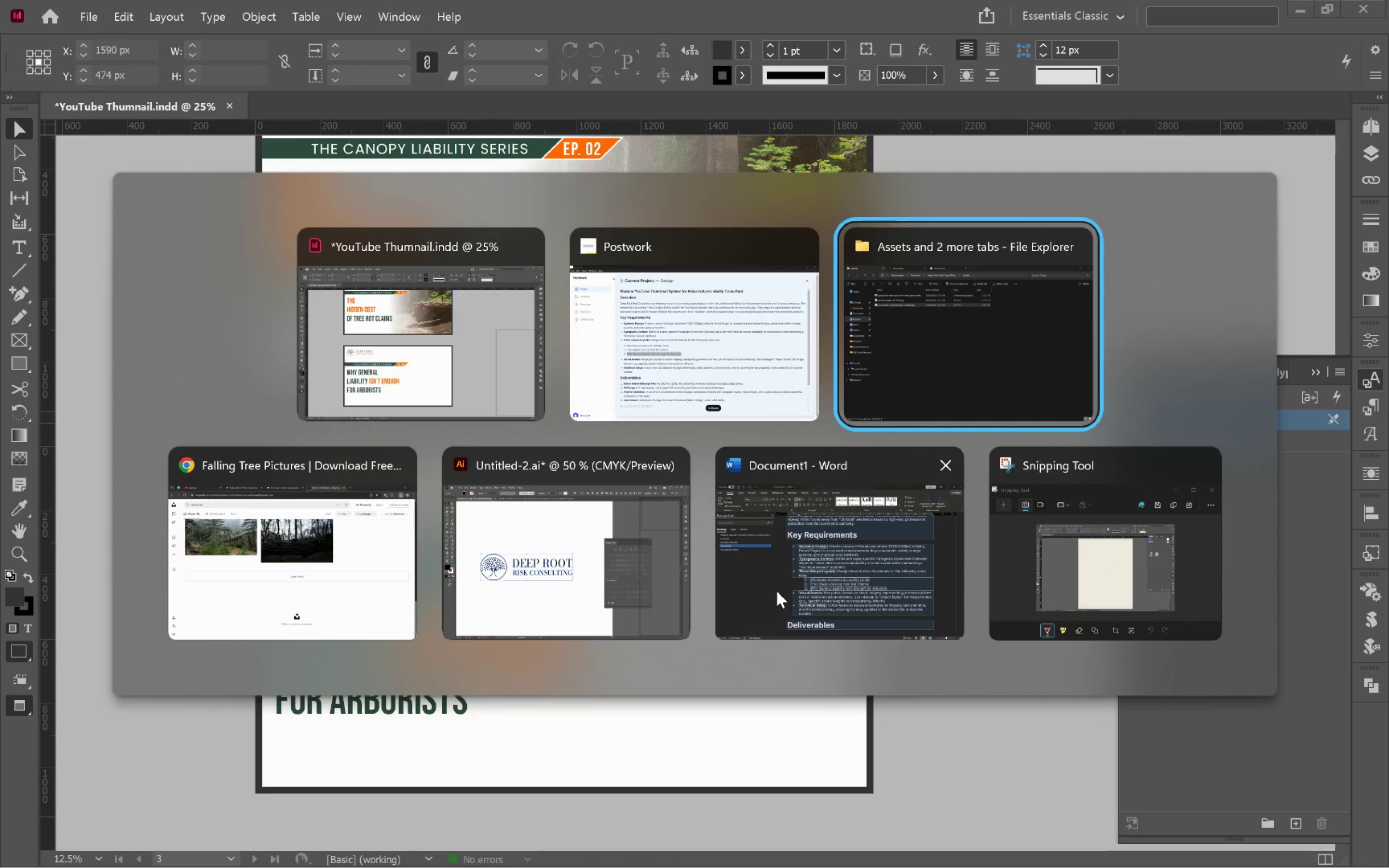 
key(Alt+Tab)
 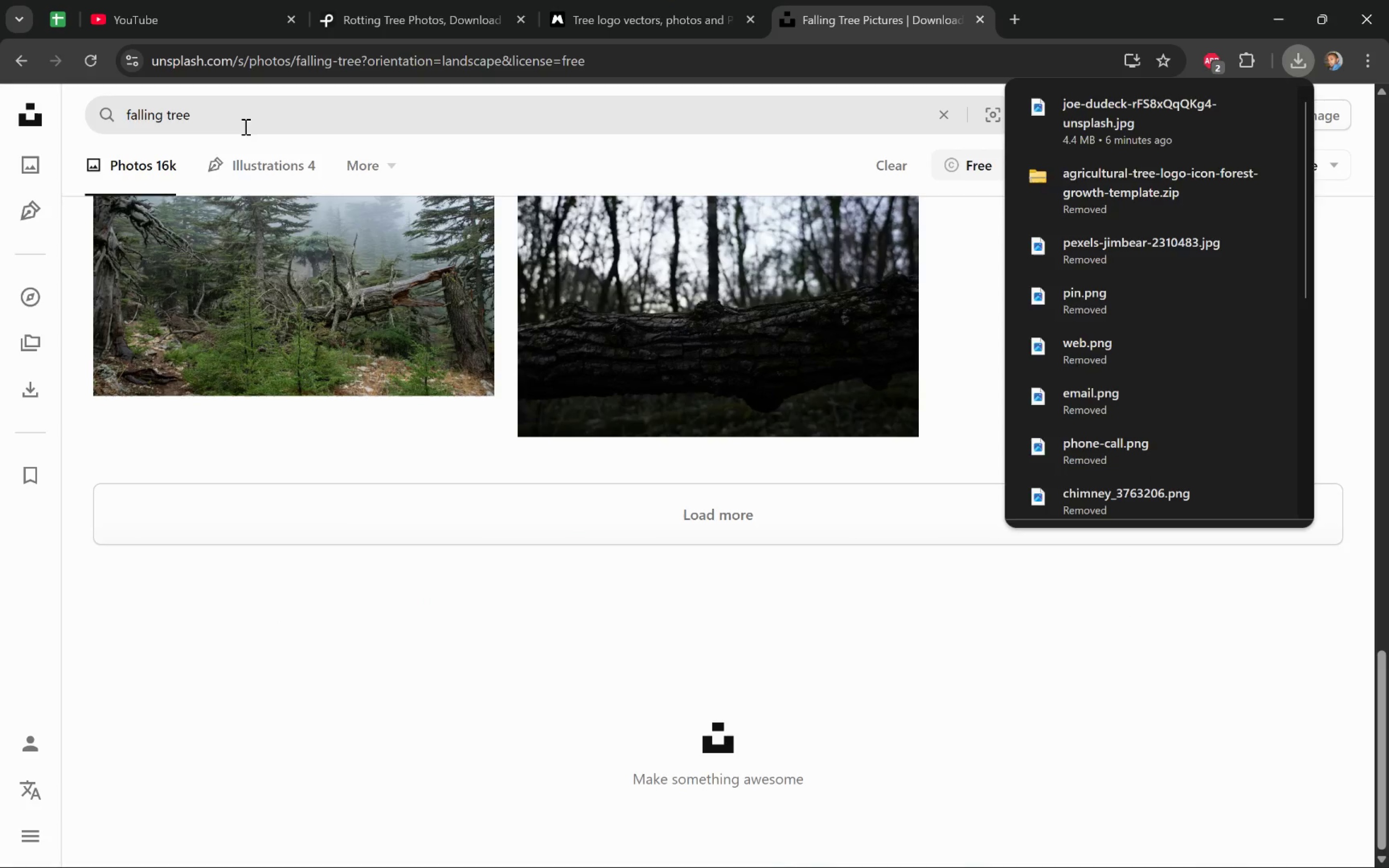 
double_click([242, 122])
 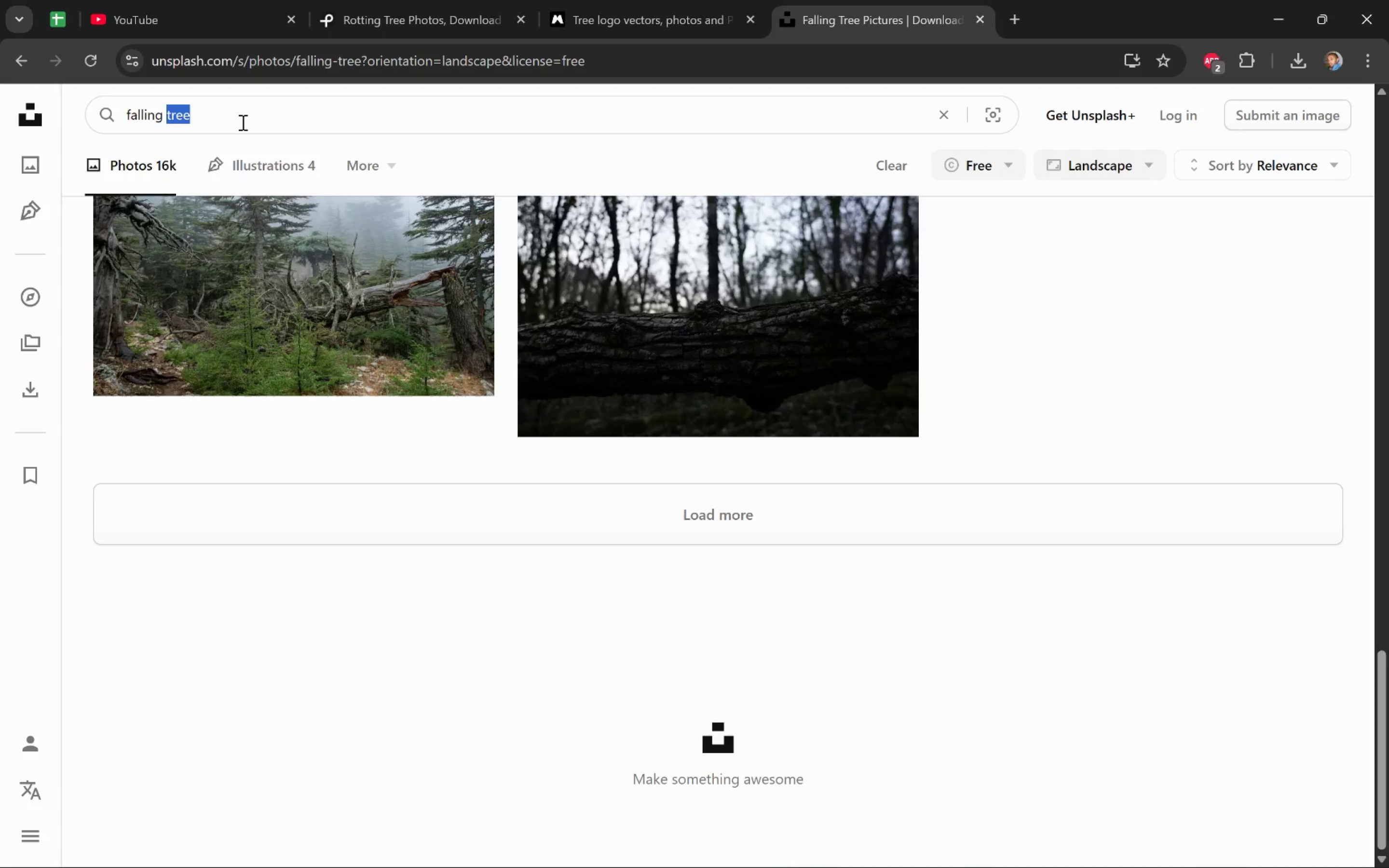 
triple_click([242, 122])
 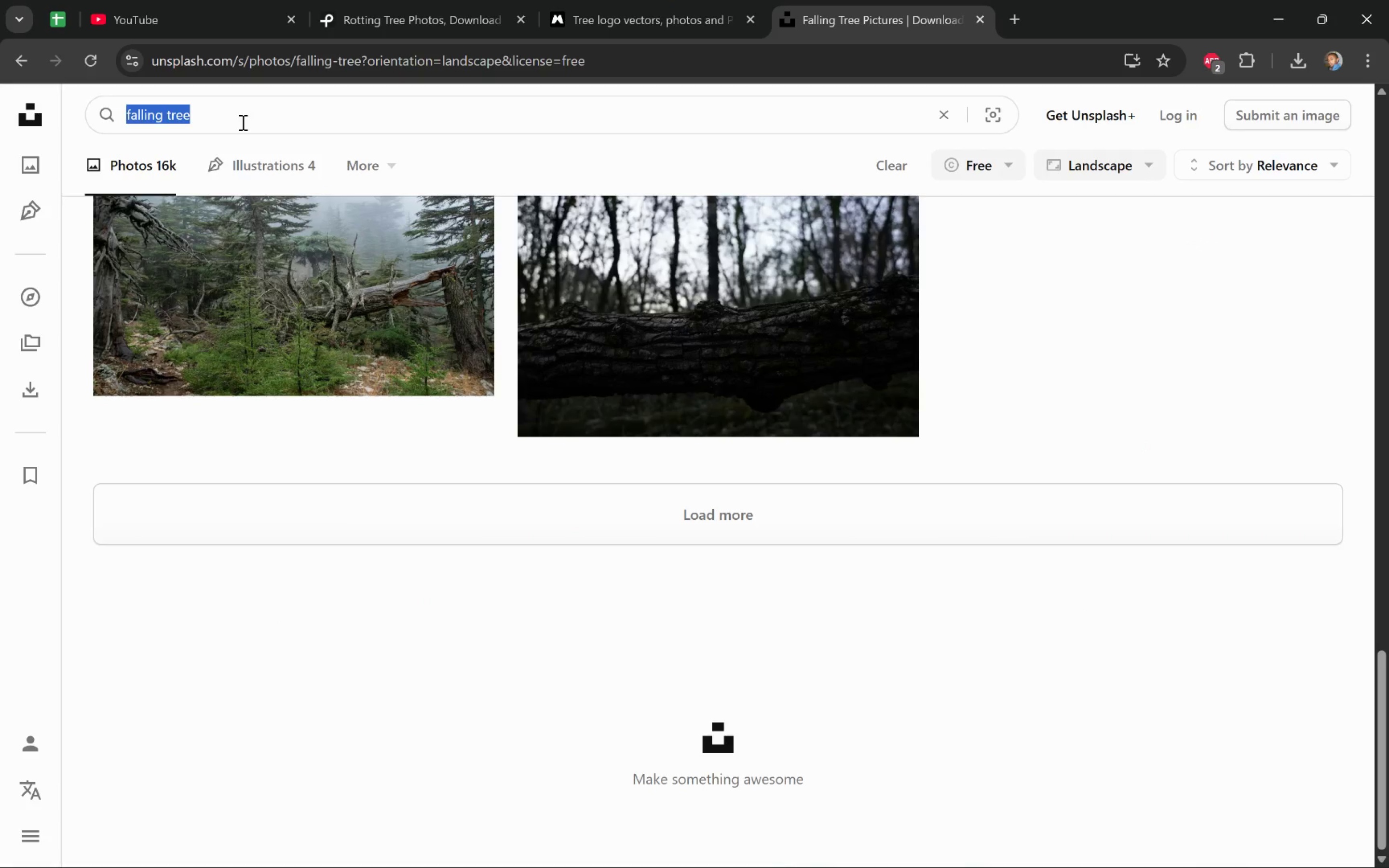 
type(insurance paper)
 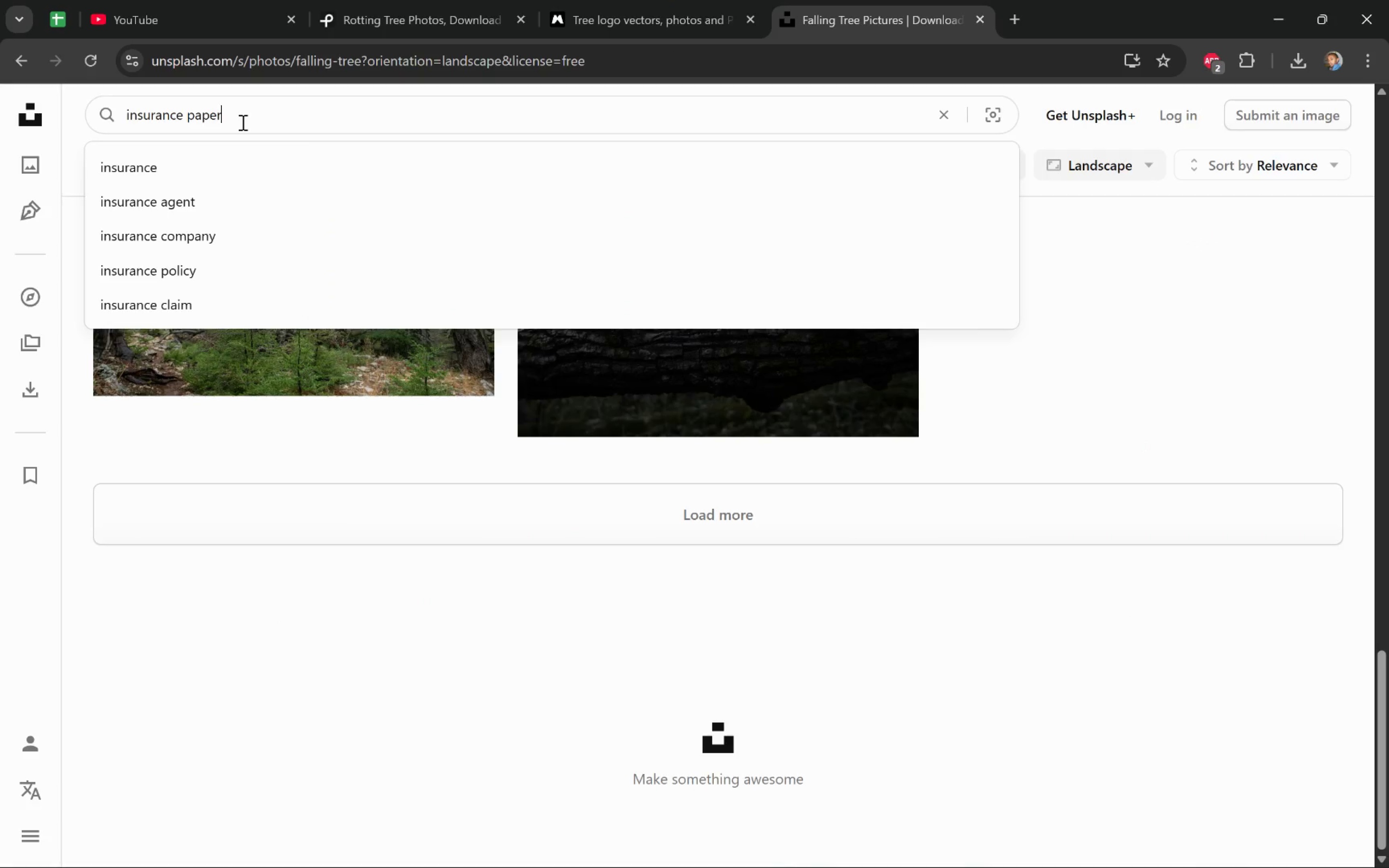 
key(Enter)
 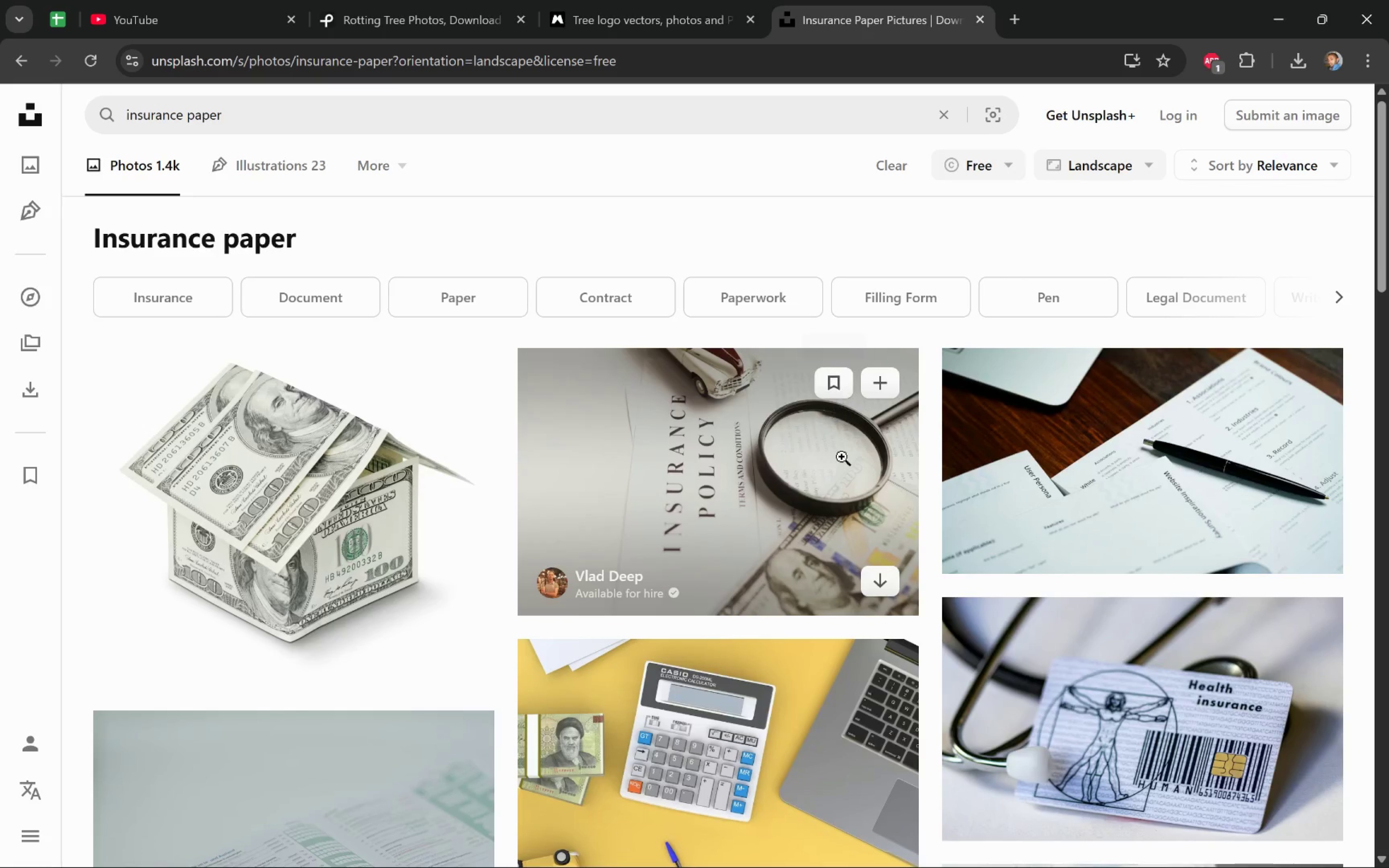 
wait(7.36)
 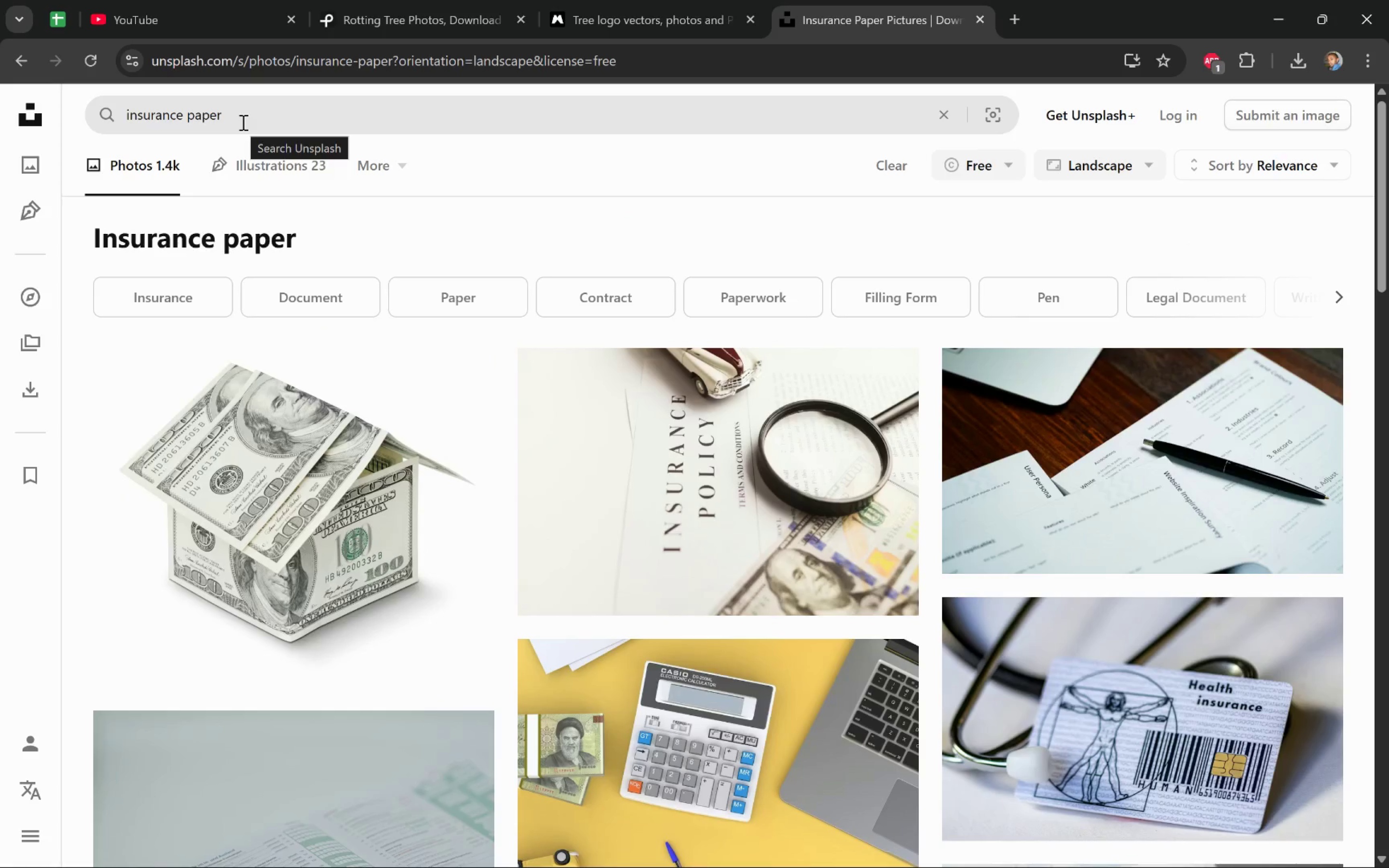 
left_click([887, 588])
 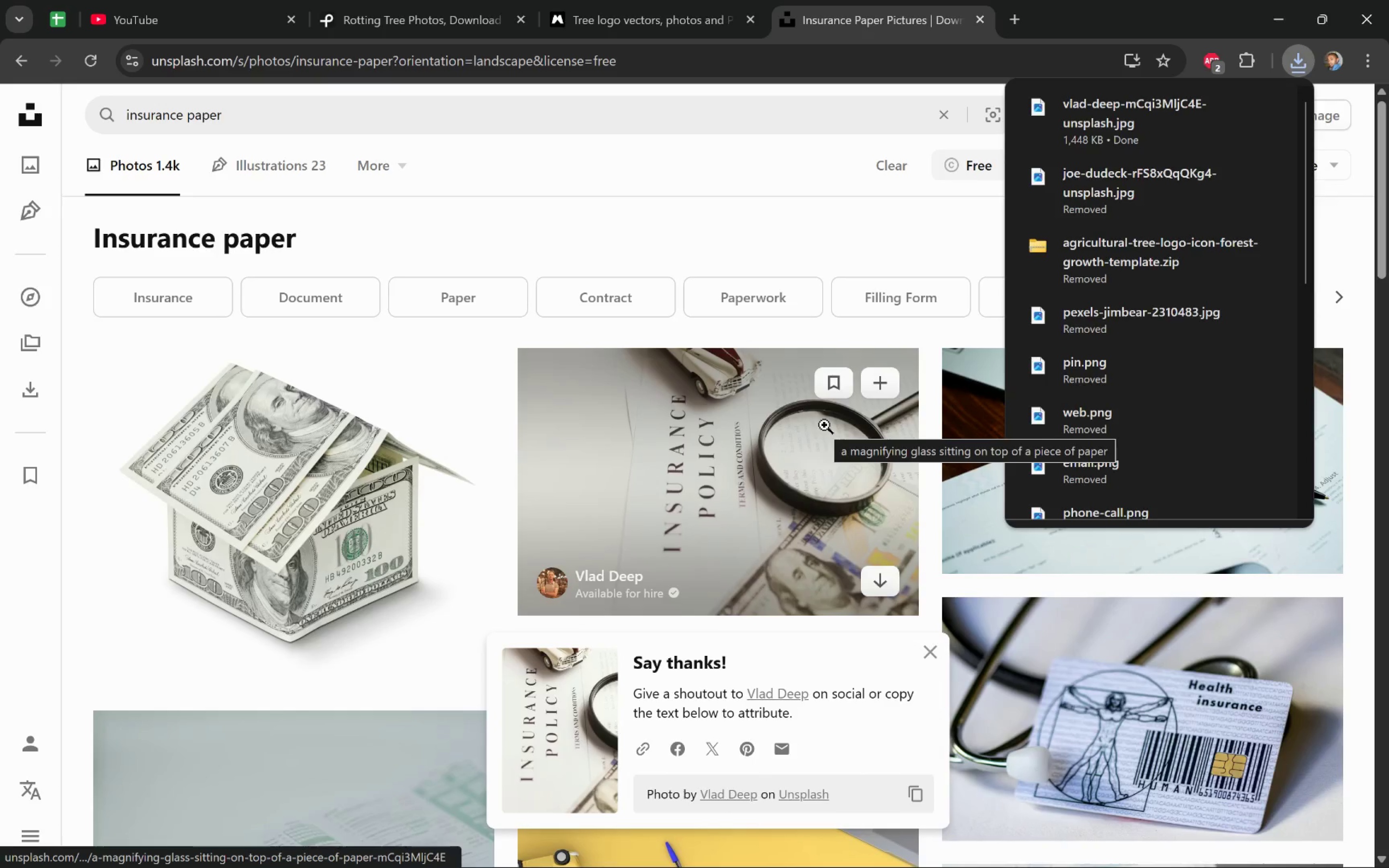 
key(Alt+Tab)
 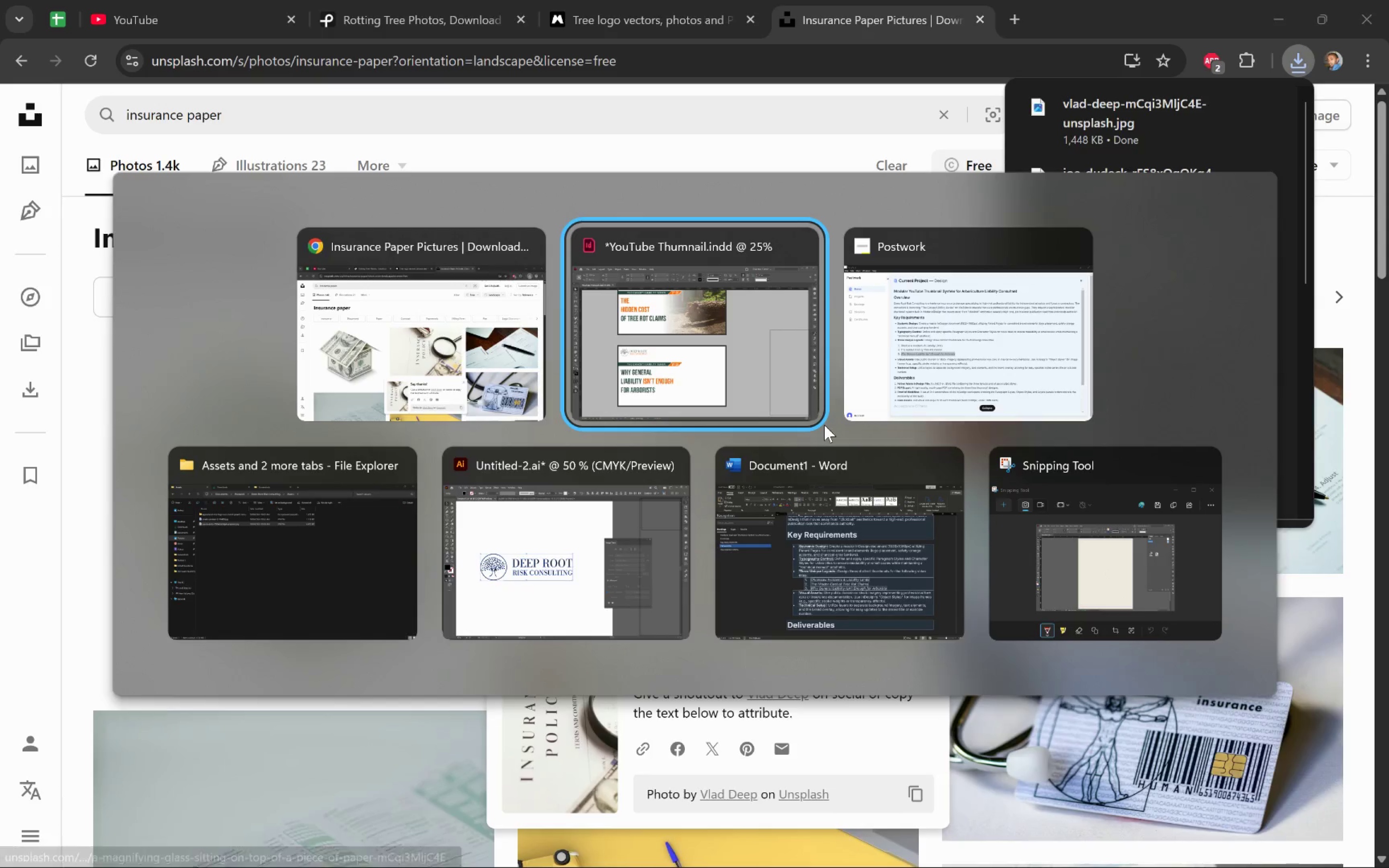 
key(Alt+Tab)
 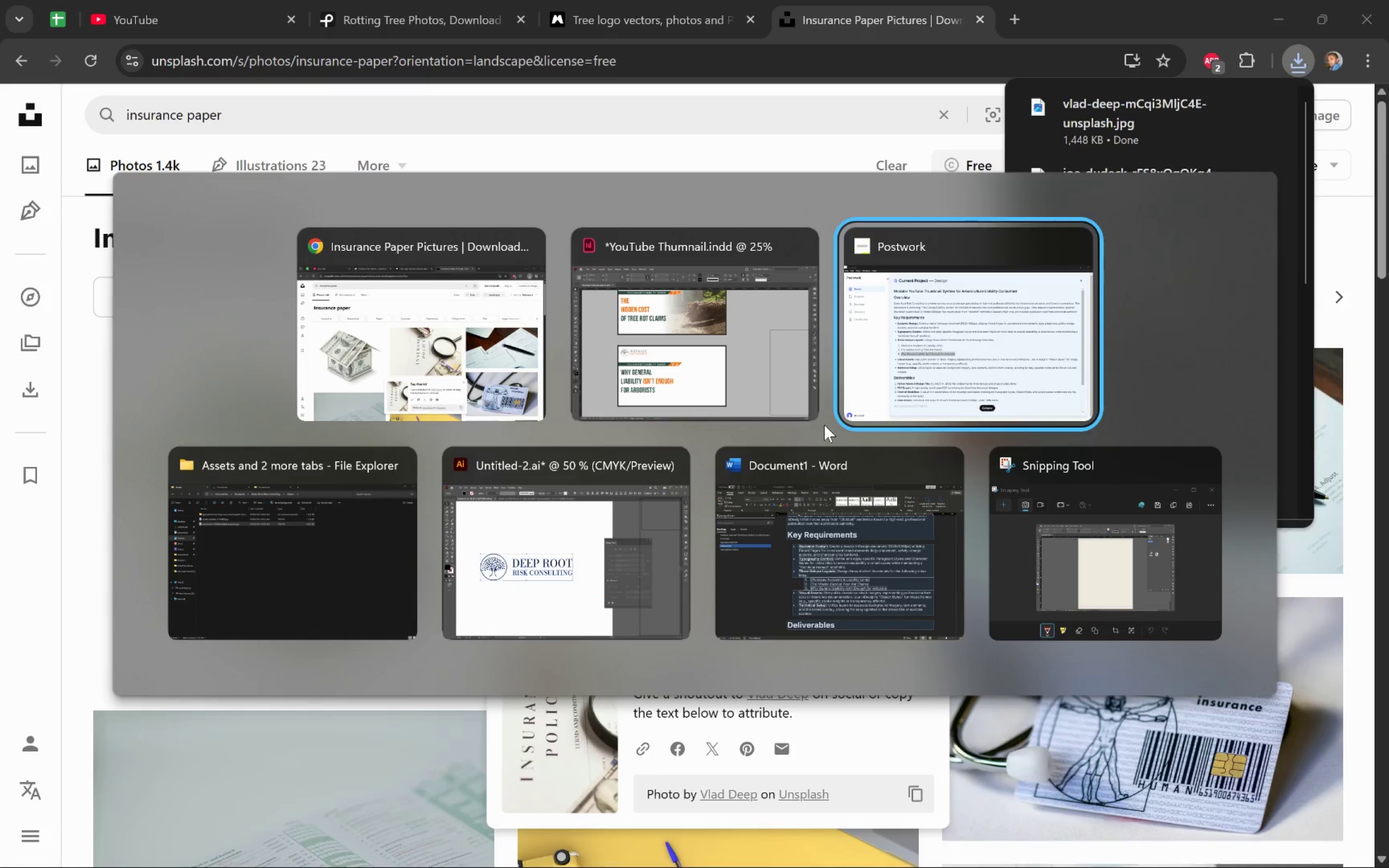 
key(Alt+Tab)
 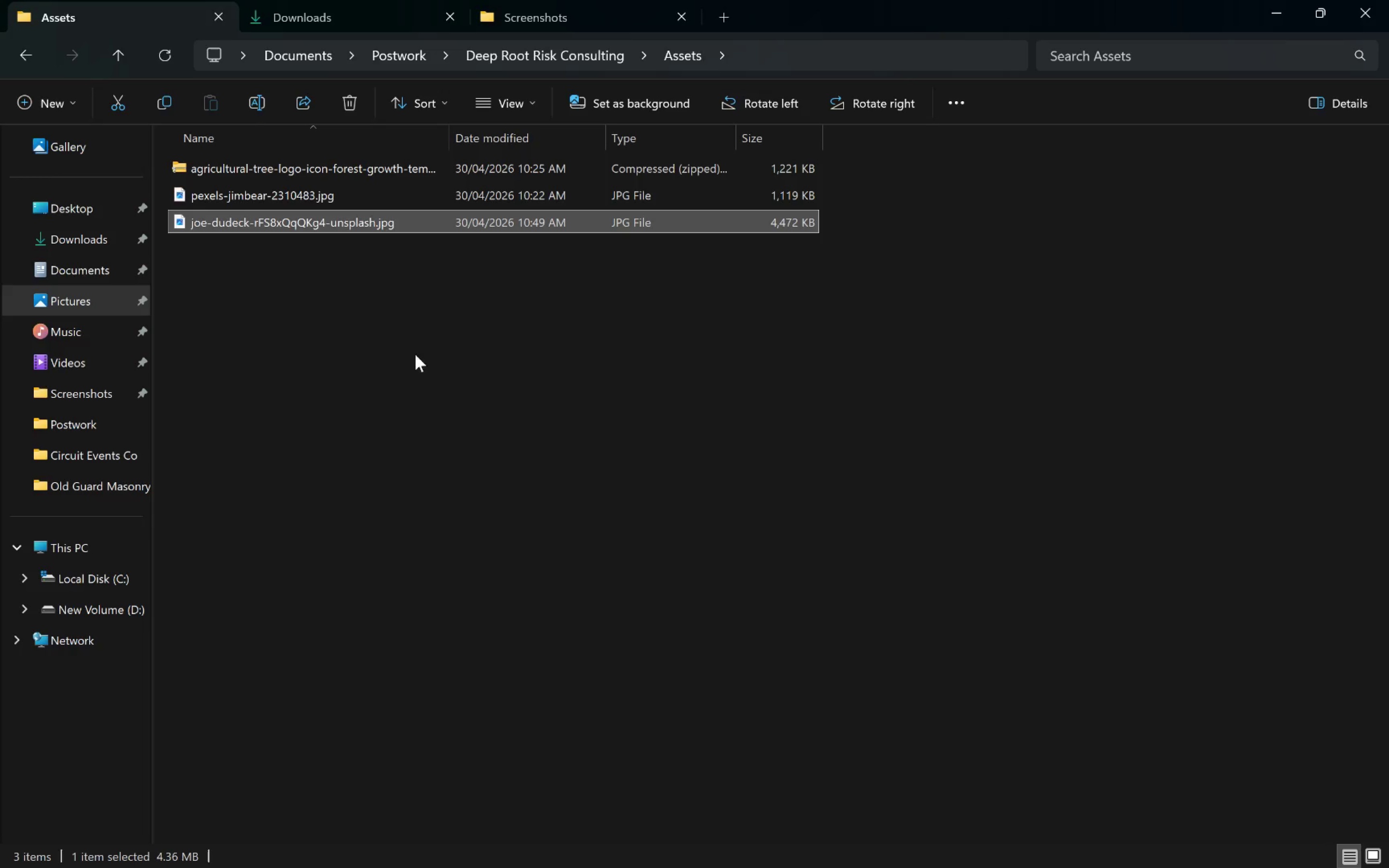 
left_click([462, 405])
 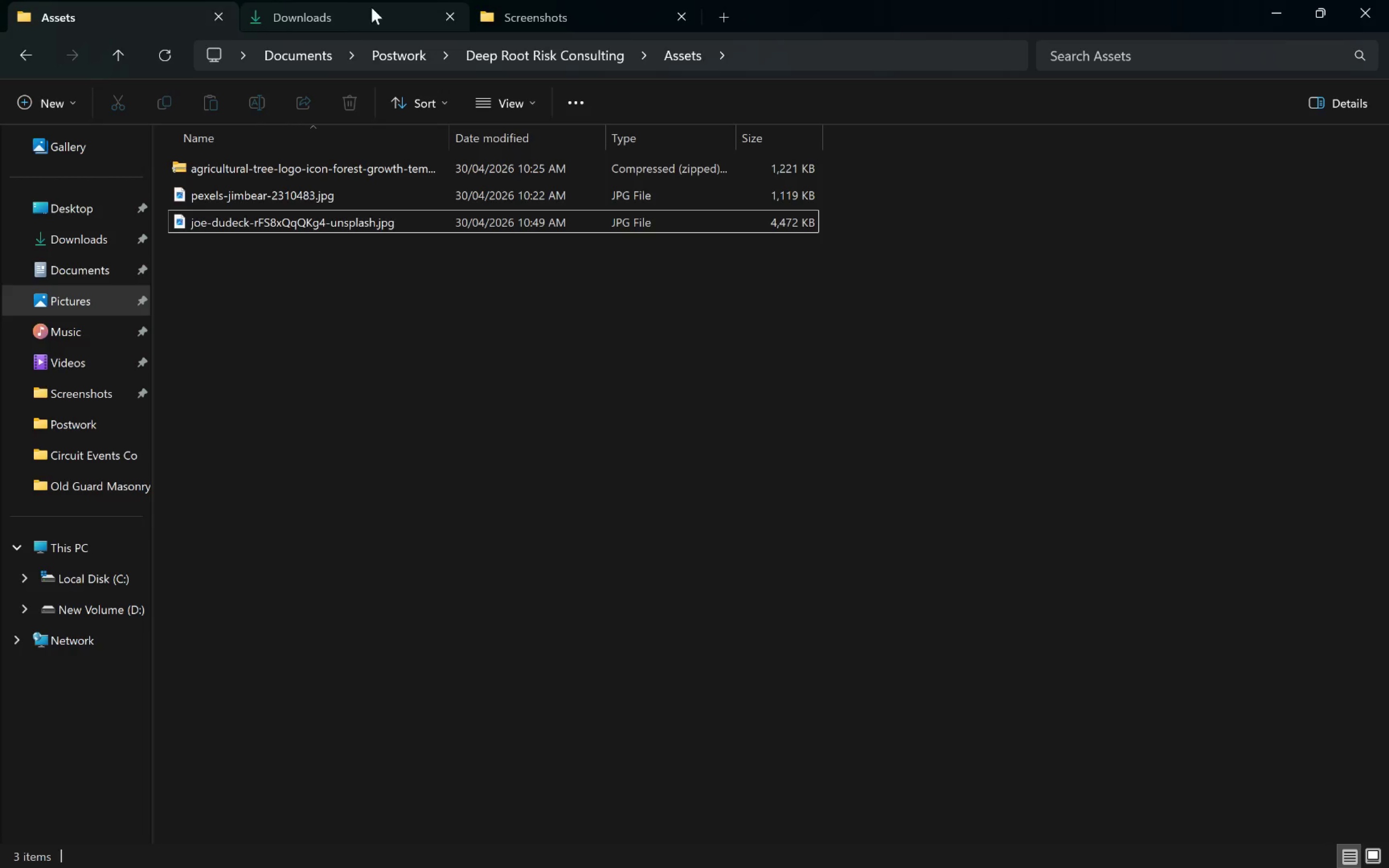 
left_click([371, 7])
 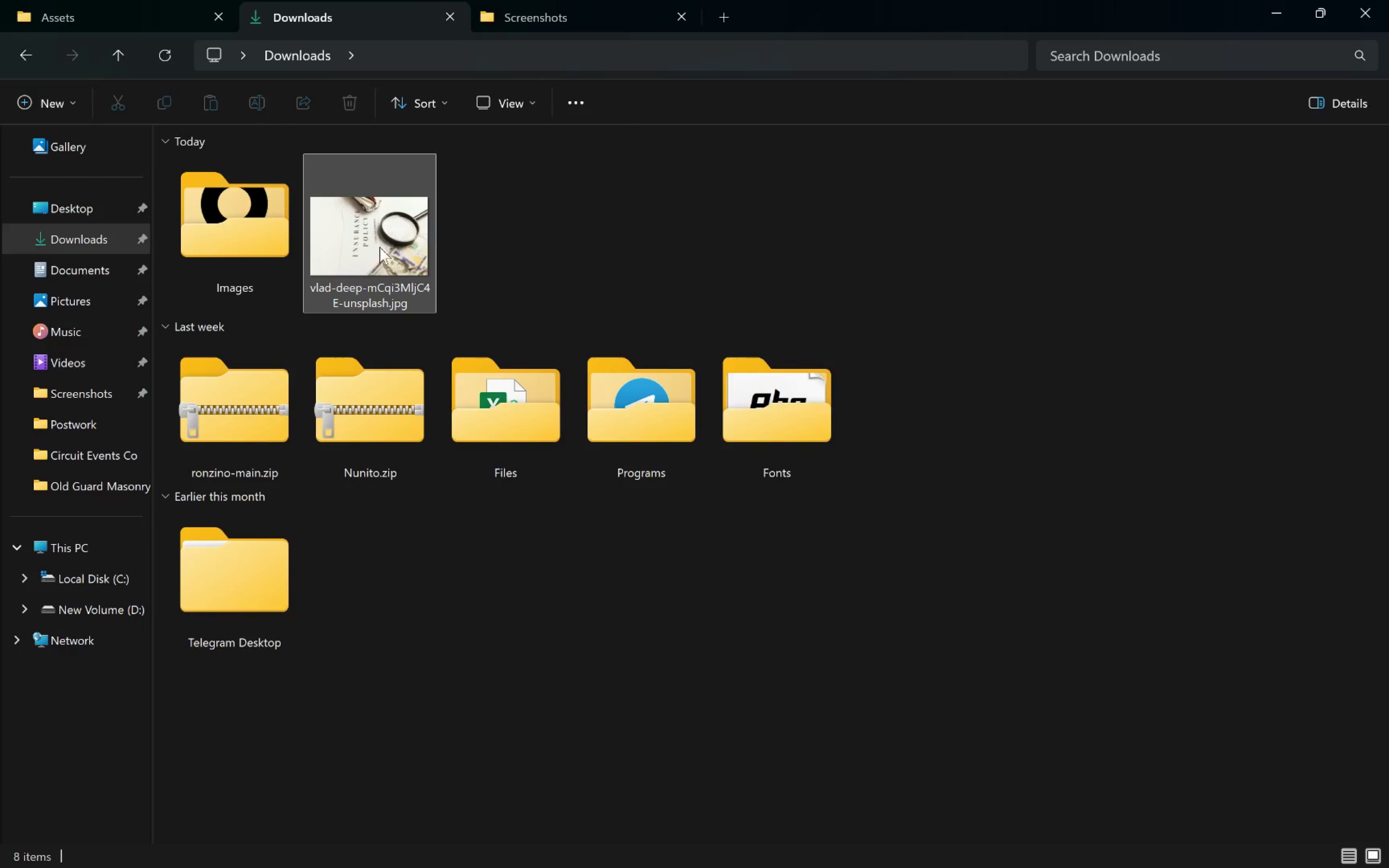 
left_click_drag(start_coordinate=[389, 239], to_coordinate=[354, 370])
 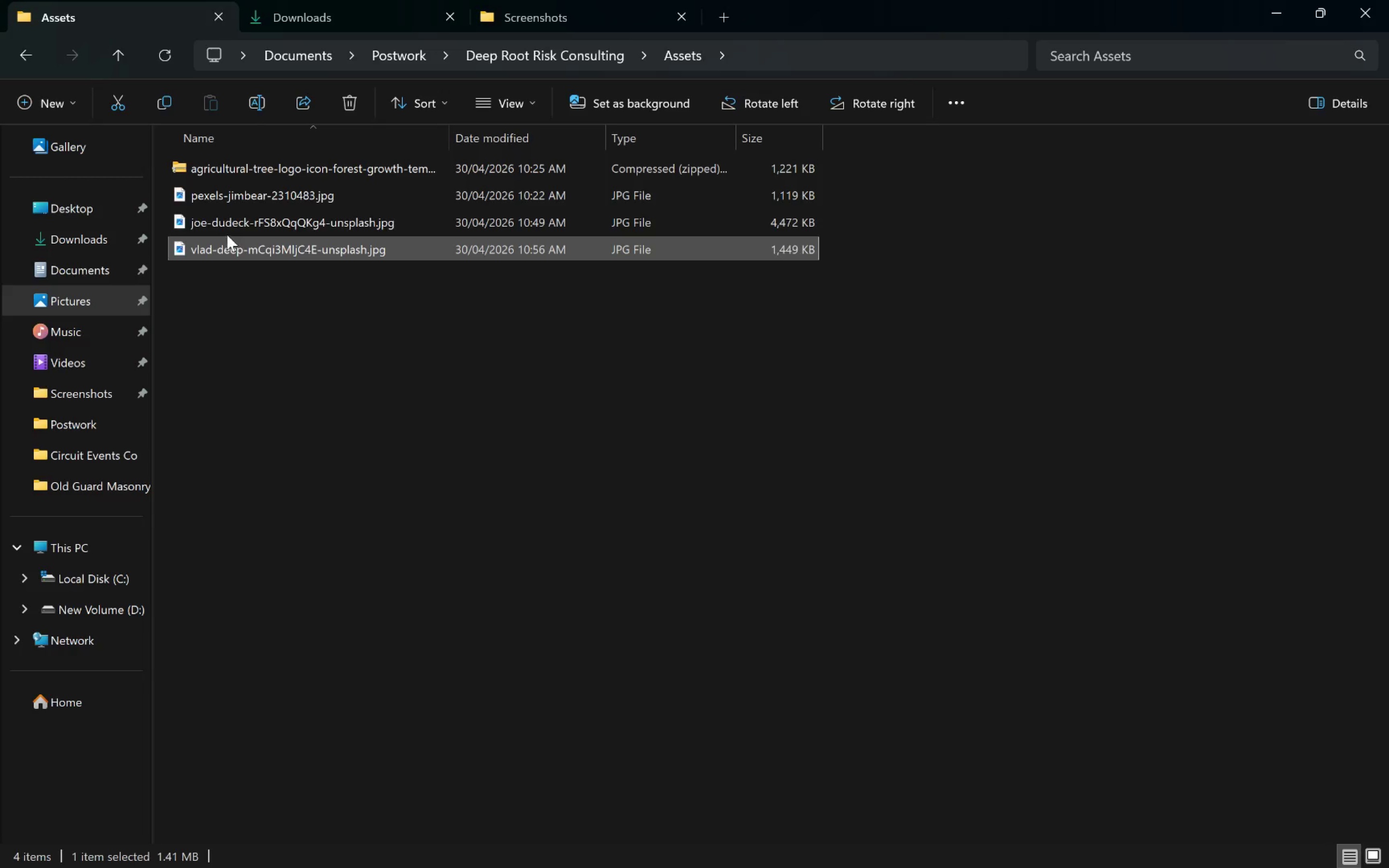 
left_click_drag(start_coordinate=[226, 253], to_coordinate=[921, 587])
 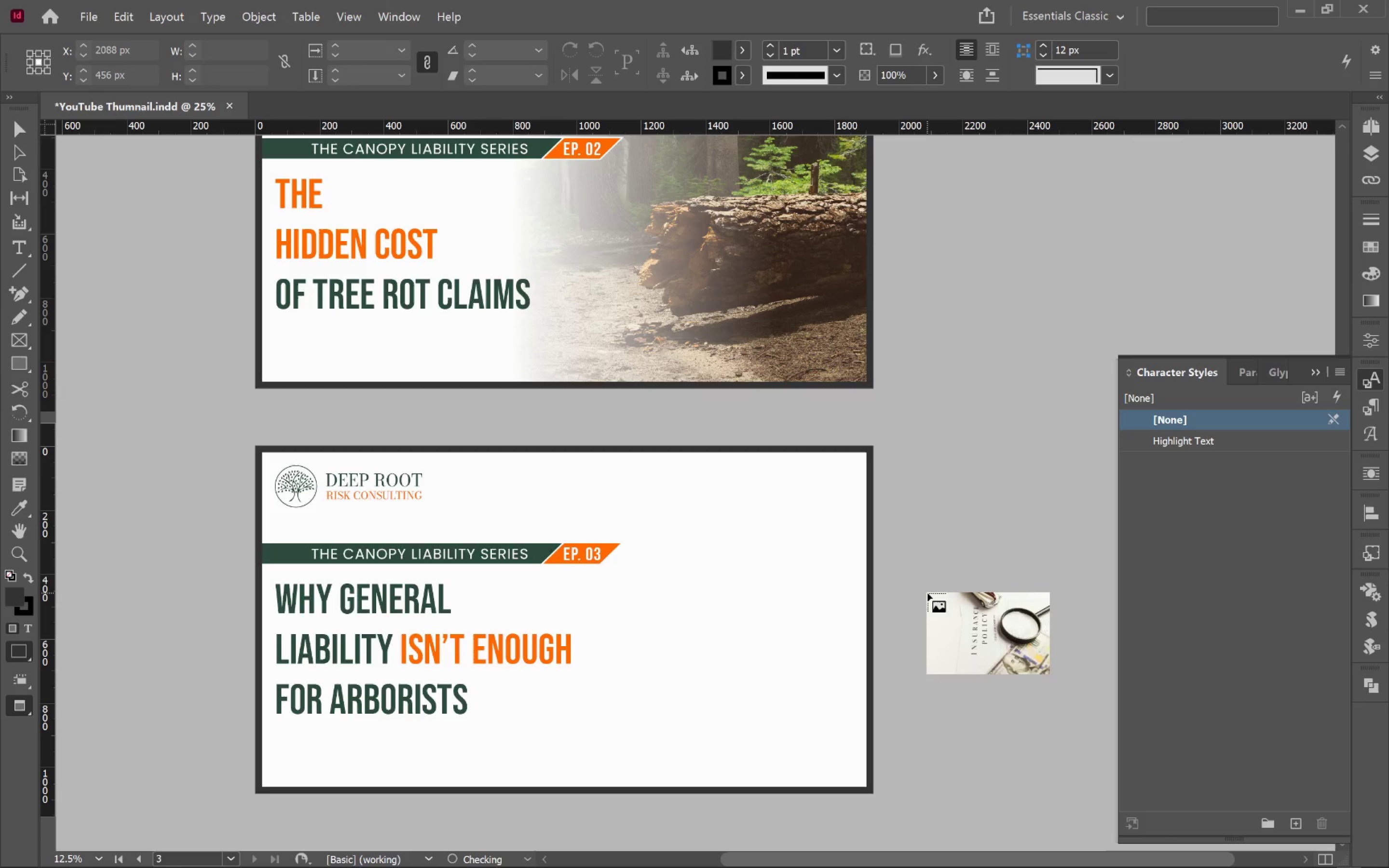 
key(Alt+Tab)
 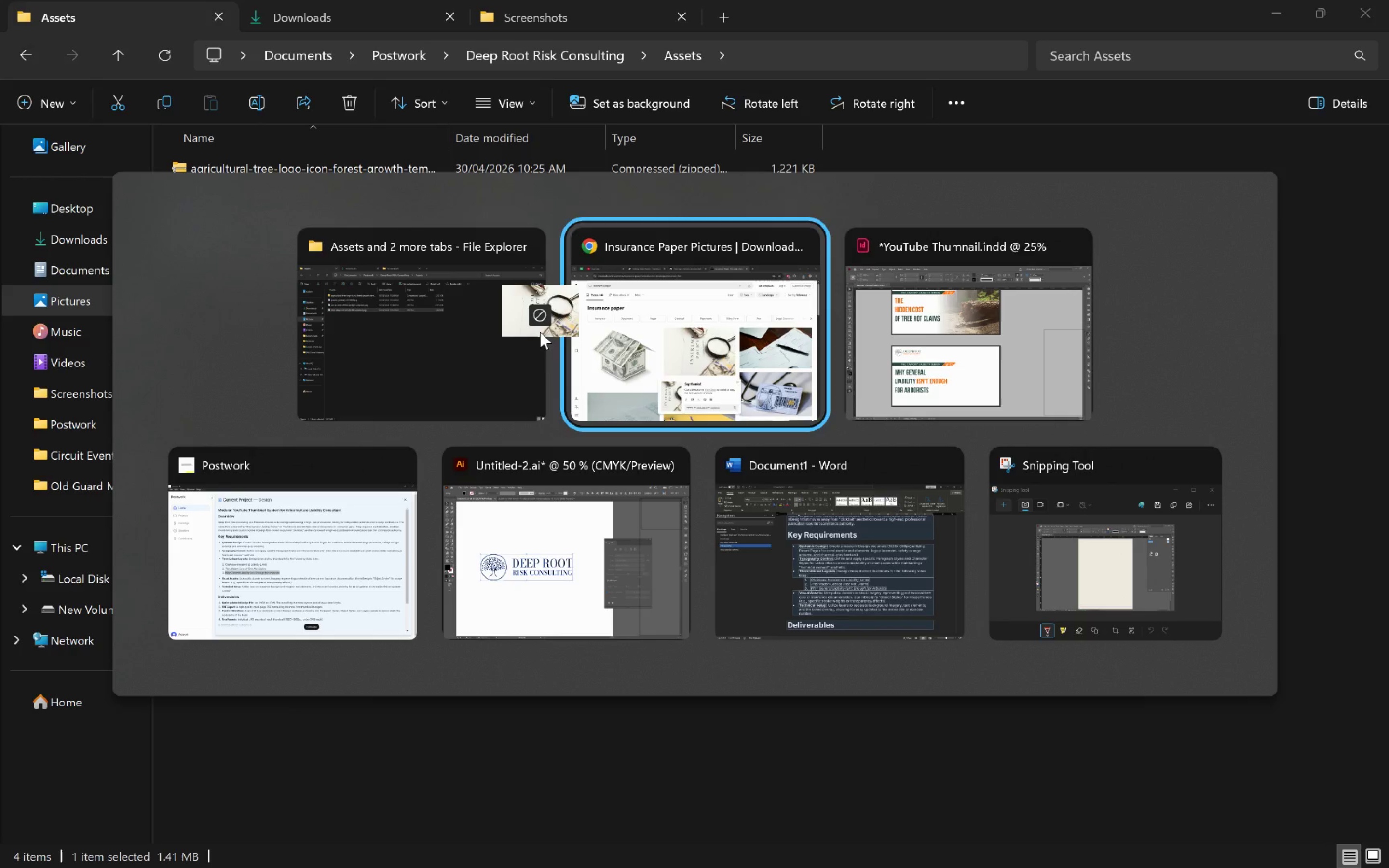 
key(Alt+Tab)
 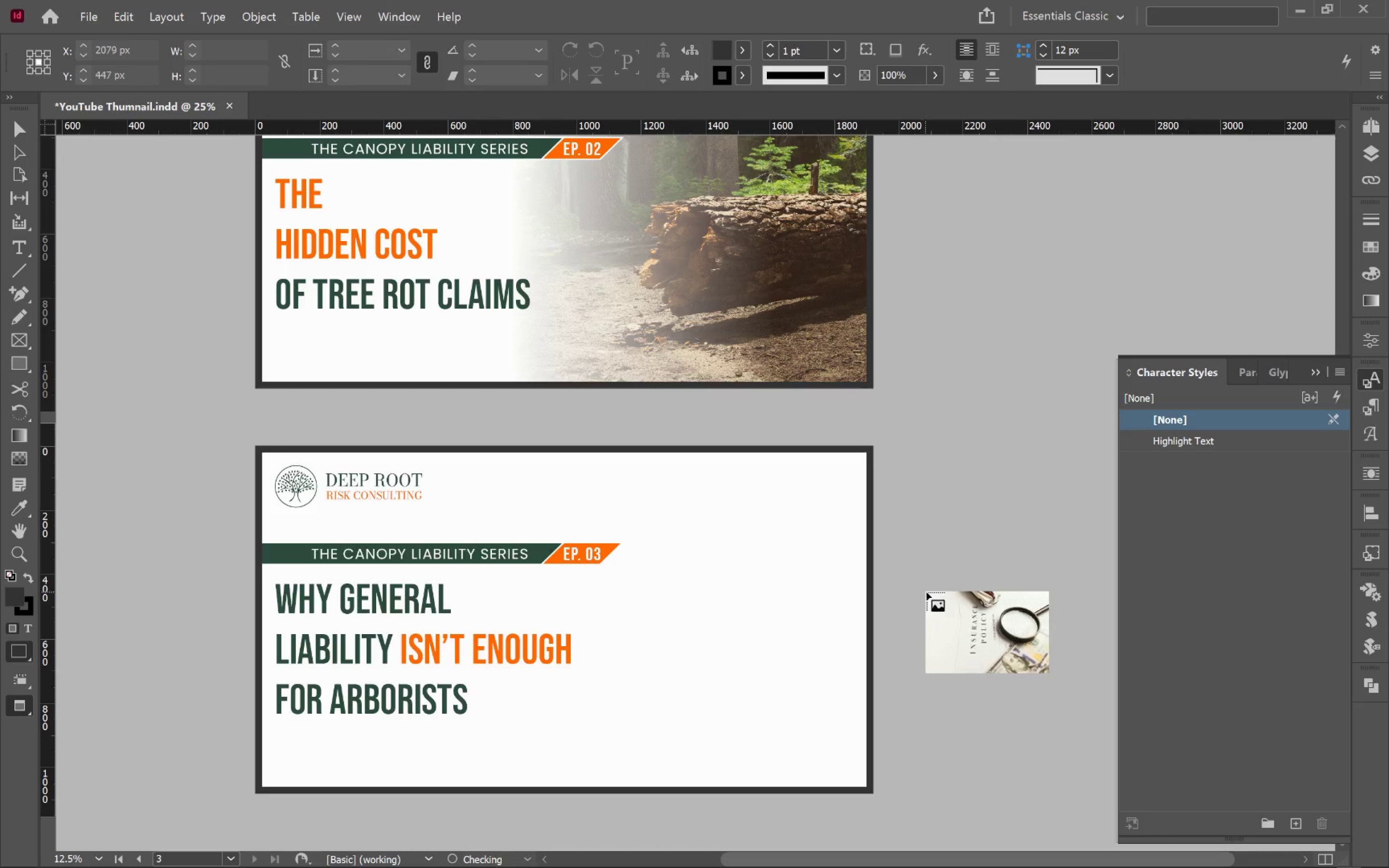 
key(Escape)
 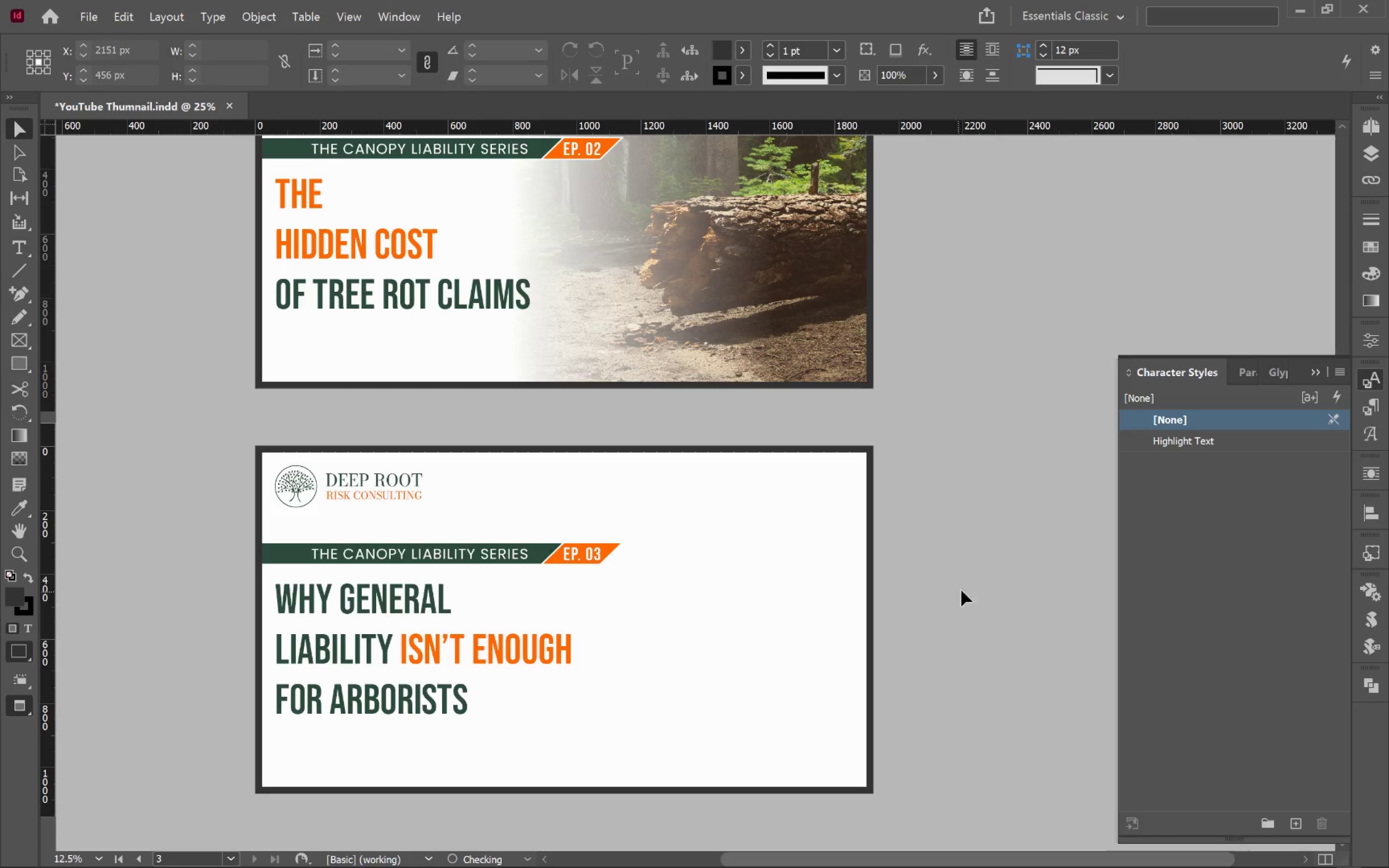 
left_click([971, 584])
 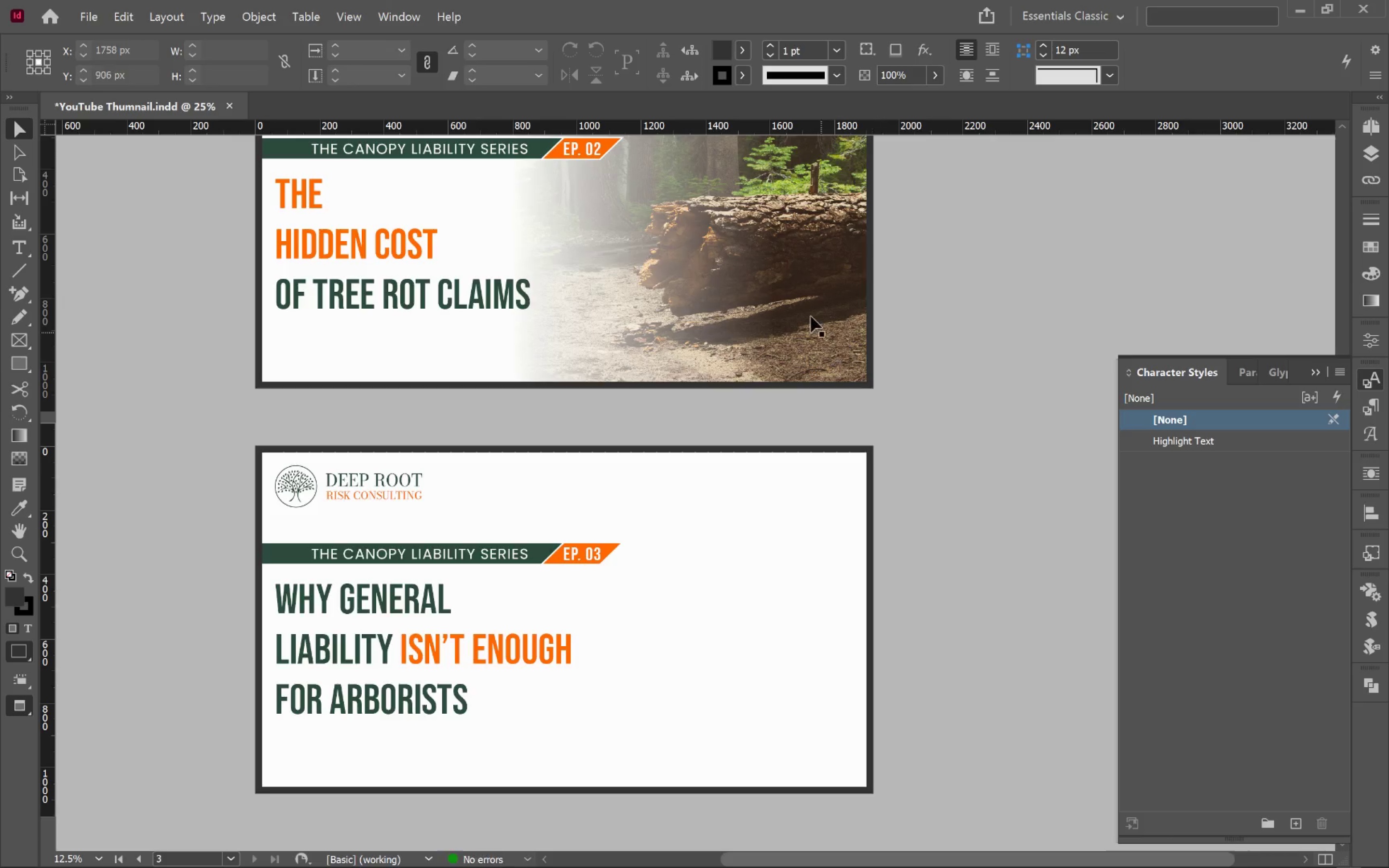 
left_click([803, 305])
 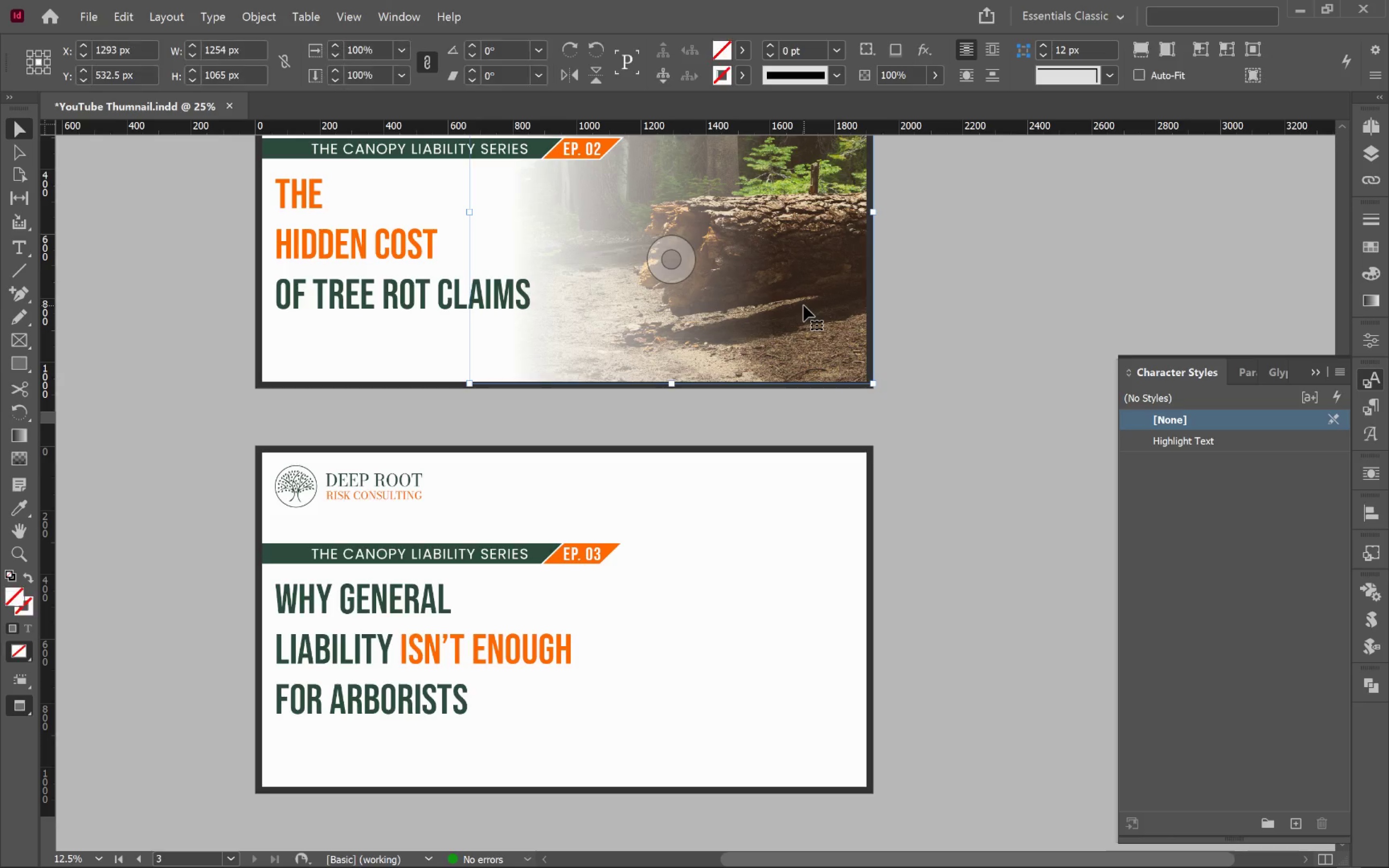 
key(Control+C)
 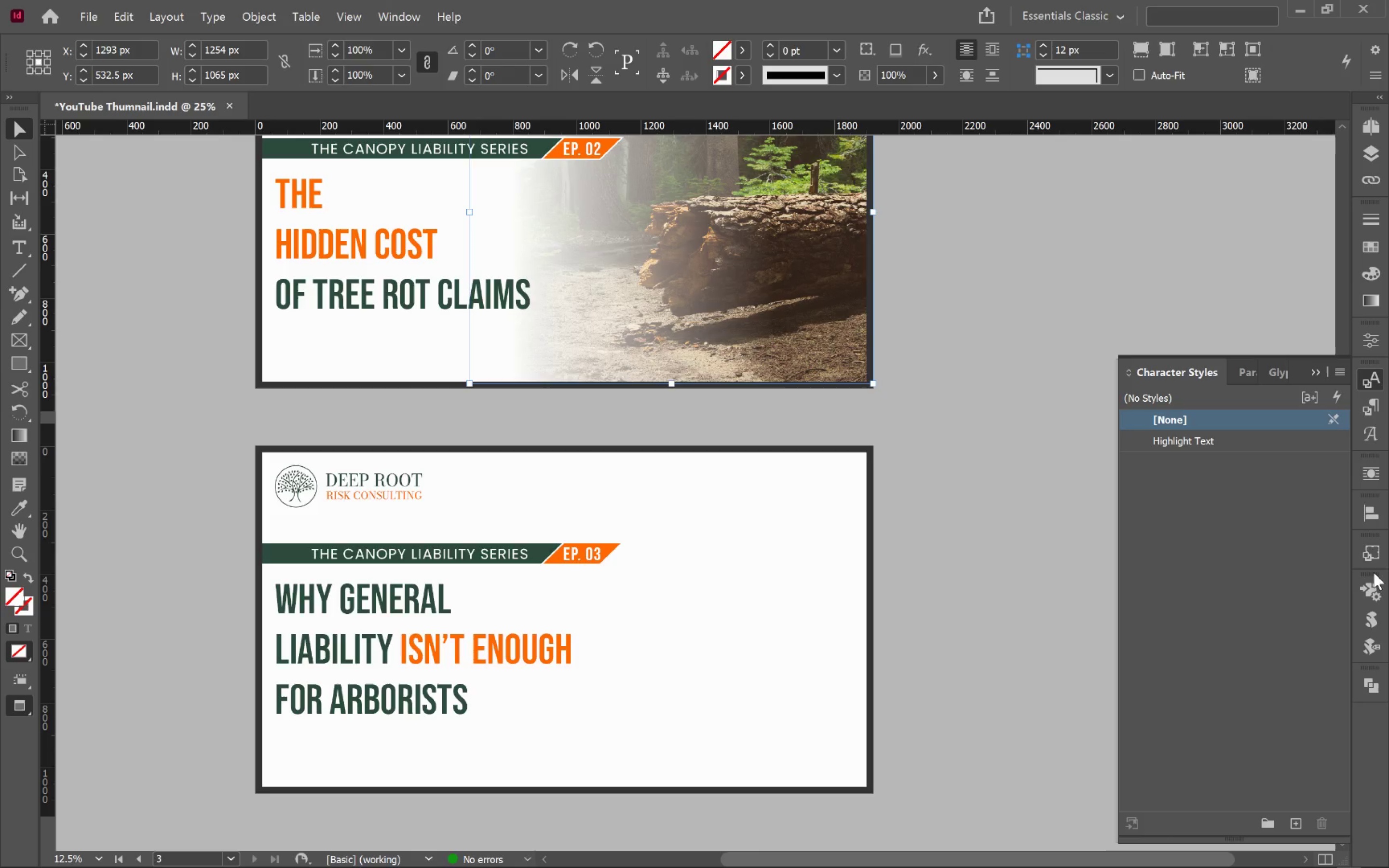 
left_click([1375, 545])
 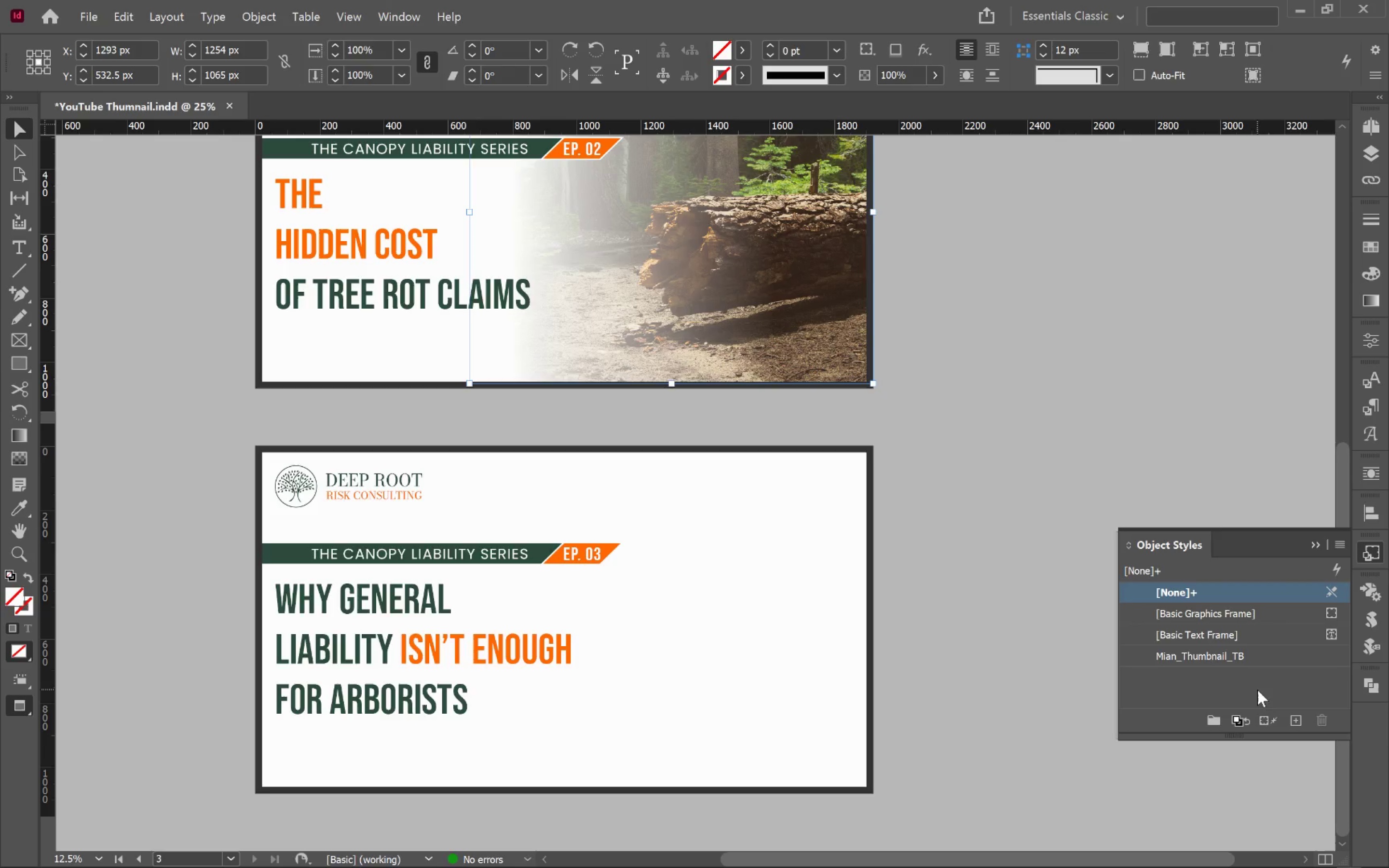 
left_click([1303, 719])
 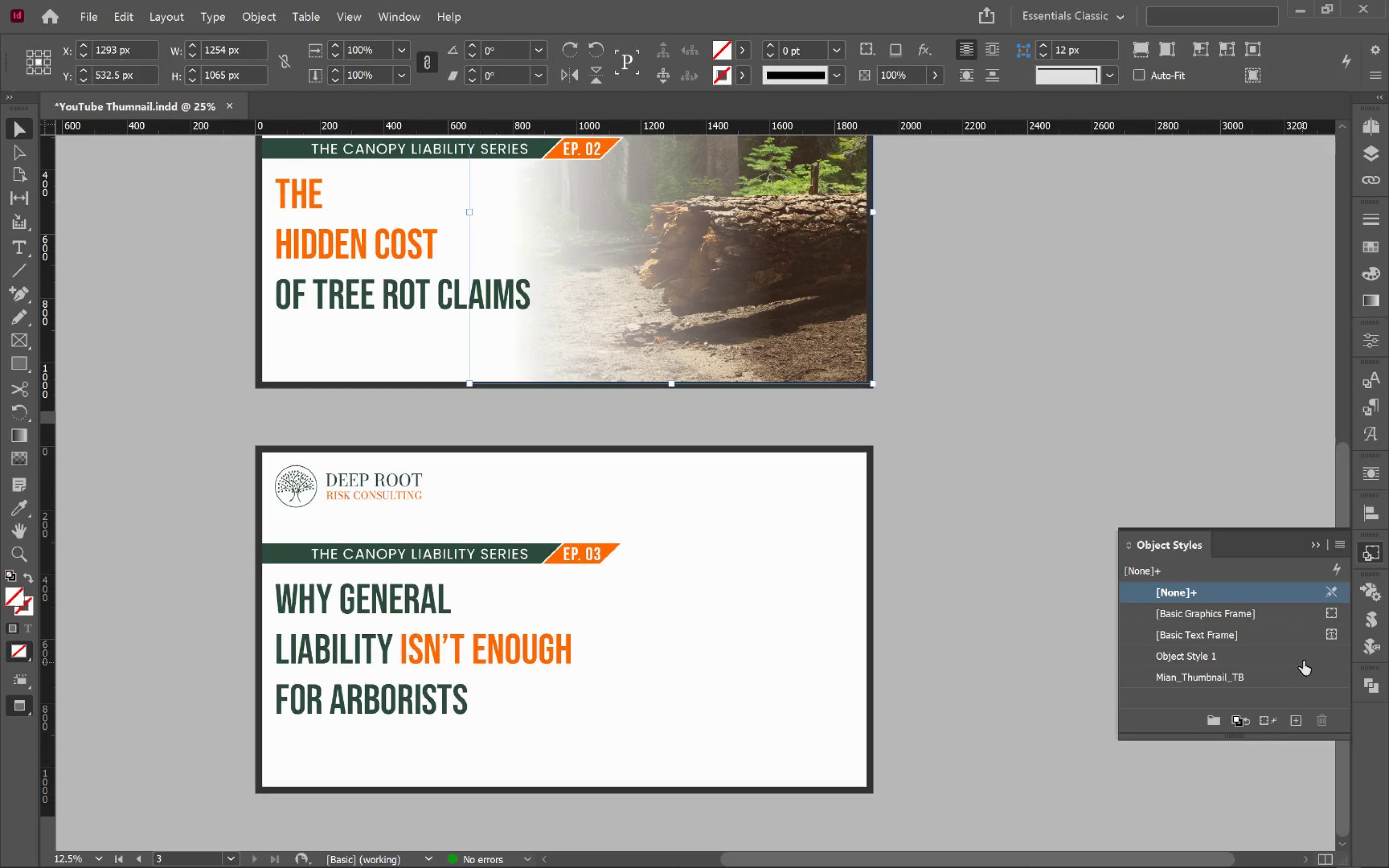 
left_click([1296, 659])
 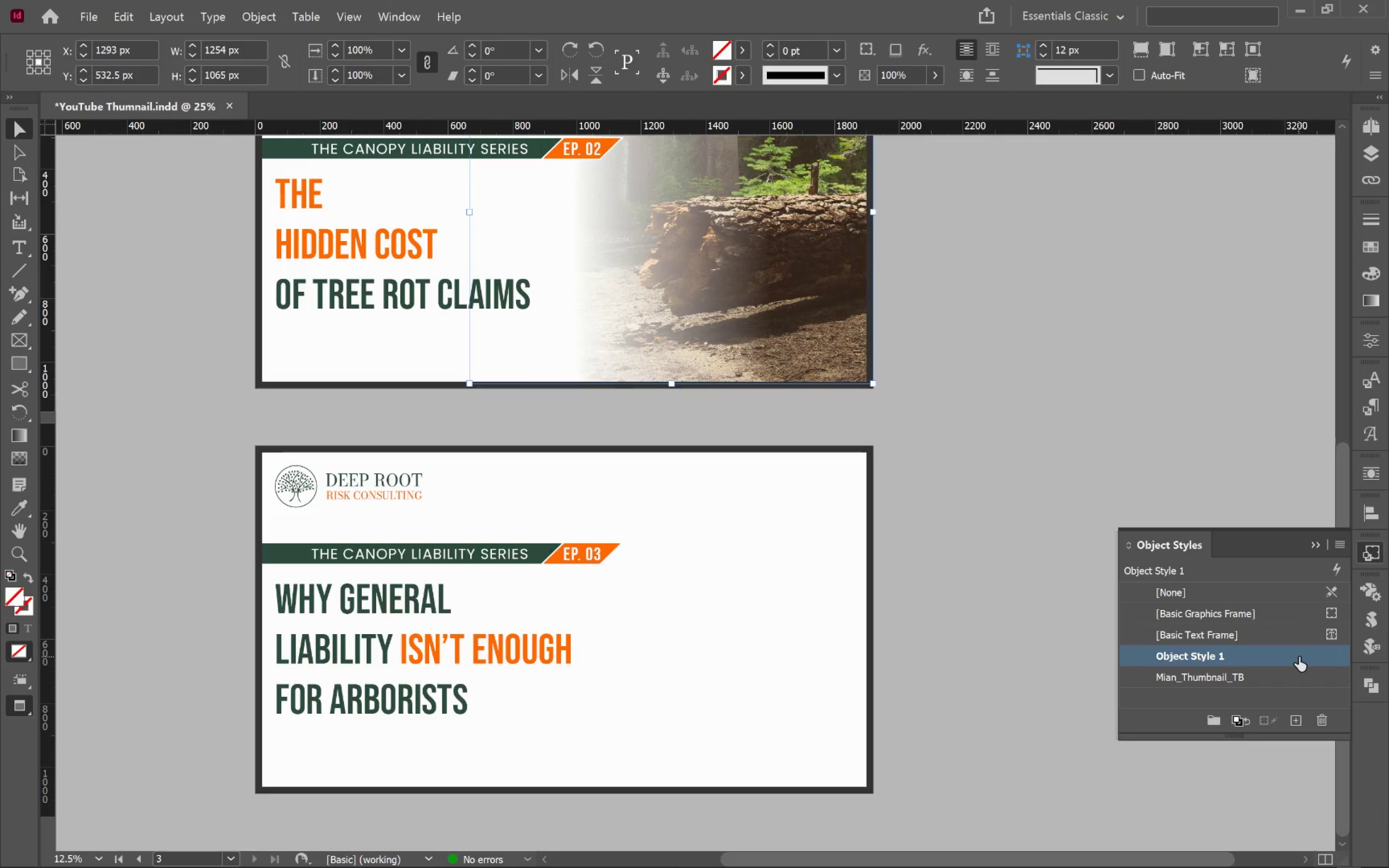 
double_click([1307, 657])
 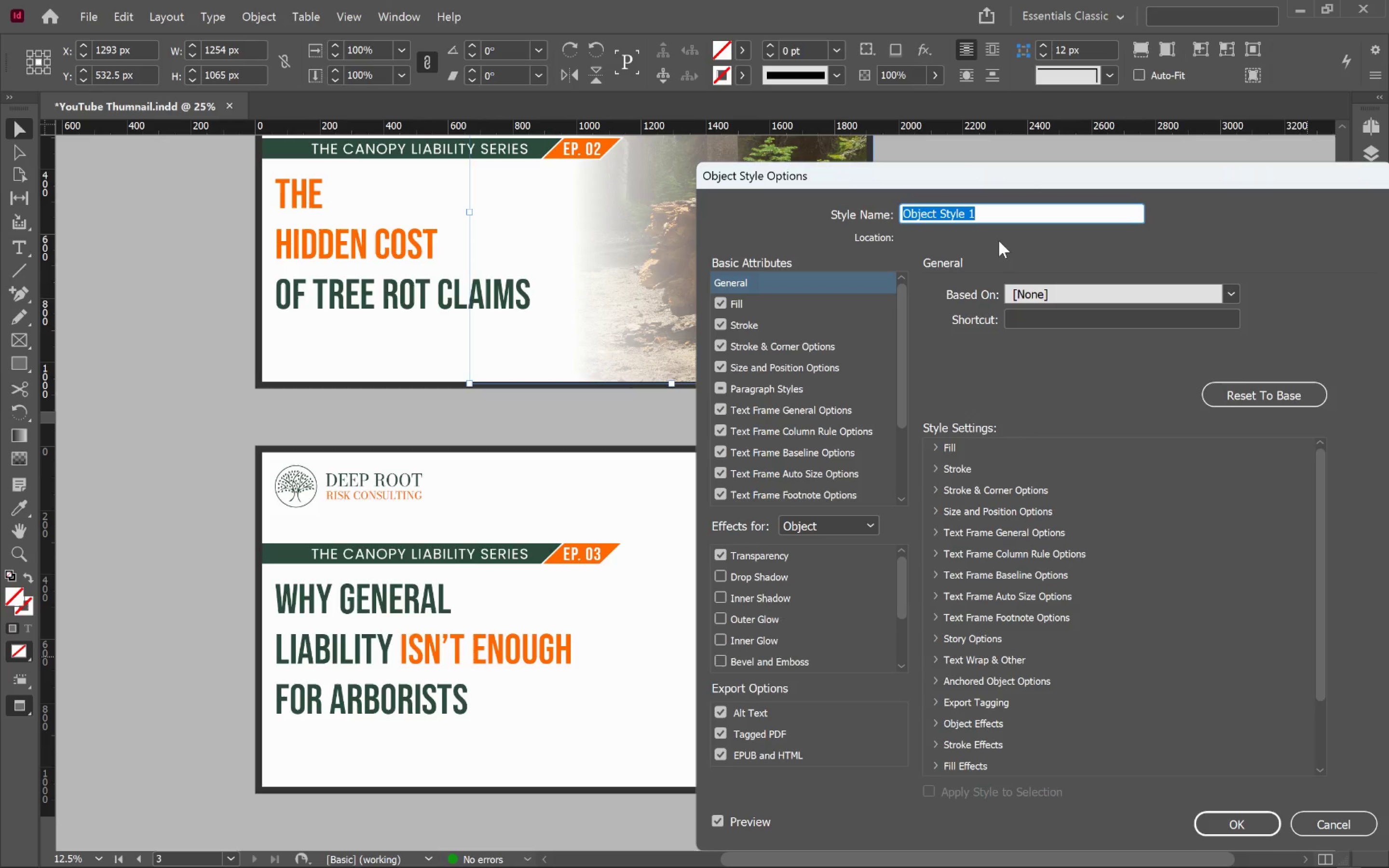 
type(Image Box)
 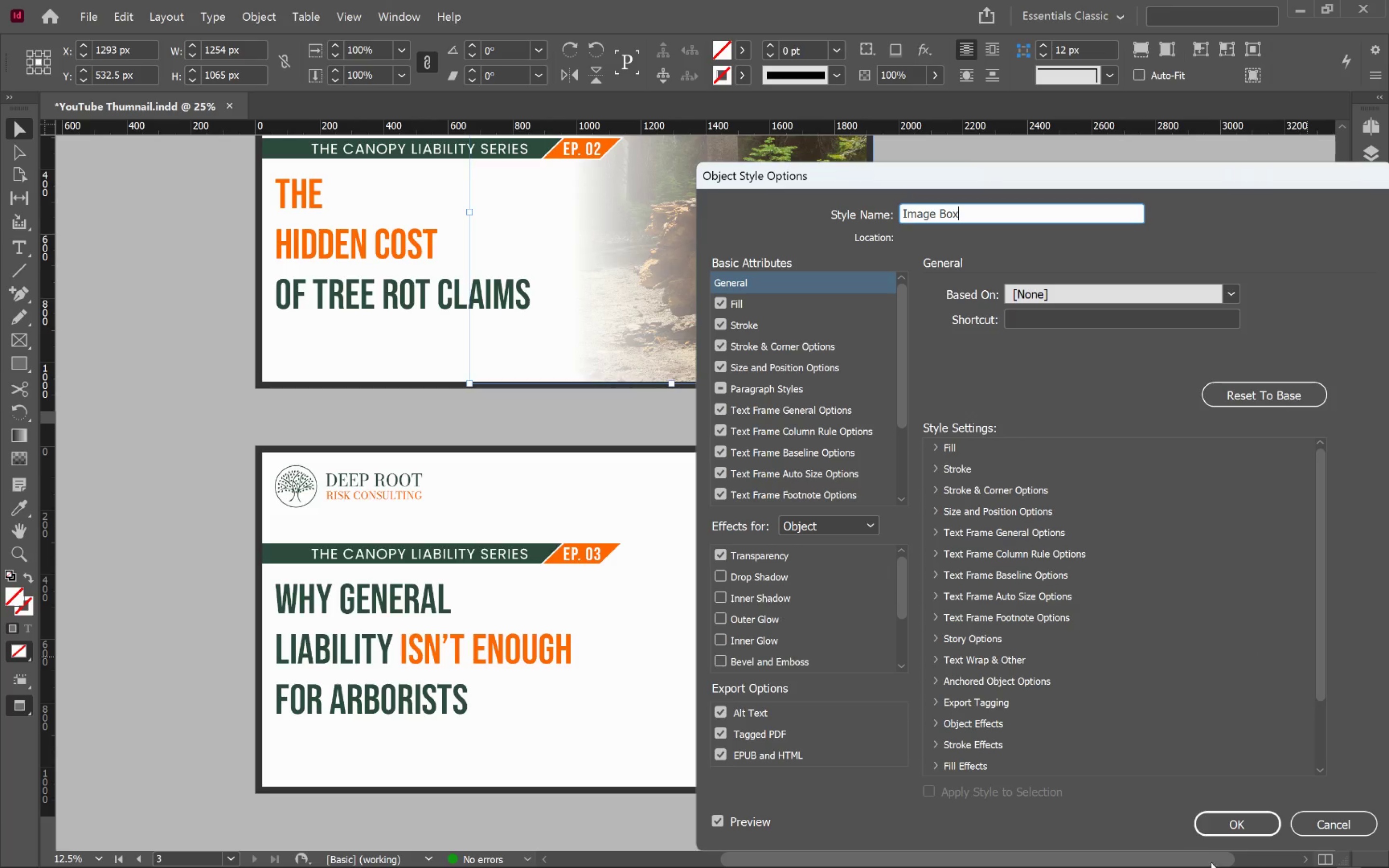 
left_click([1250, 828])
 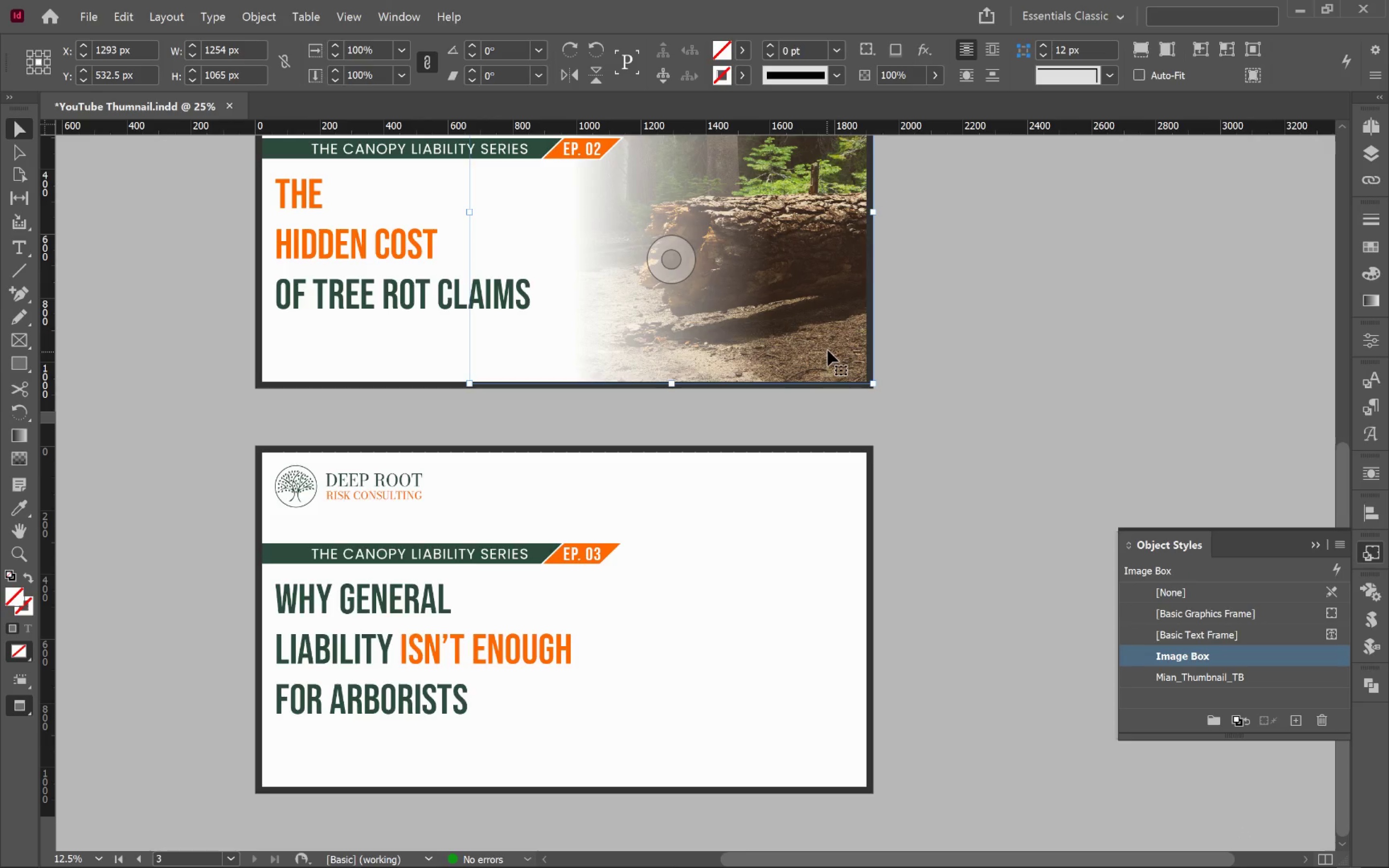 
key(Control+C)
 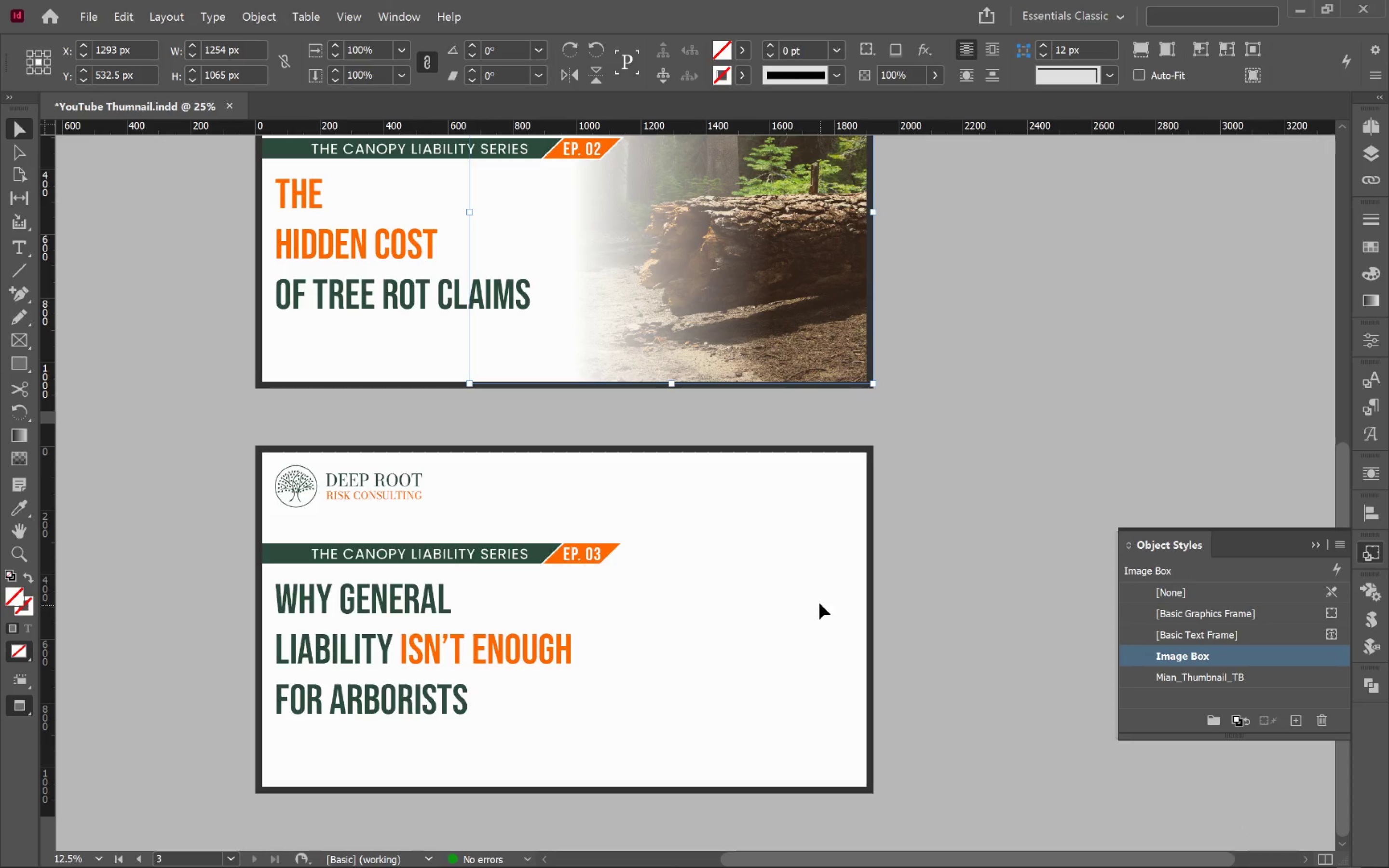 
left_click([818, 603])
 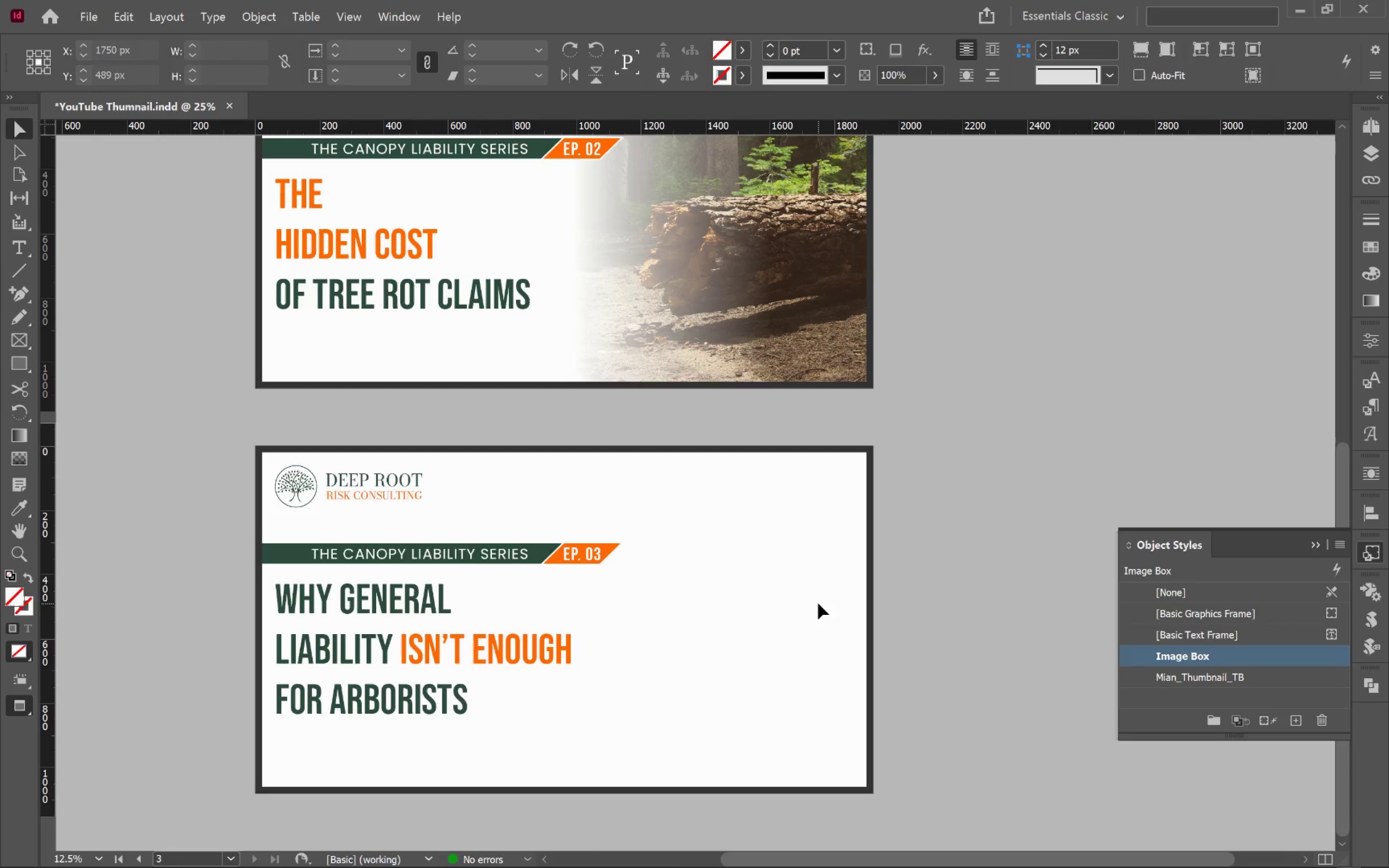 
key(Control+Shift+V)
 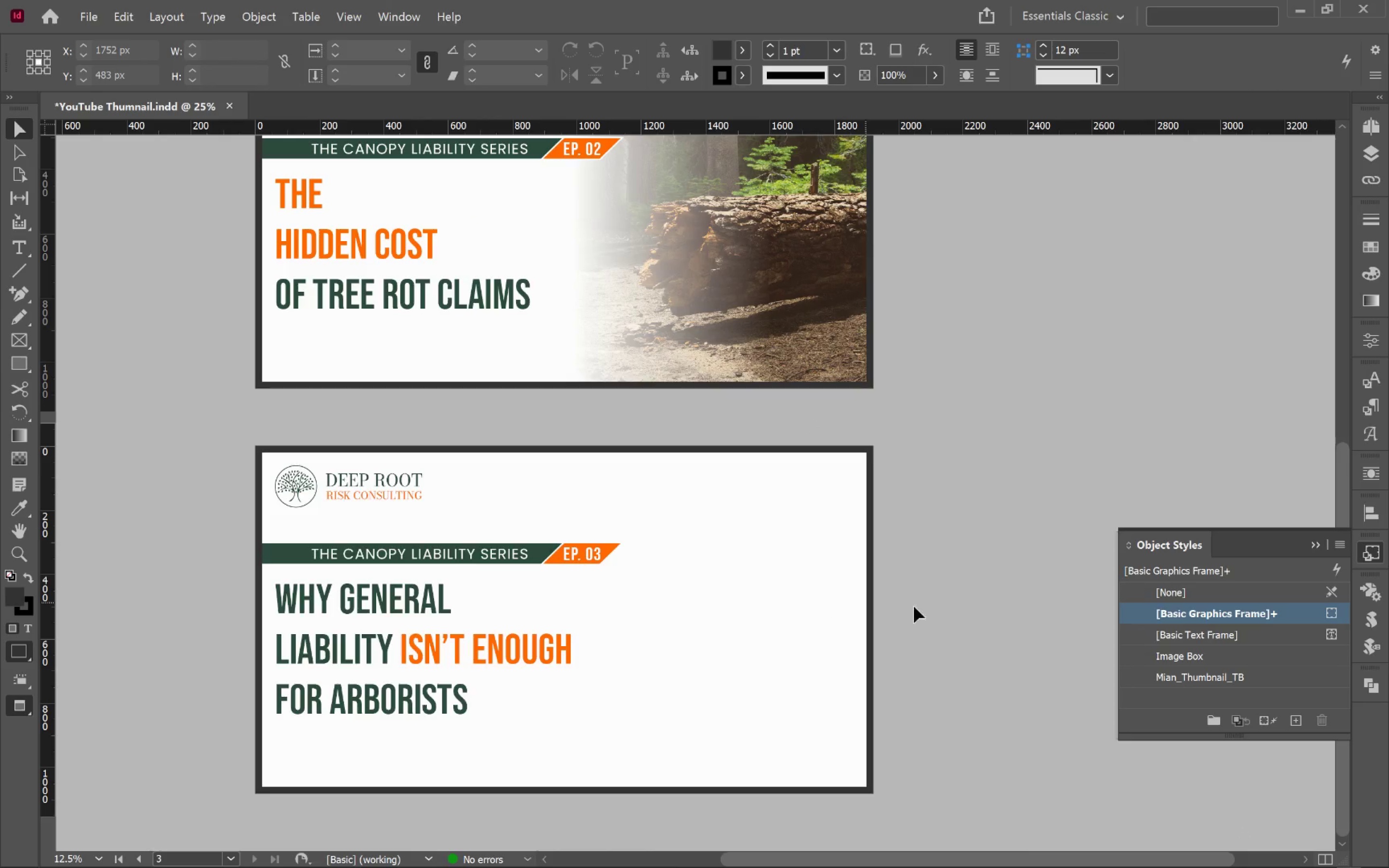 
left_click([994, 615])
 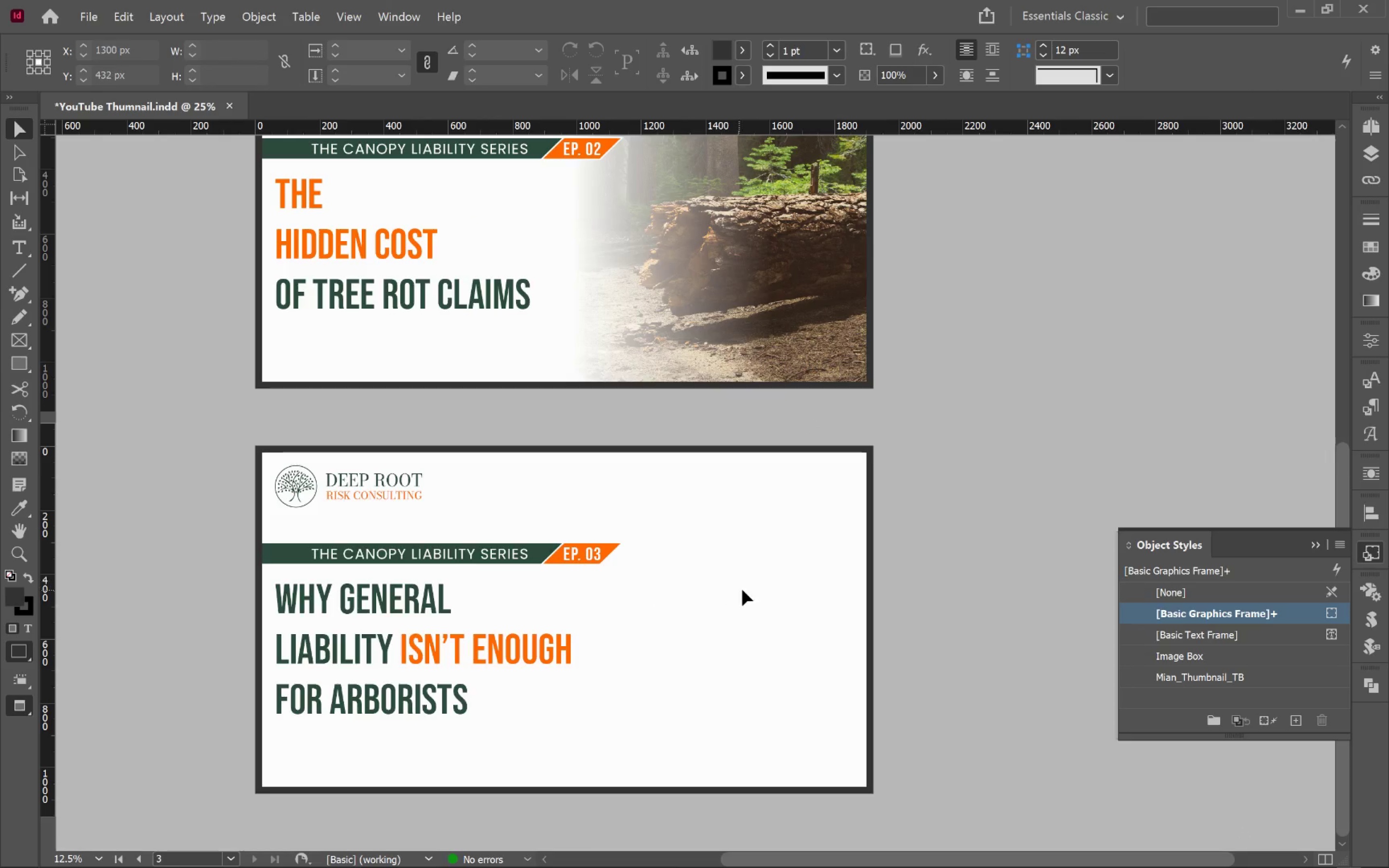 
left_click([742, 590])
 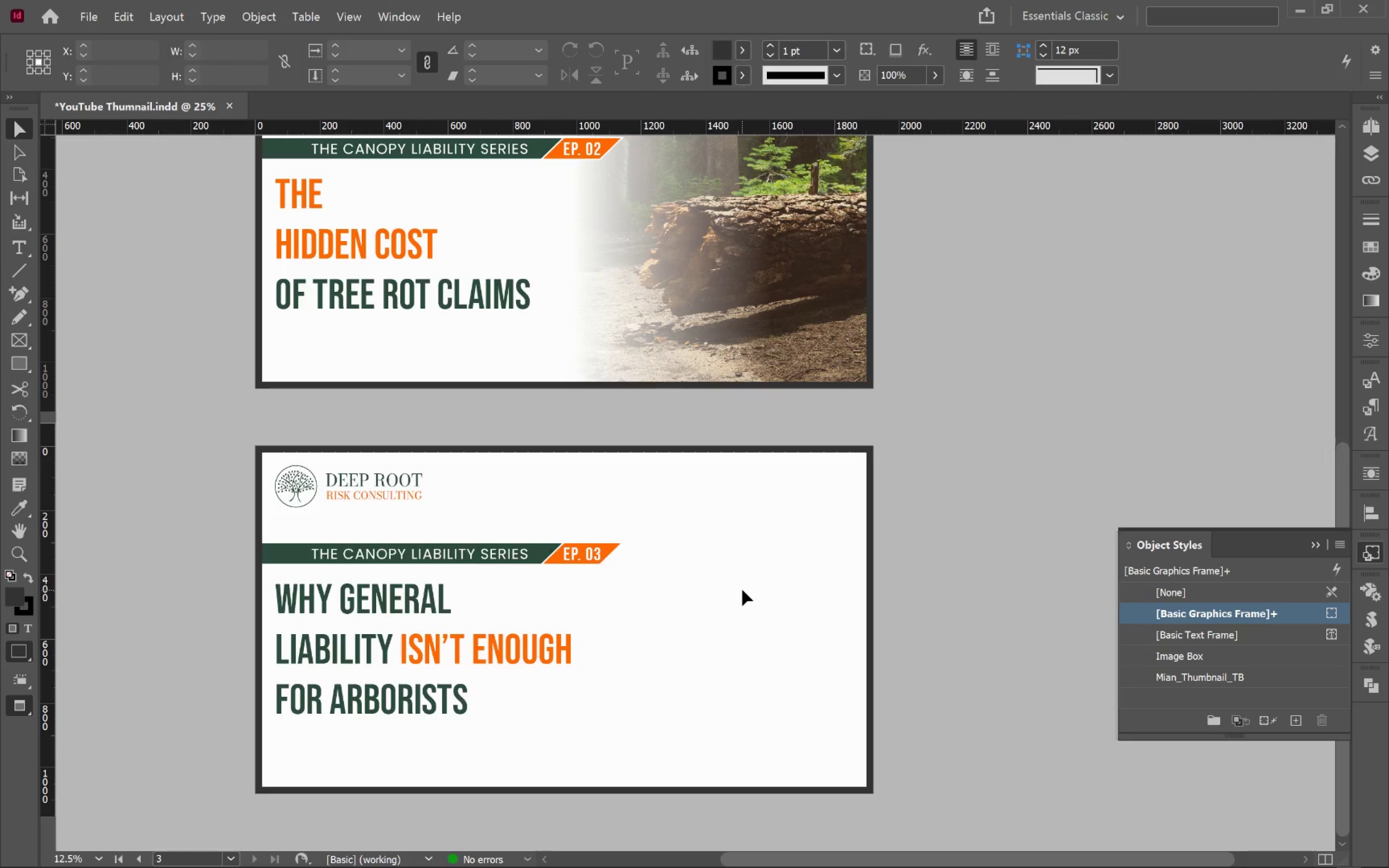 
key(Alt+Control+Shift+V)
 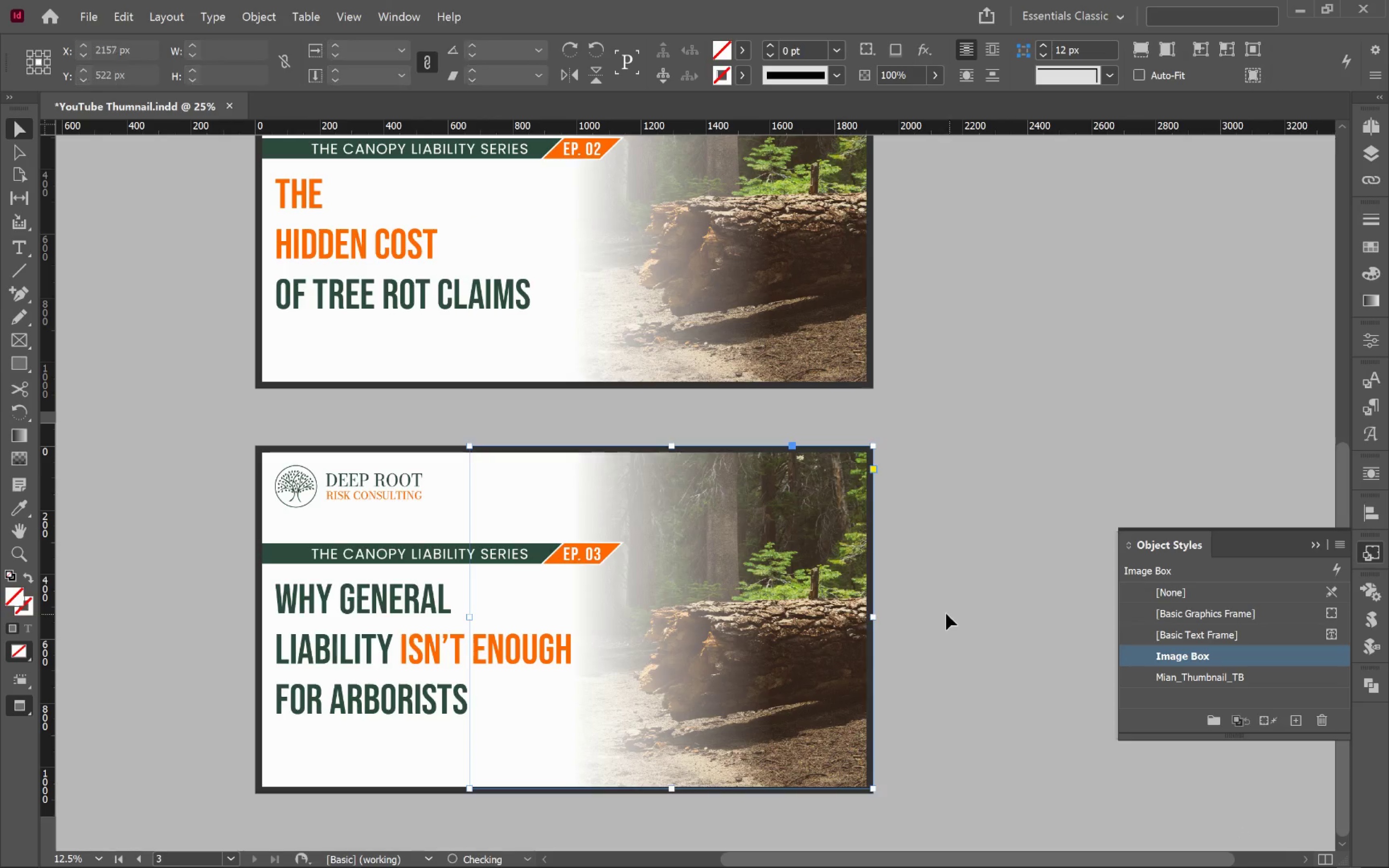 
double_click([831, 613])
 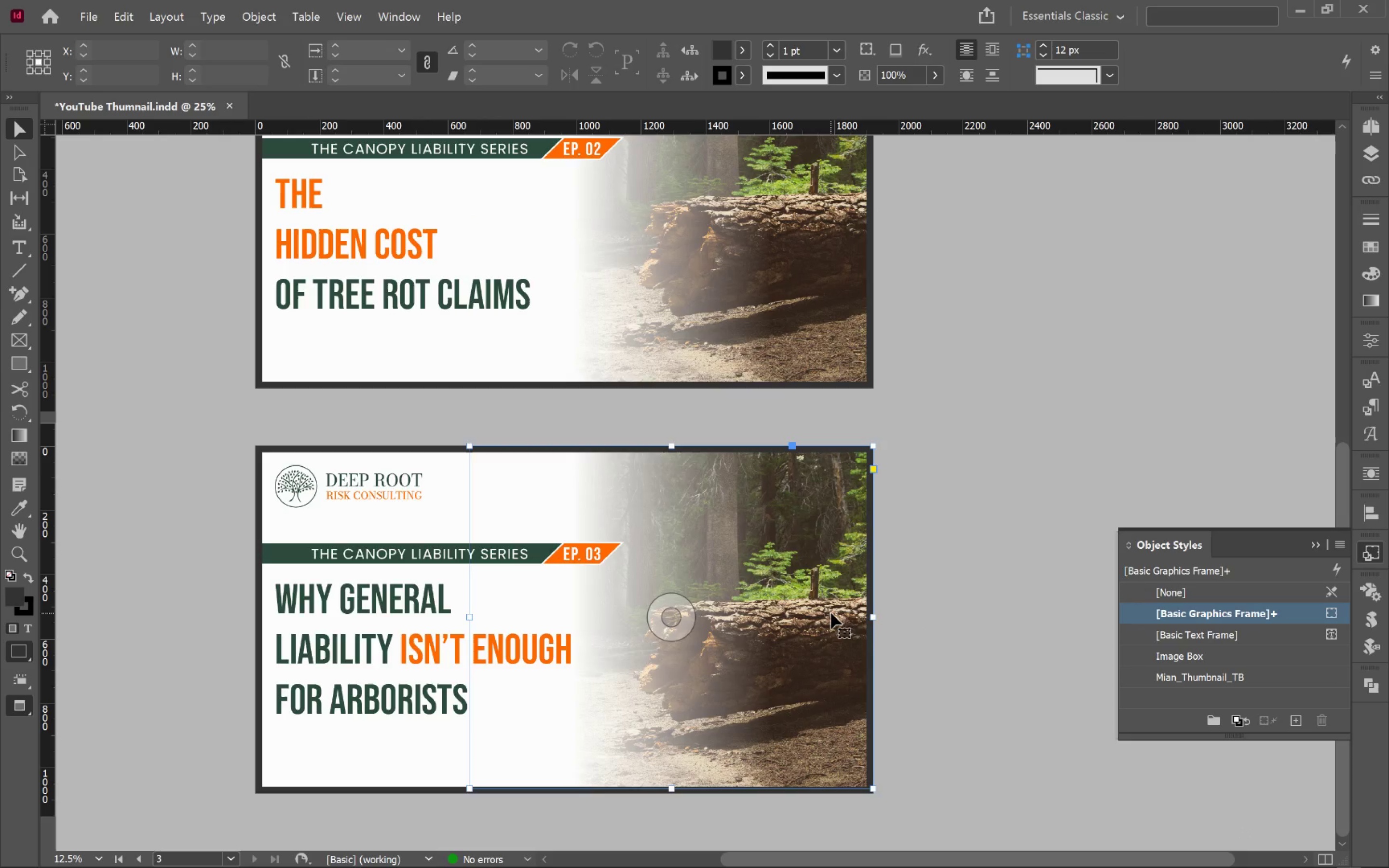 
key(Alt+AltLeft)
 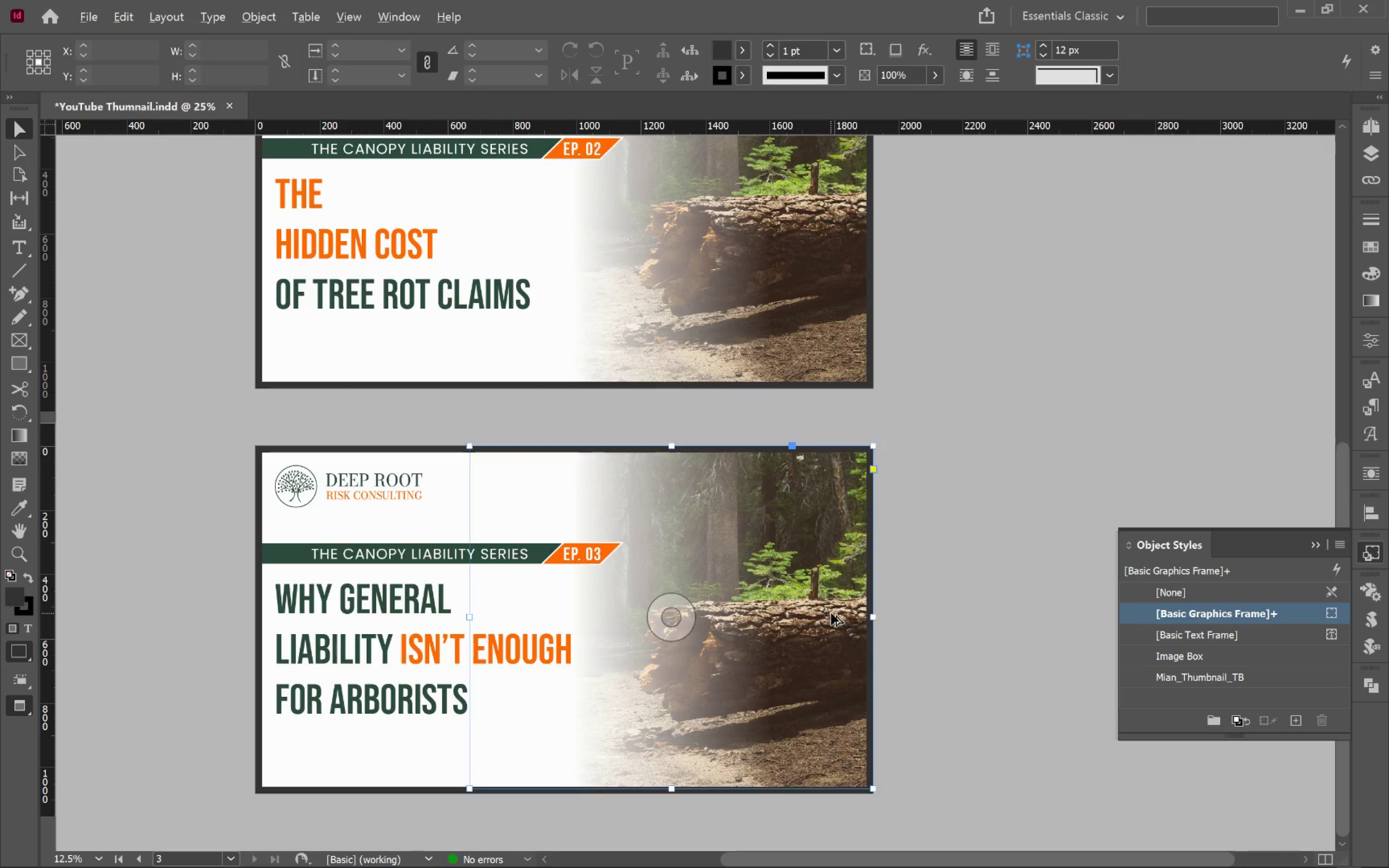 
key(Alt+Tab)
 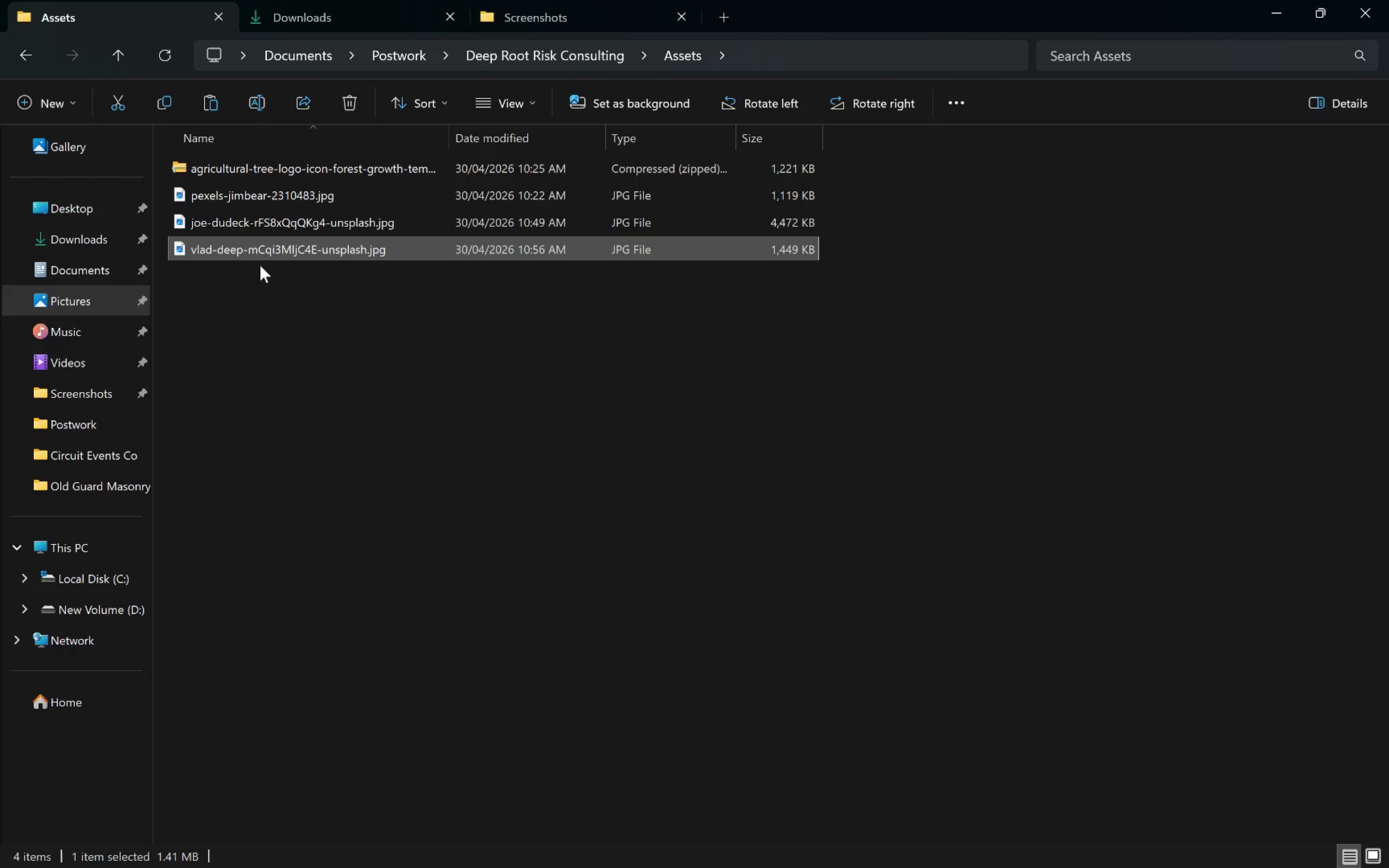 
left_click_drag(start_coordinate=[237, 248], to_coordinate=[835, 573])
 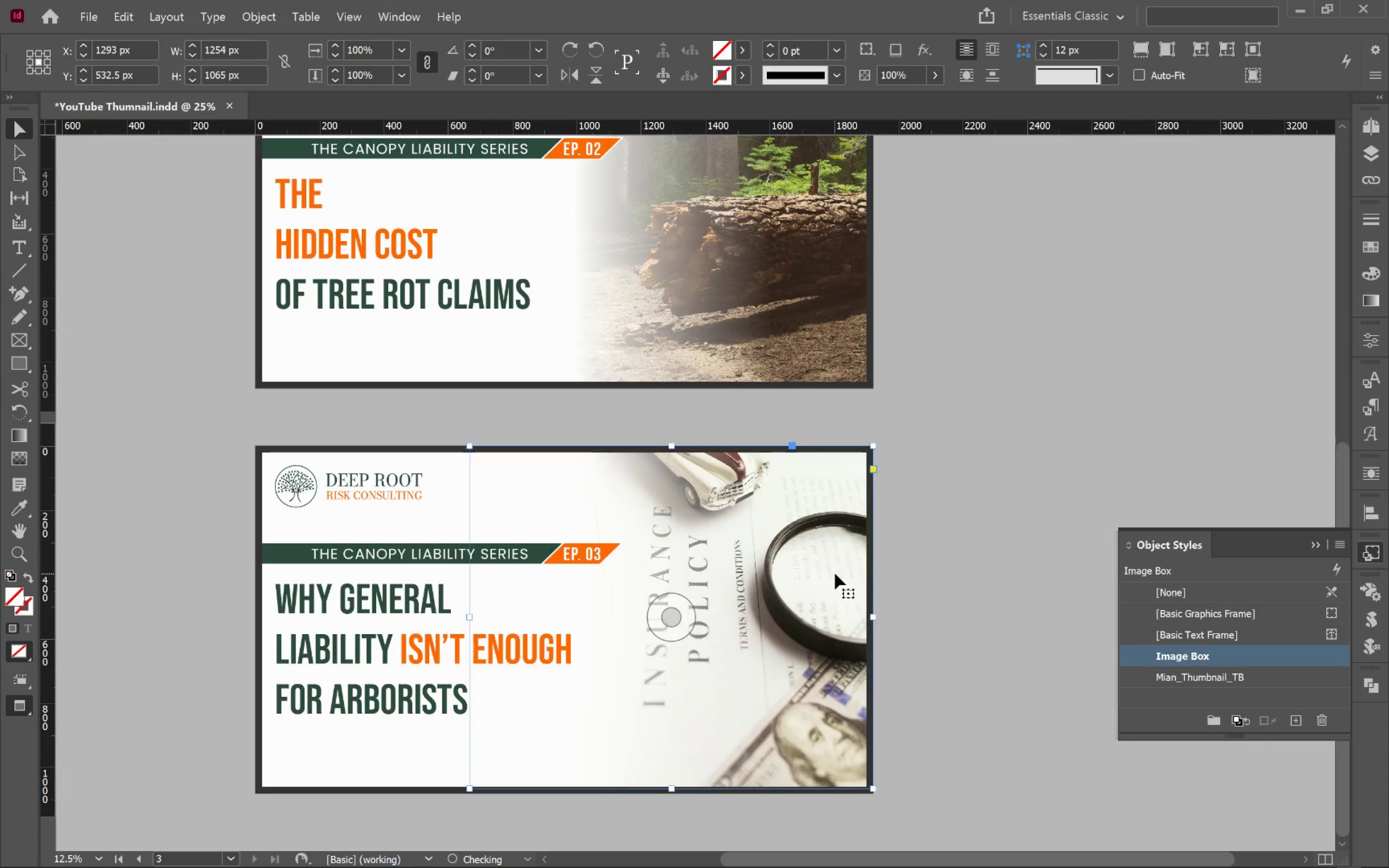 
key(Alt+AltLeft)
 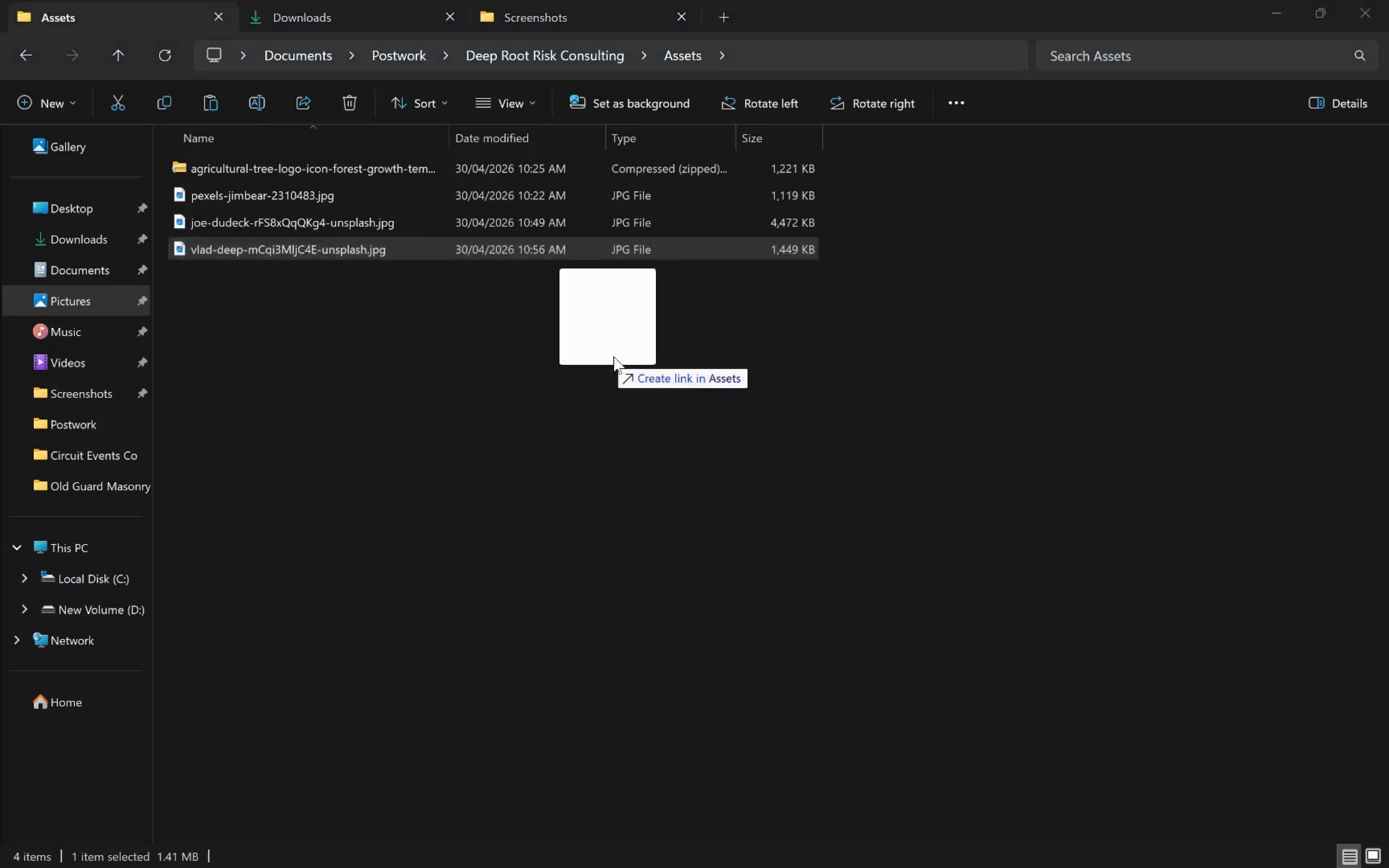 
key(Alt+Tab)
 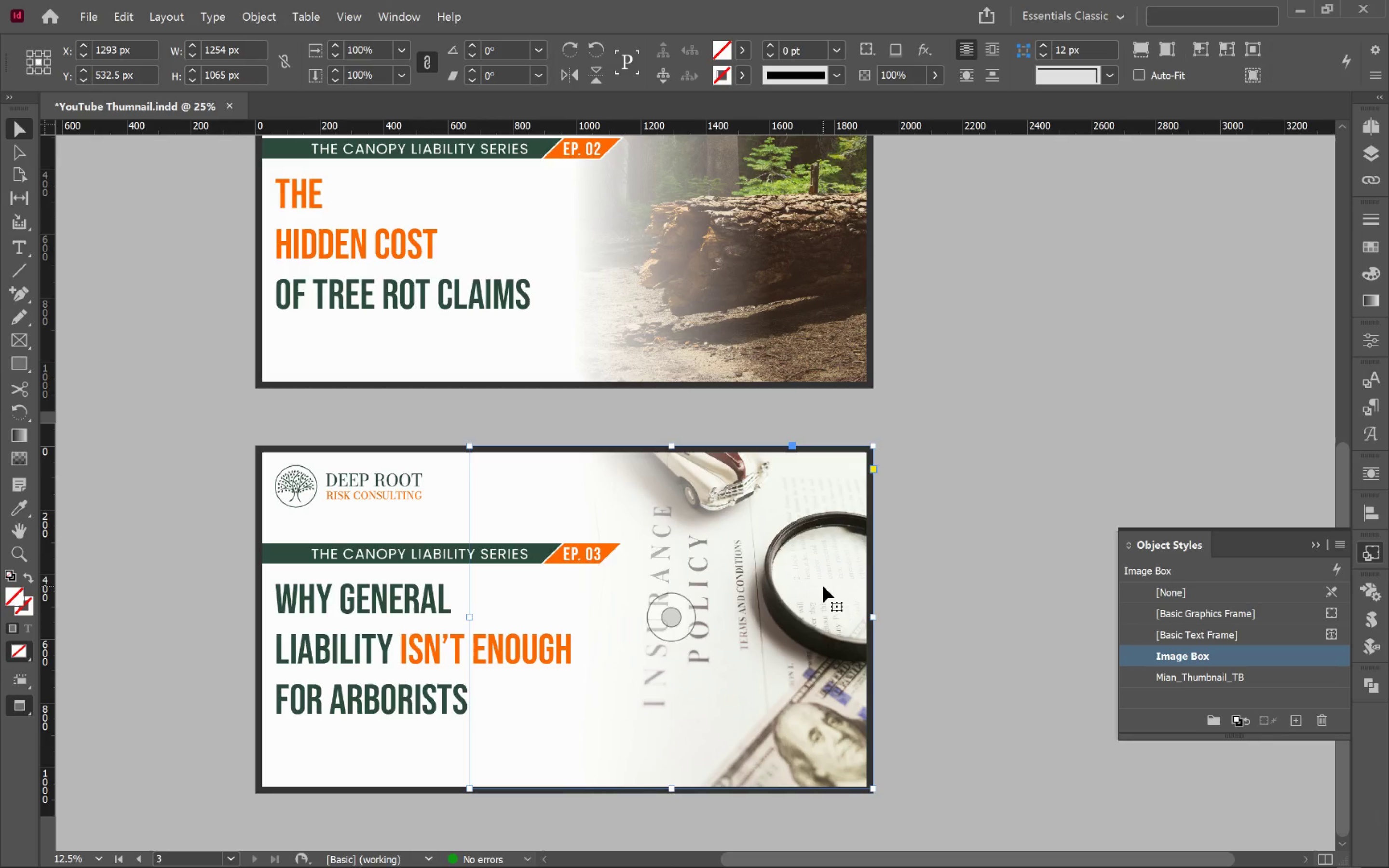 
left_click([980, 603])
 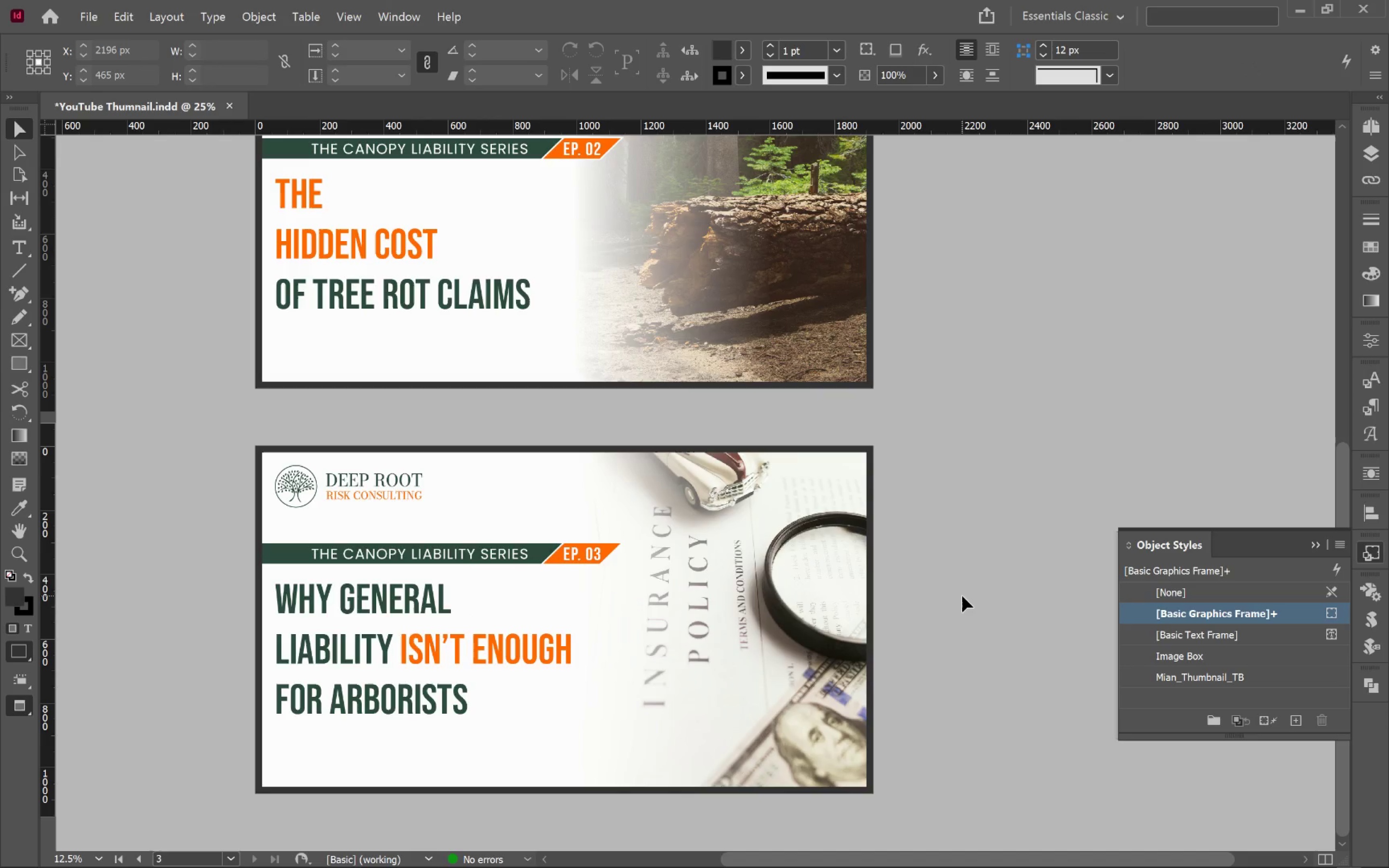 
wait(10.8)
 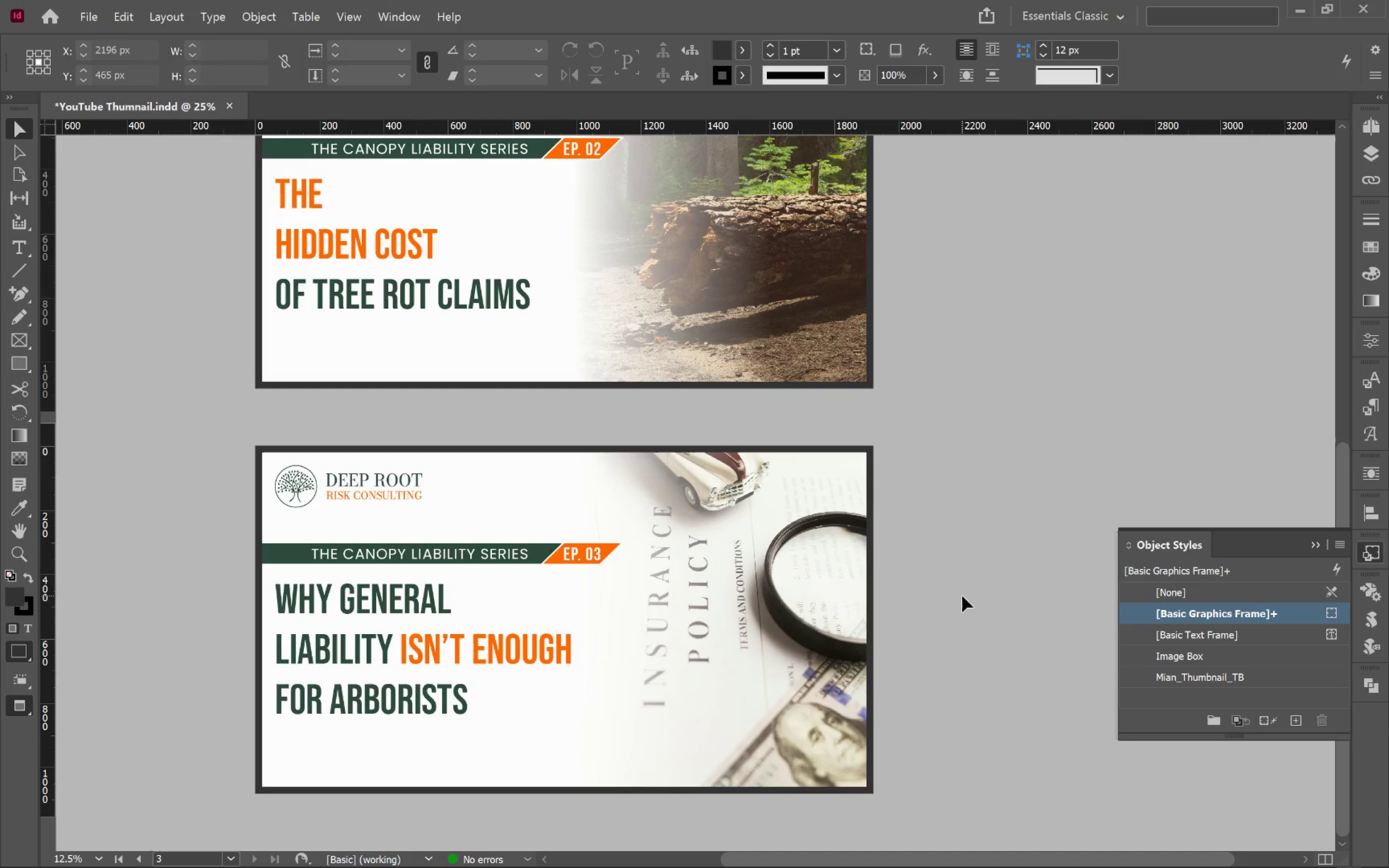 
left_click([1368, 131])
 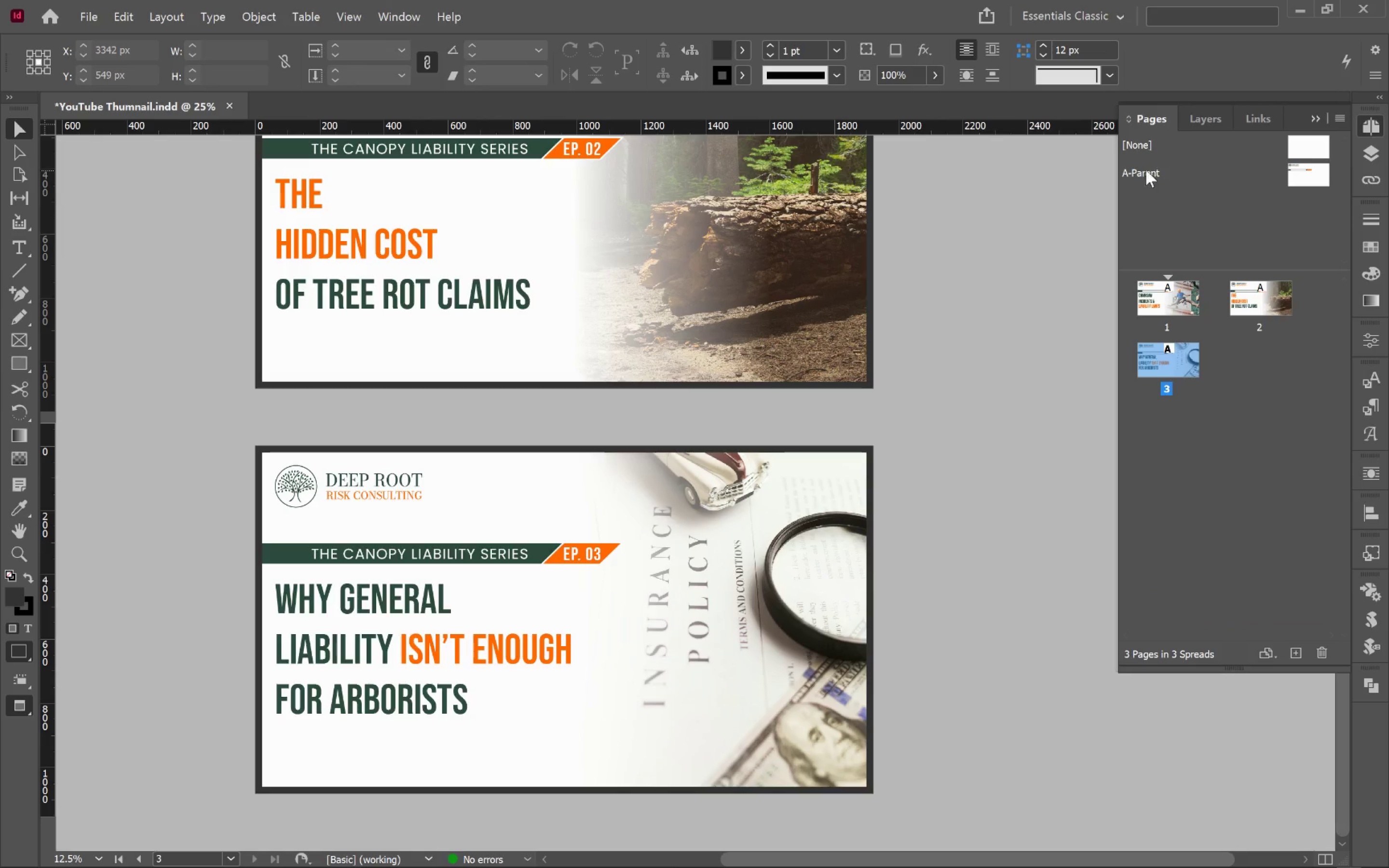 
left_click([1194, 115])
 